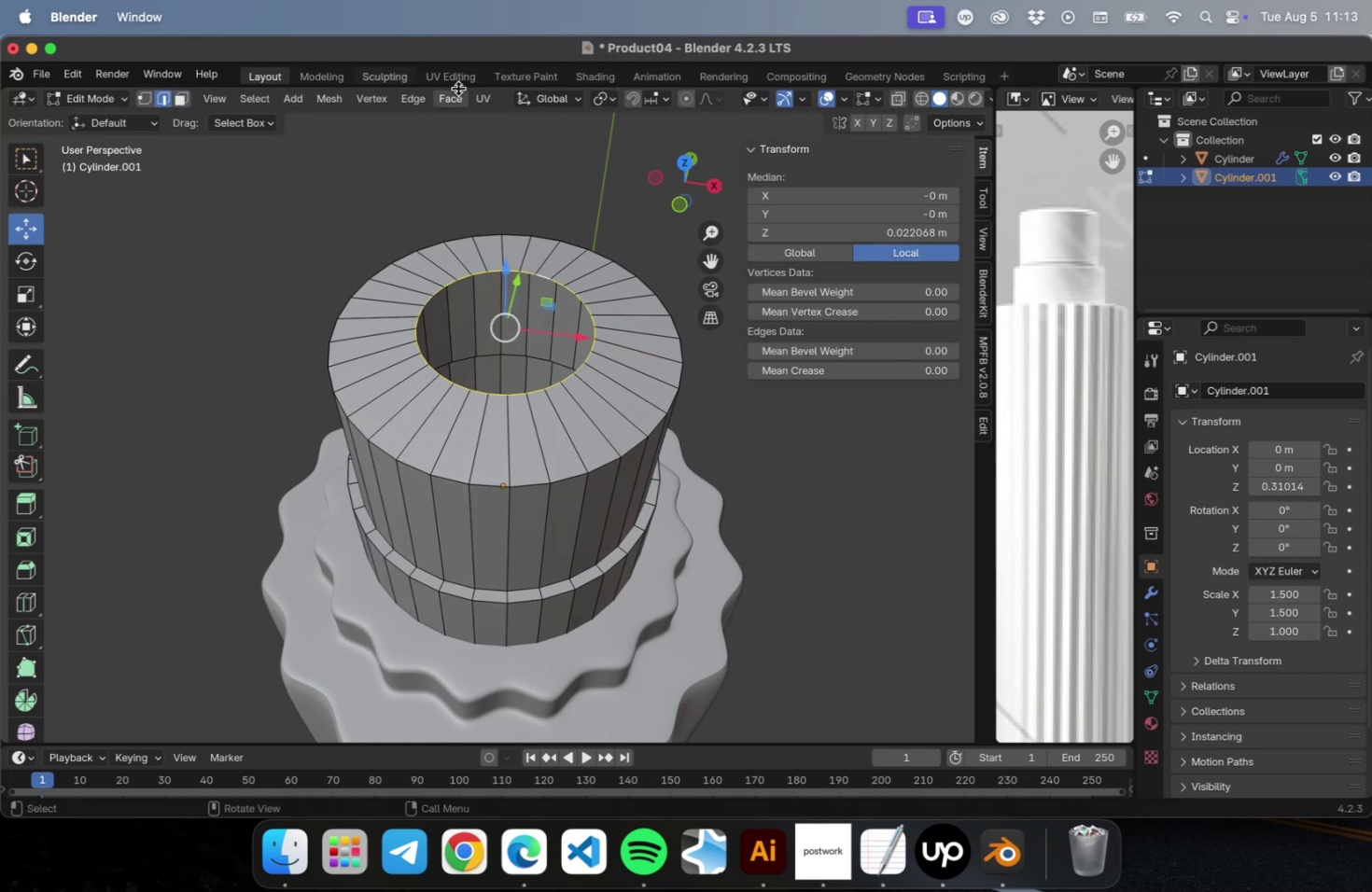 
left_click([454, 101])
 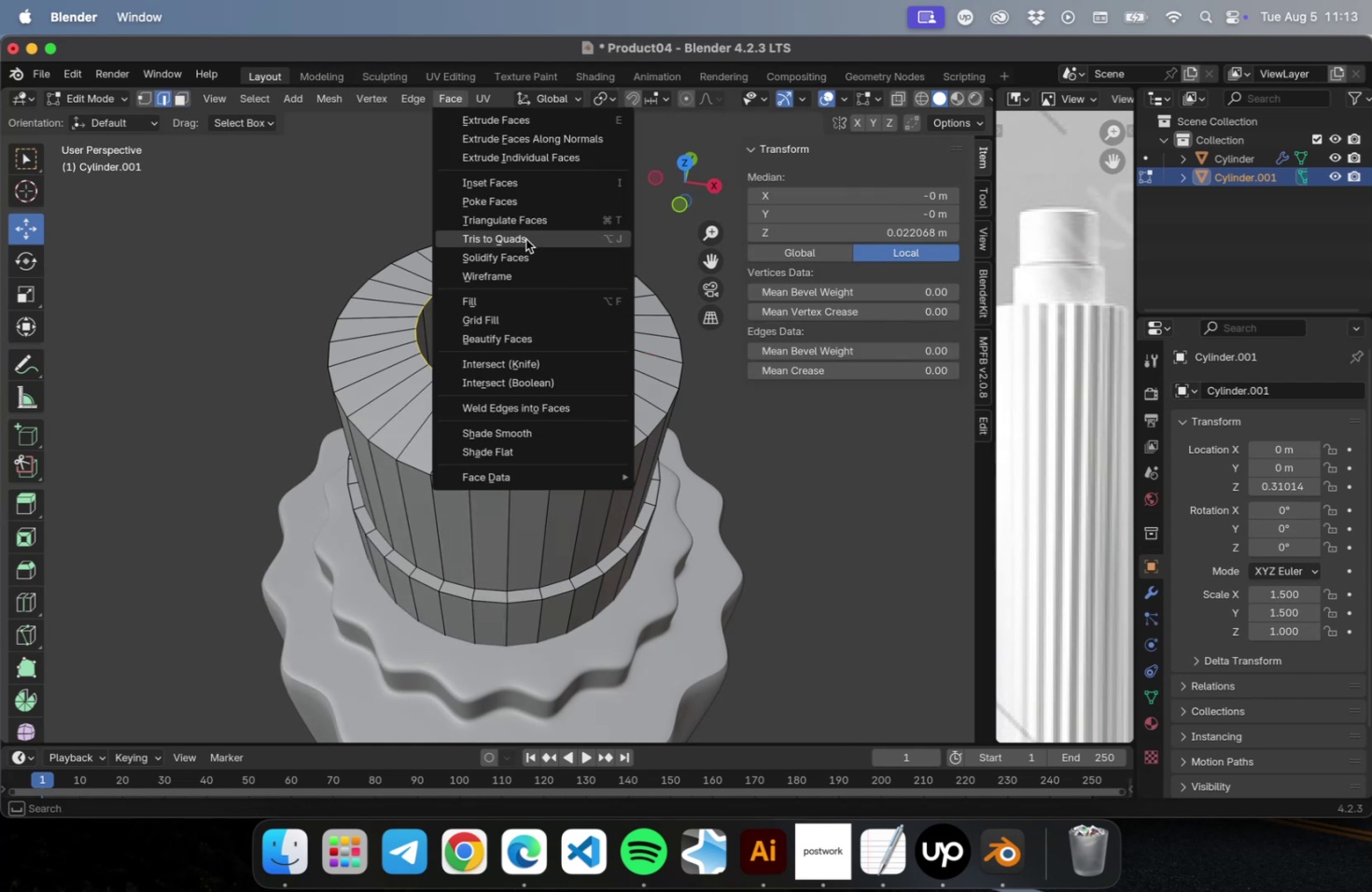 
left_click([522, 320])
 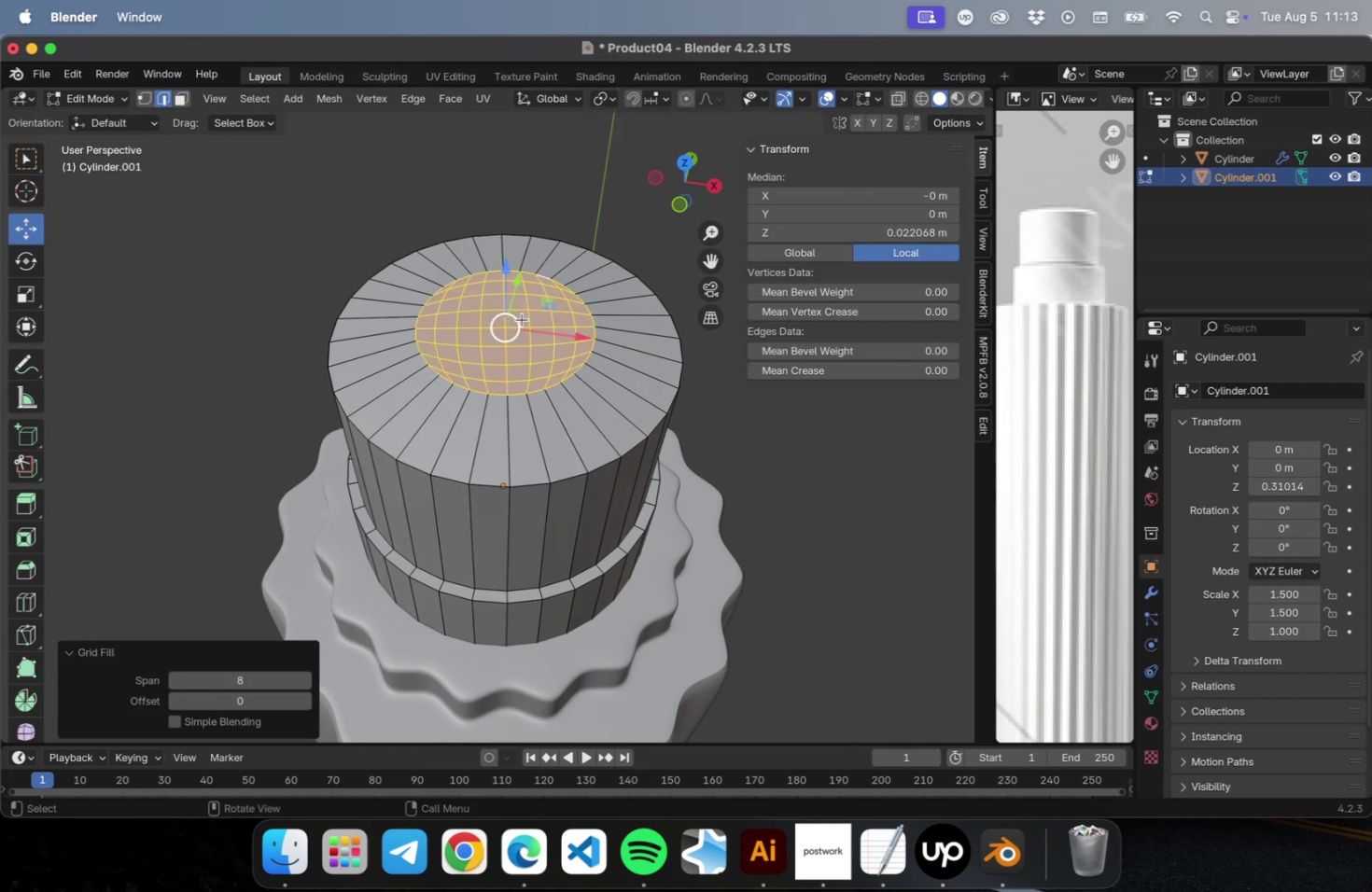 
scroll: coordinate [522, 321], scroll_direction: up, amount: 5.0
 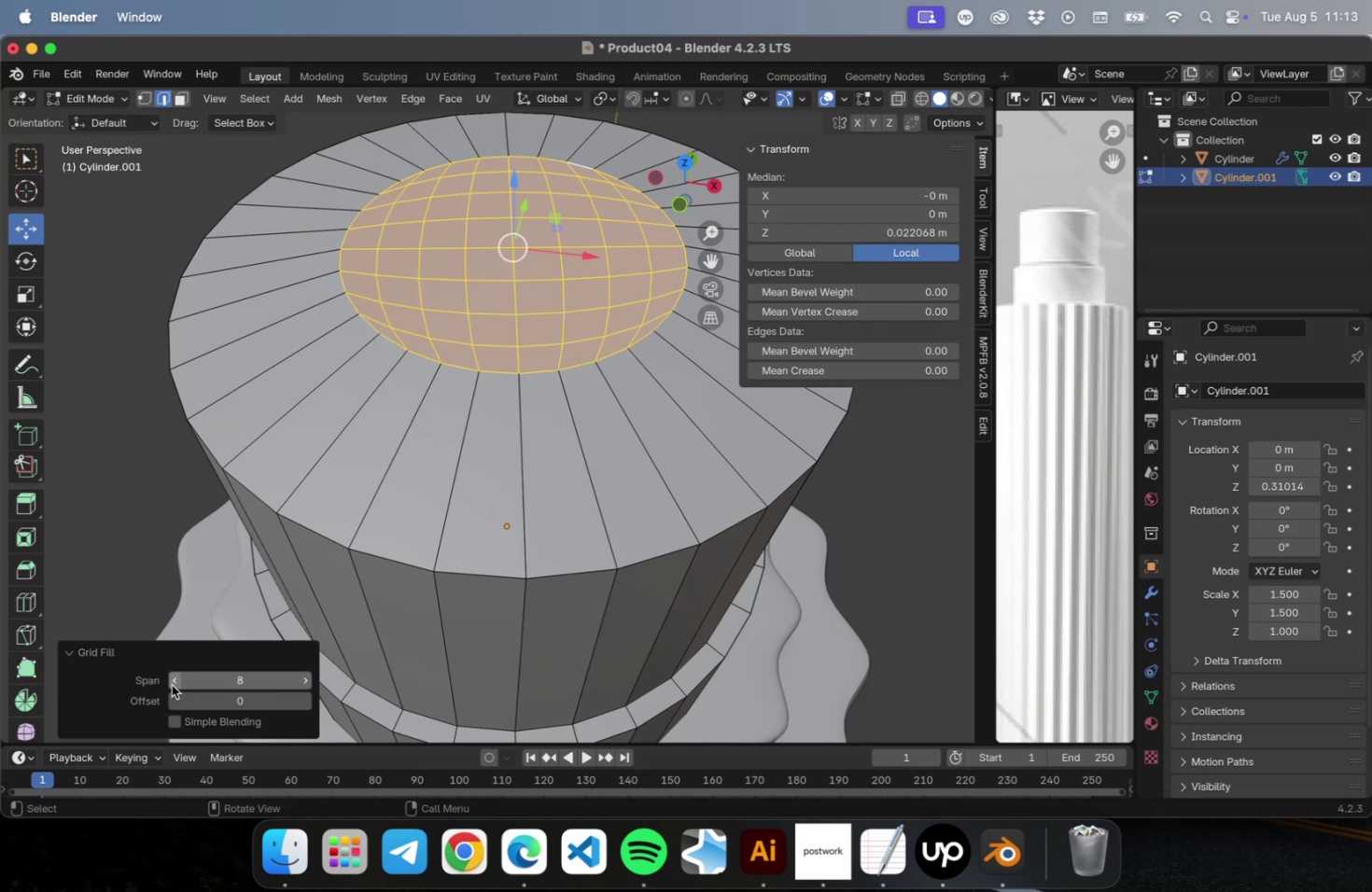 
left_click([174, 683])
 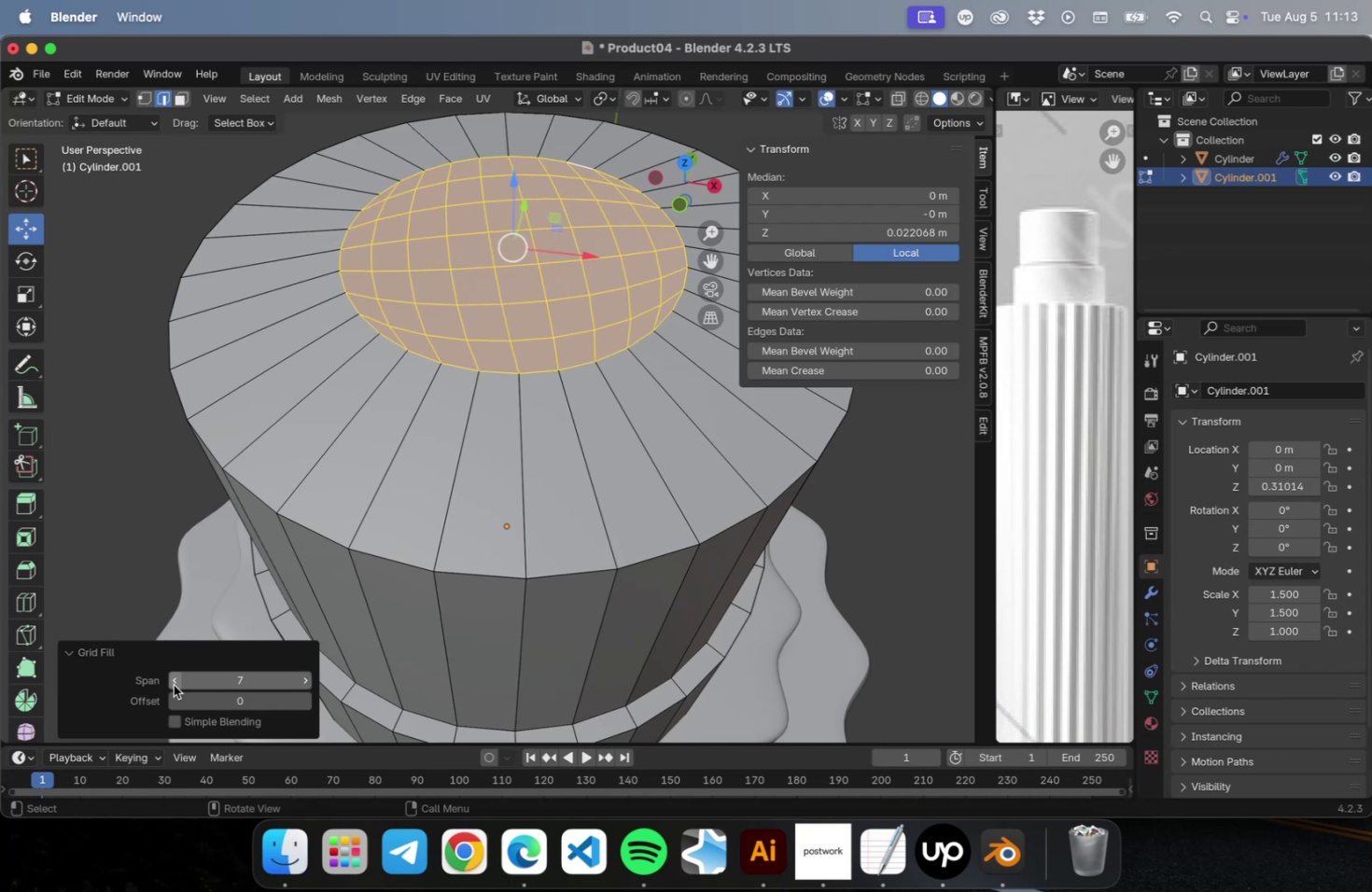 
left_click([174, 684])
 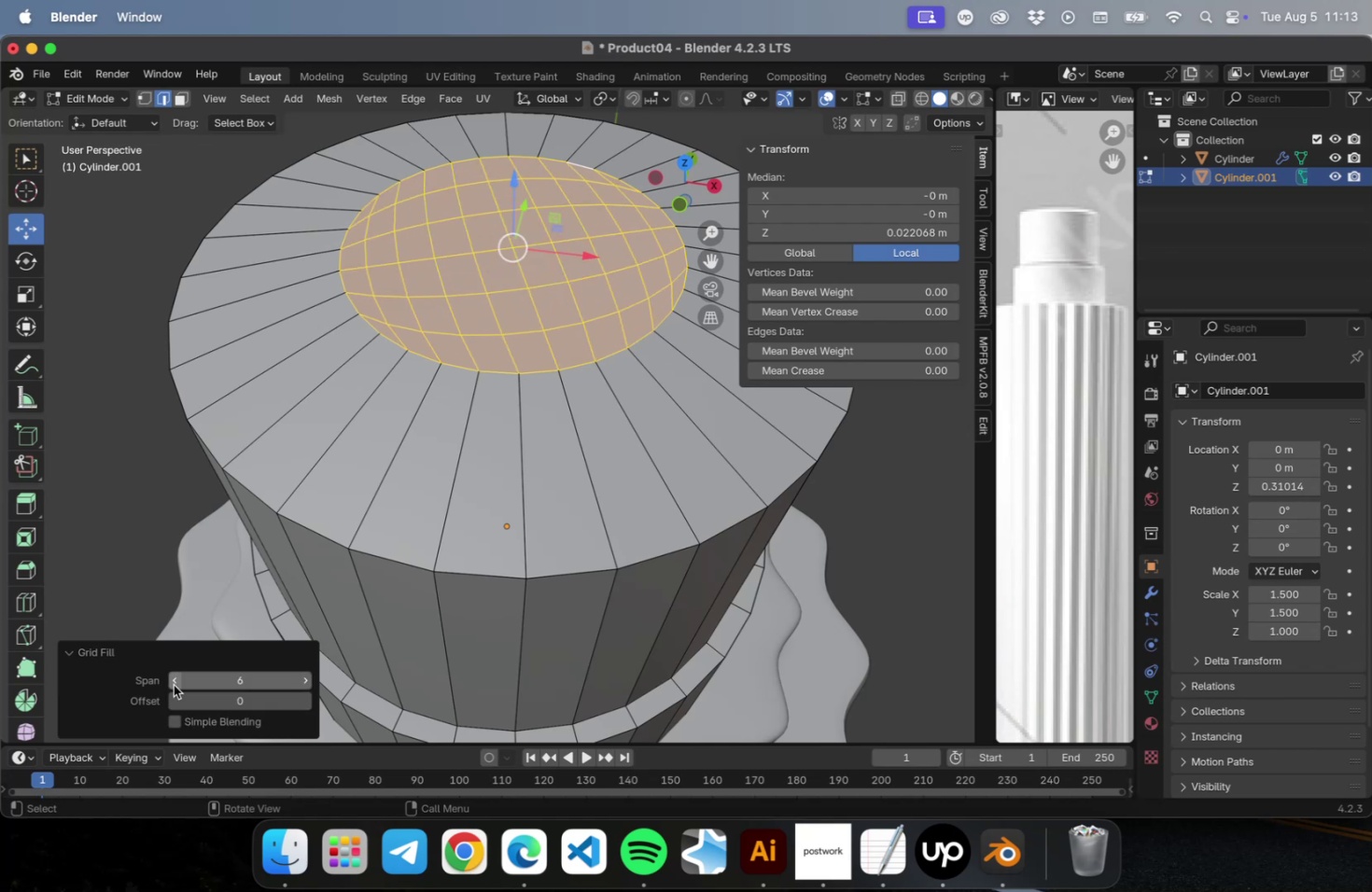 
scroll: coordinate [302, 615], scroll_direction: down, amount: 5.0
 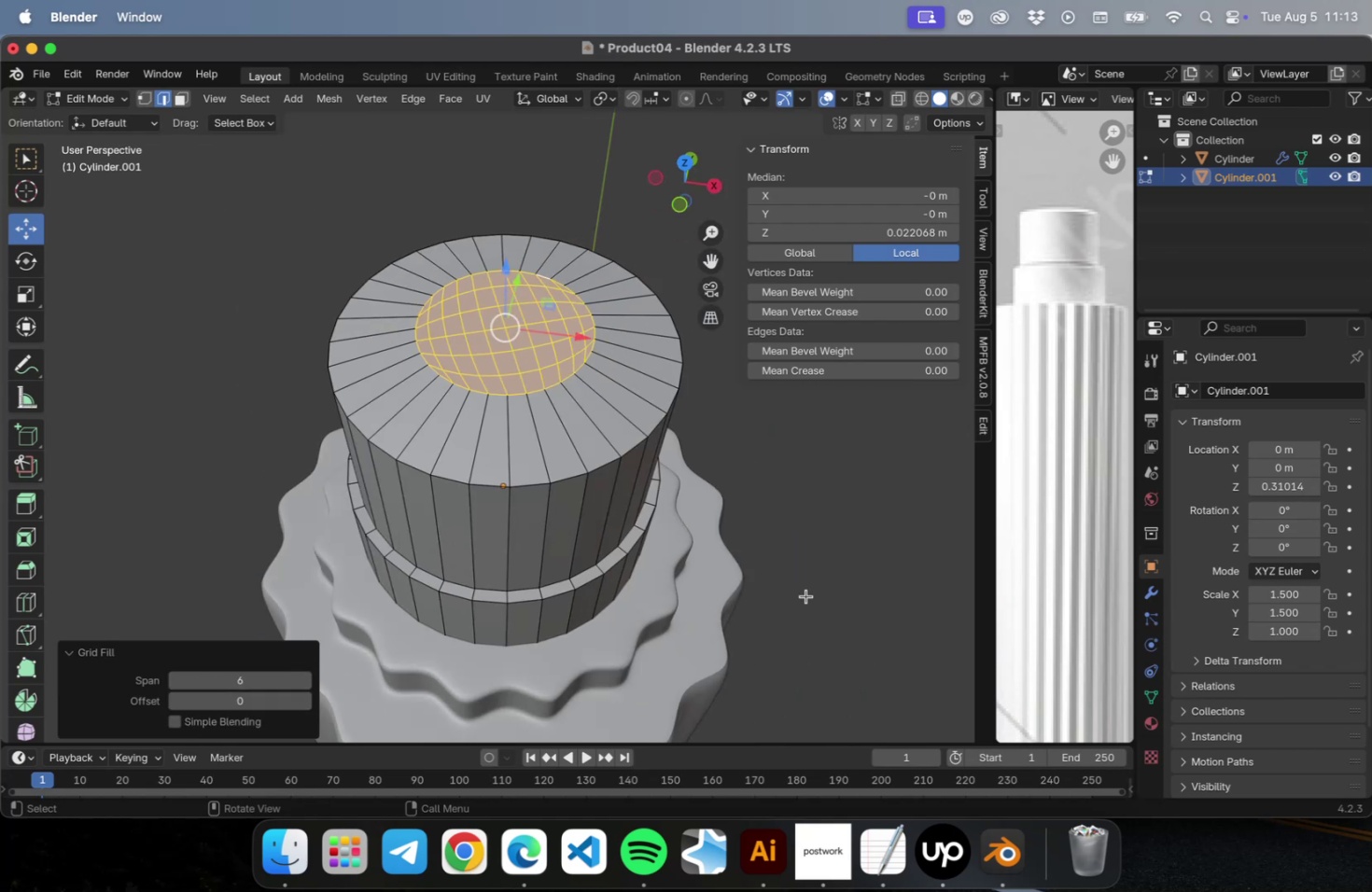 
left_click([835, 592])
 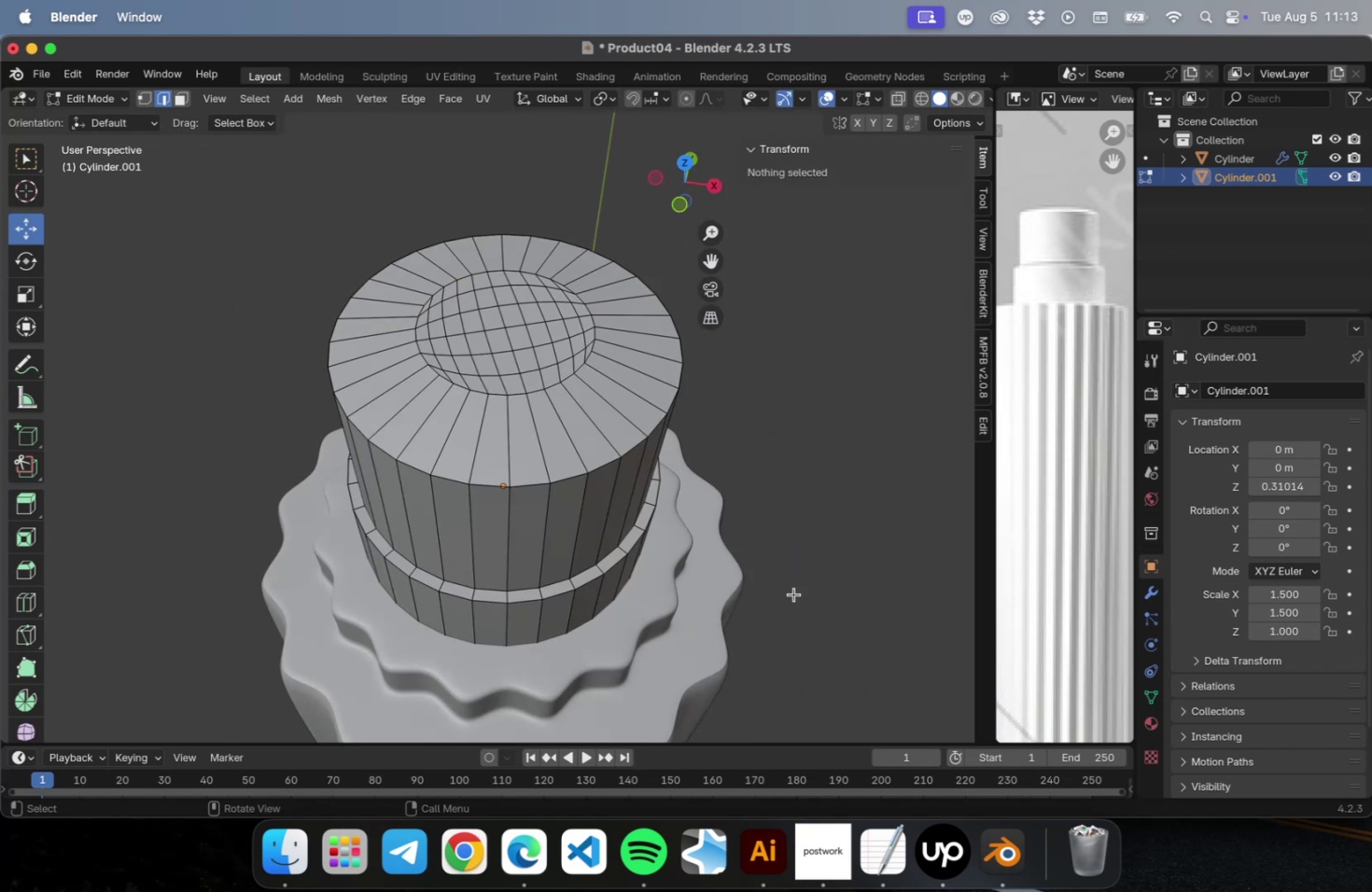 
key(2)
 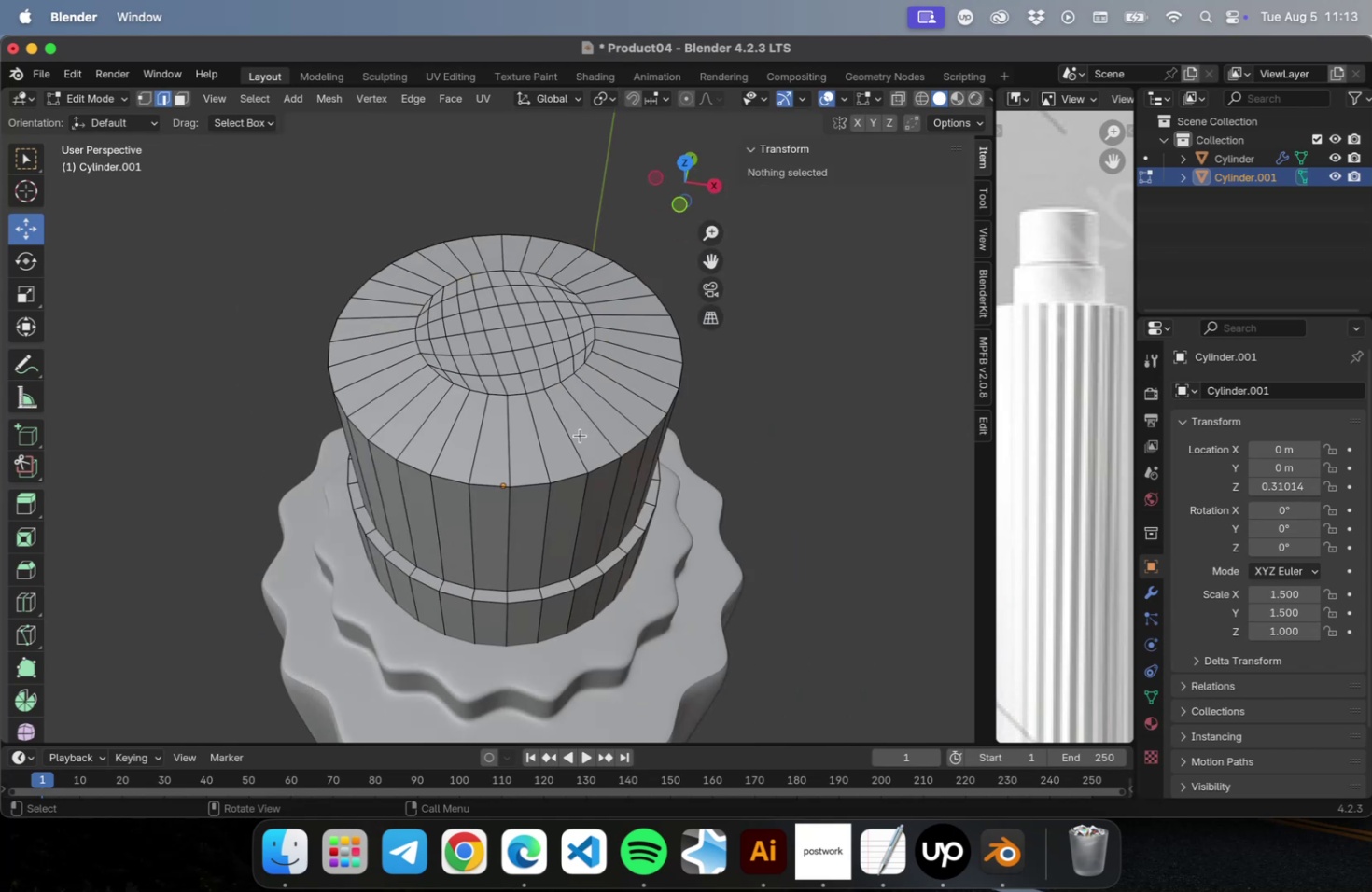 
key(Meta+CommandLeft)
 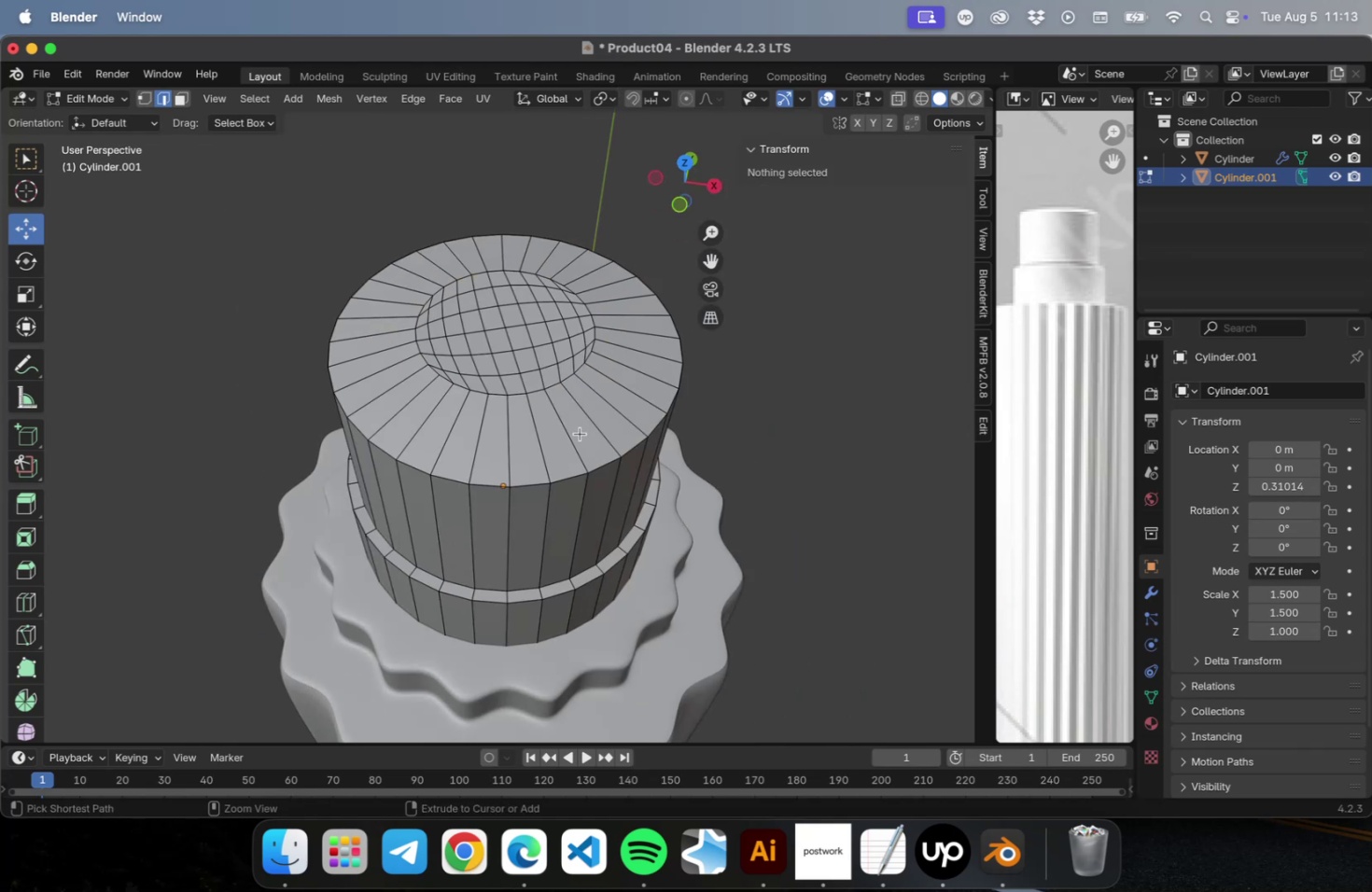 
key(Meta+R)
 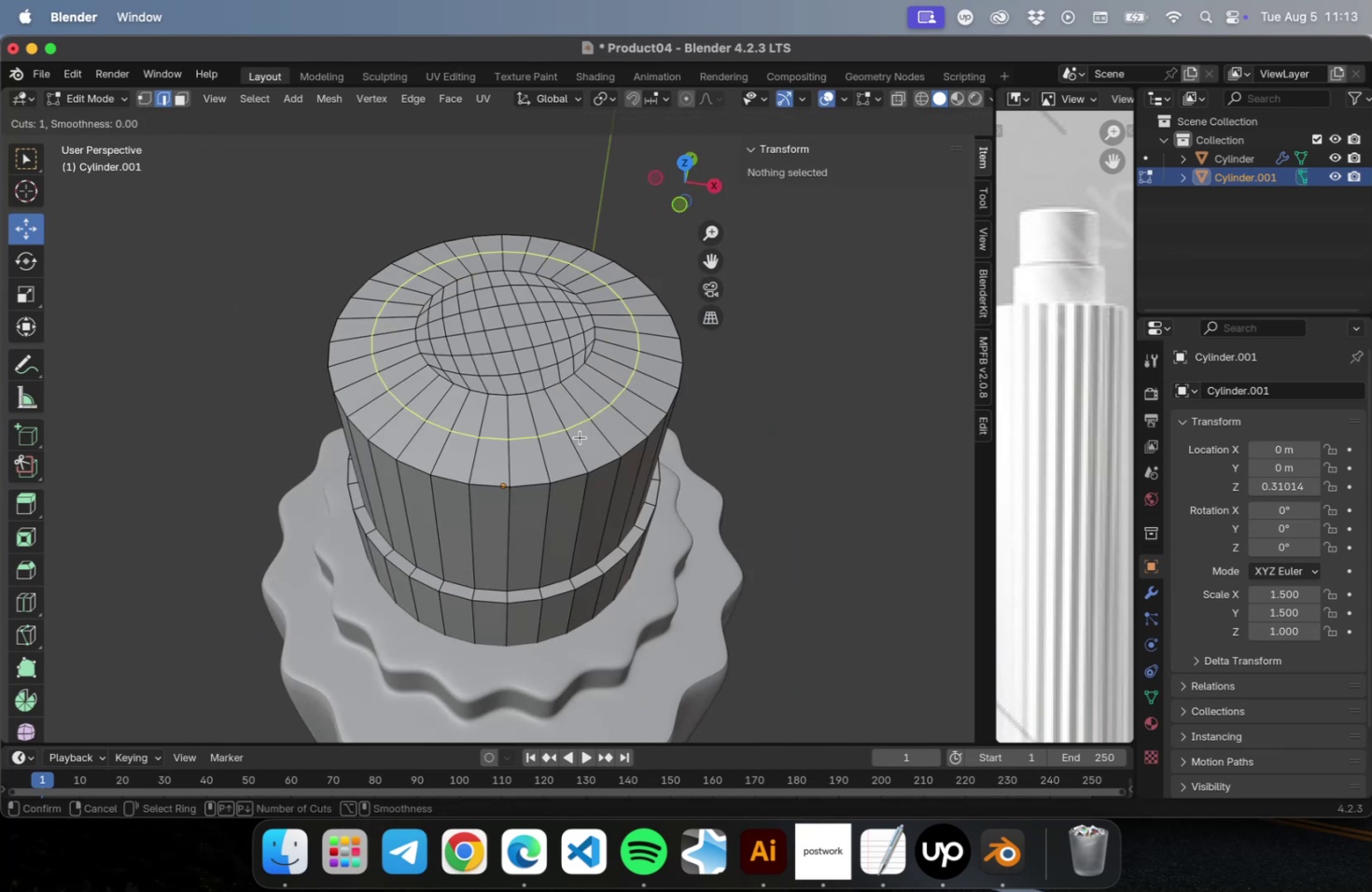 
left_click_drag(start_coordinate=[580, 433], to_coordinate=[595, 469])
 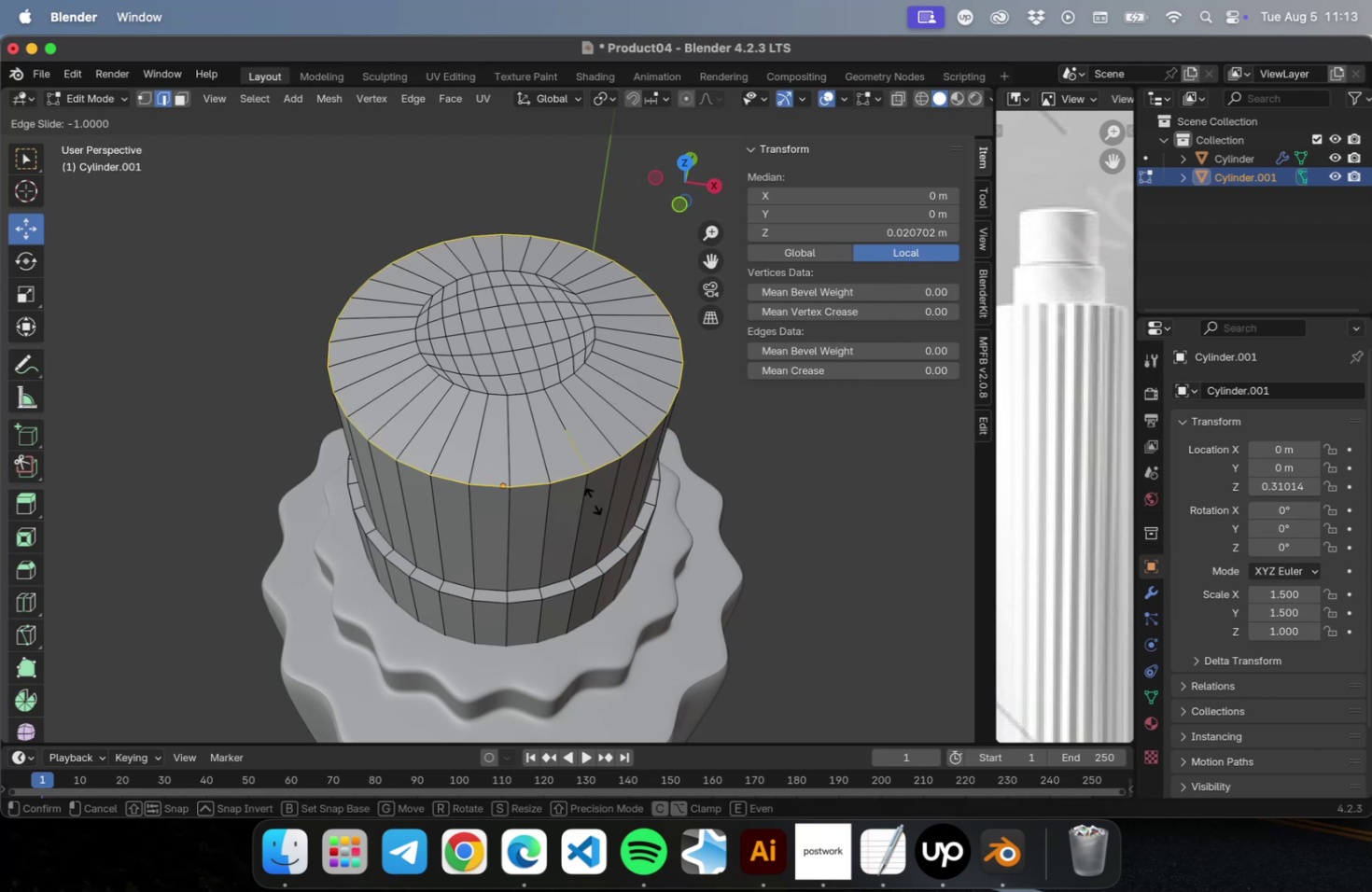 
key(Meta+CommandLeft)
 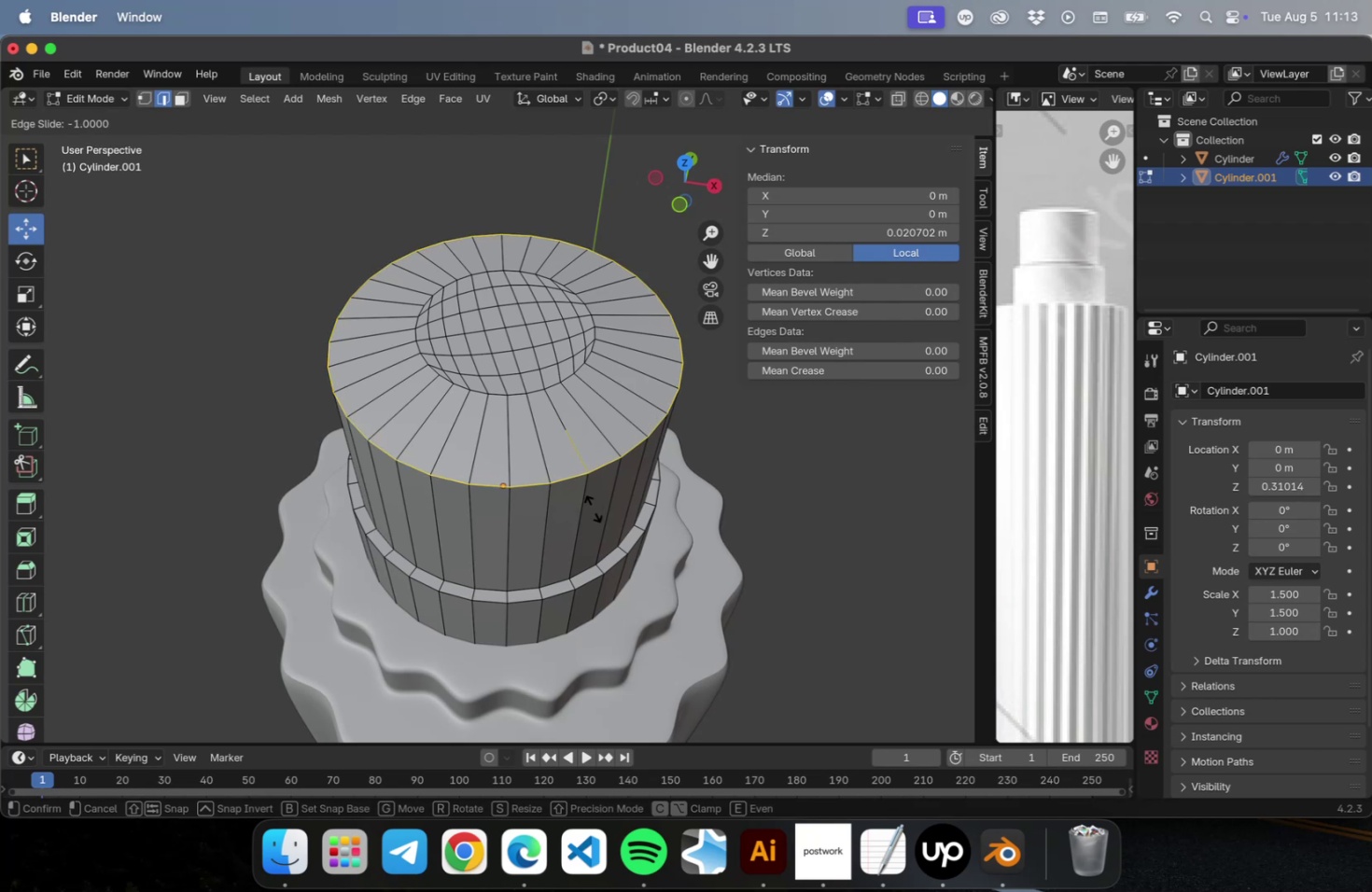 
key(Meta+R)
 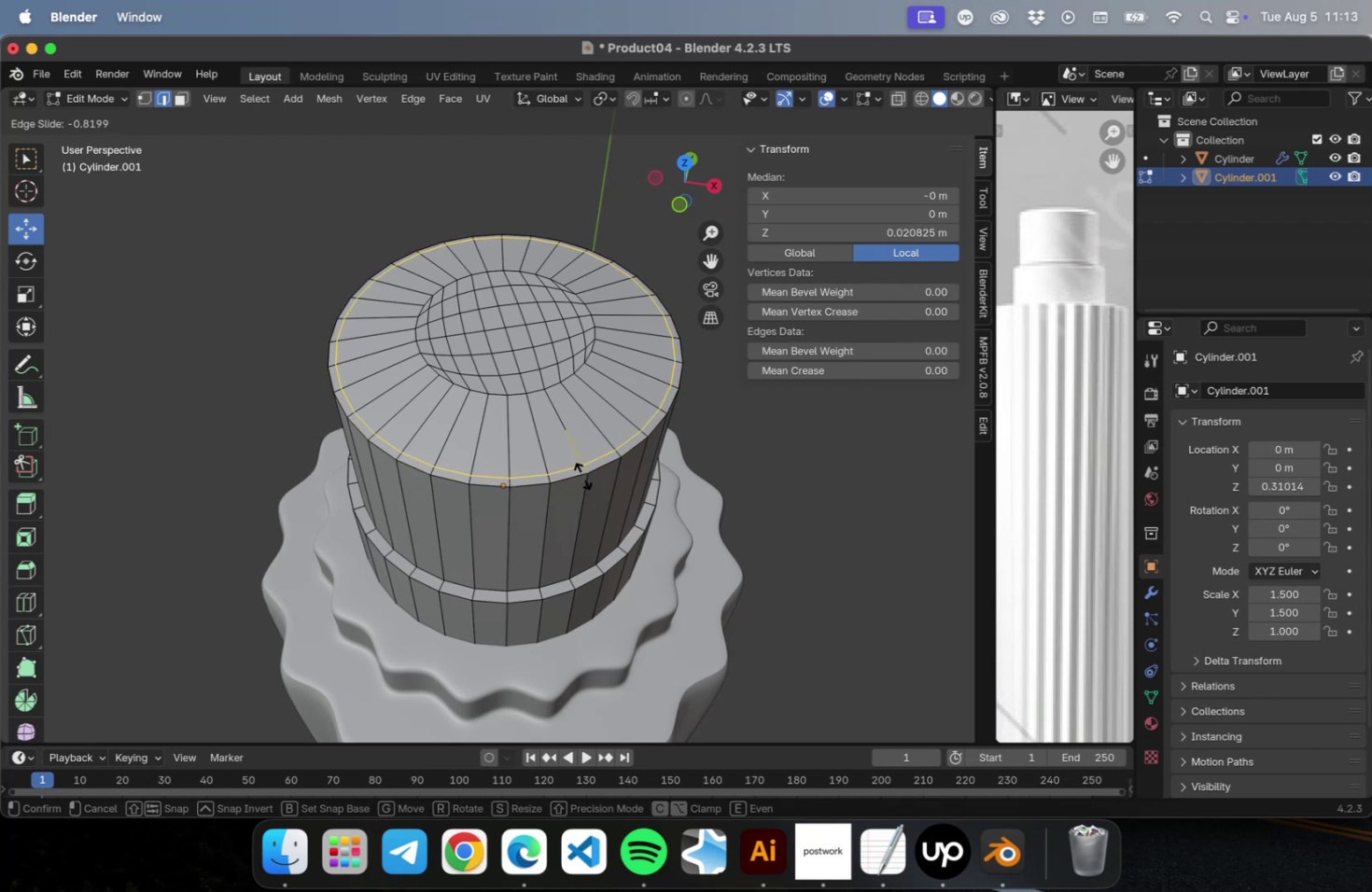 
left_click([582, 476])
 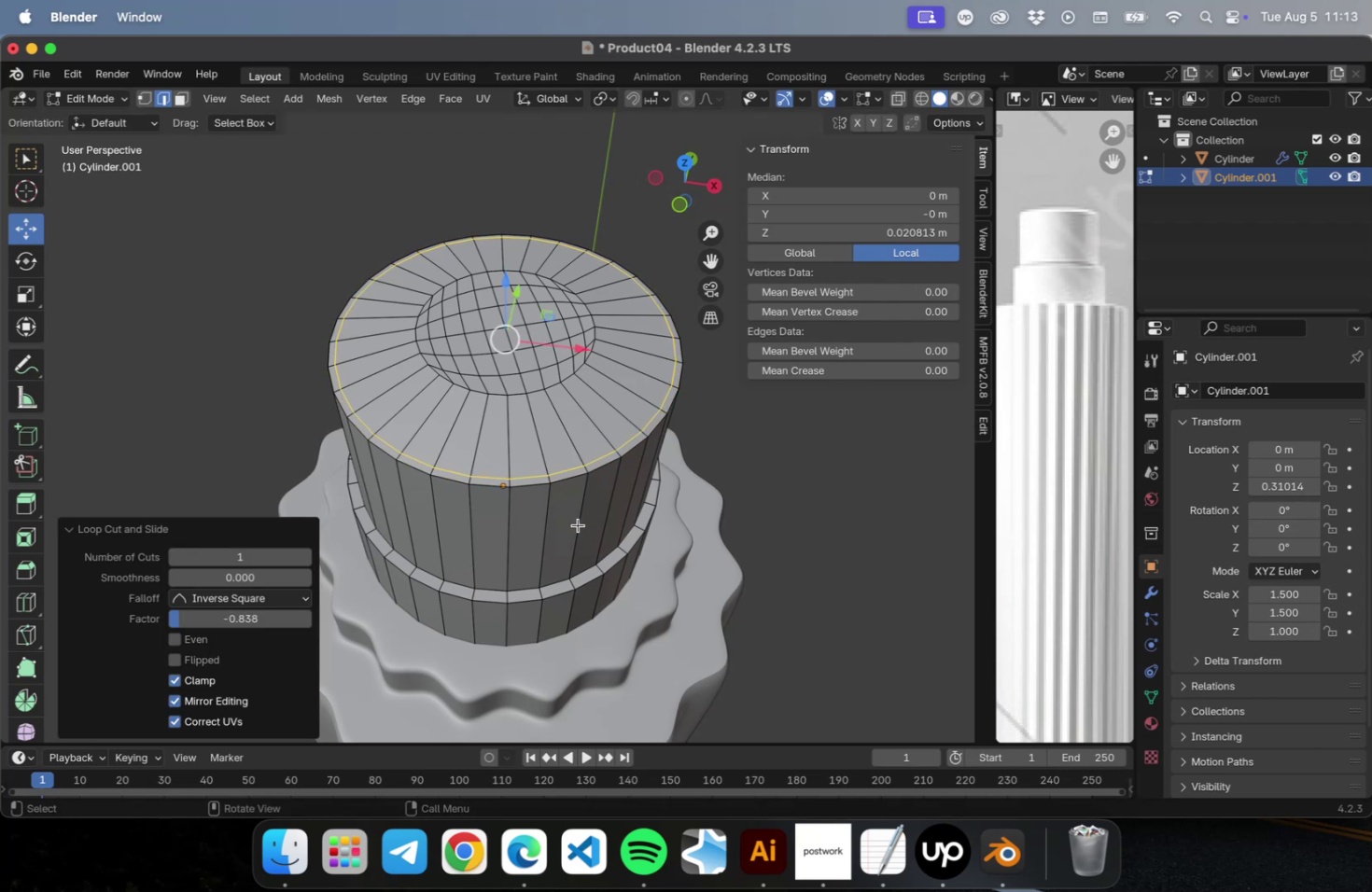 
key(Meta+CommandLeft)
 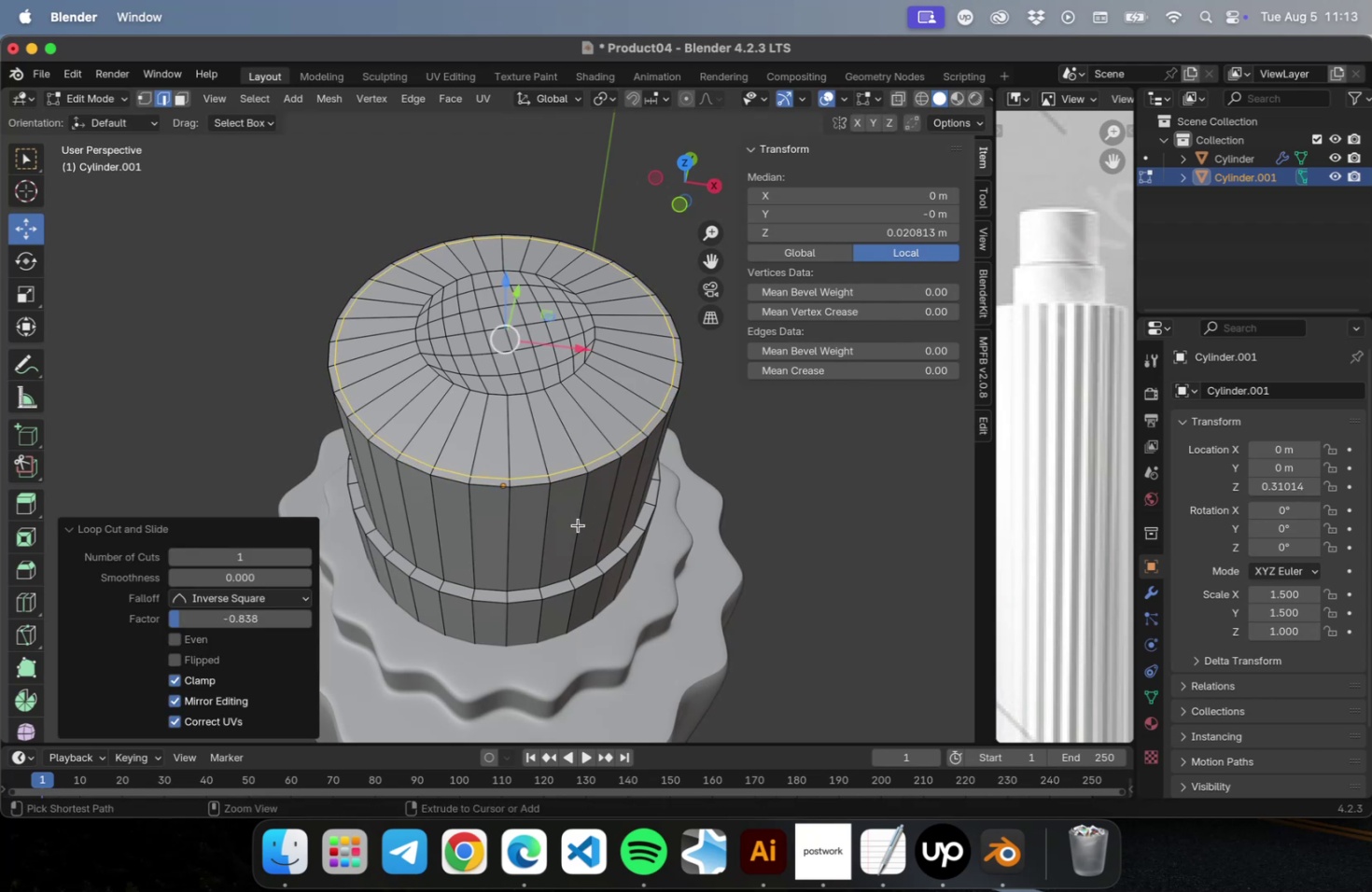 
key(Meta+R)
 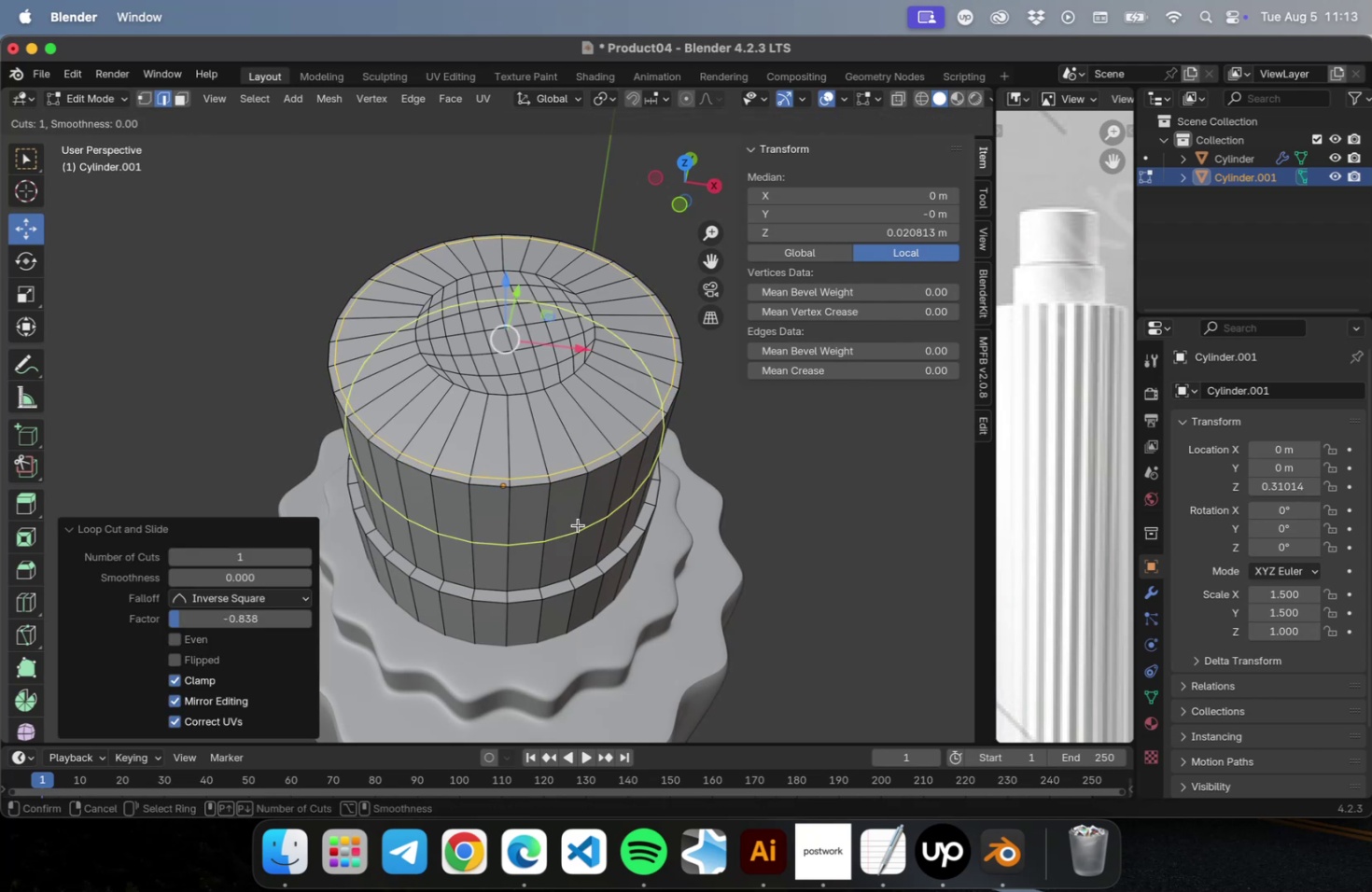 
left_click_drag(start_coordinate=[579, 524], to_coordinate=[576, 492])
 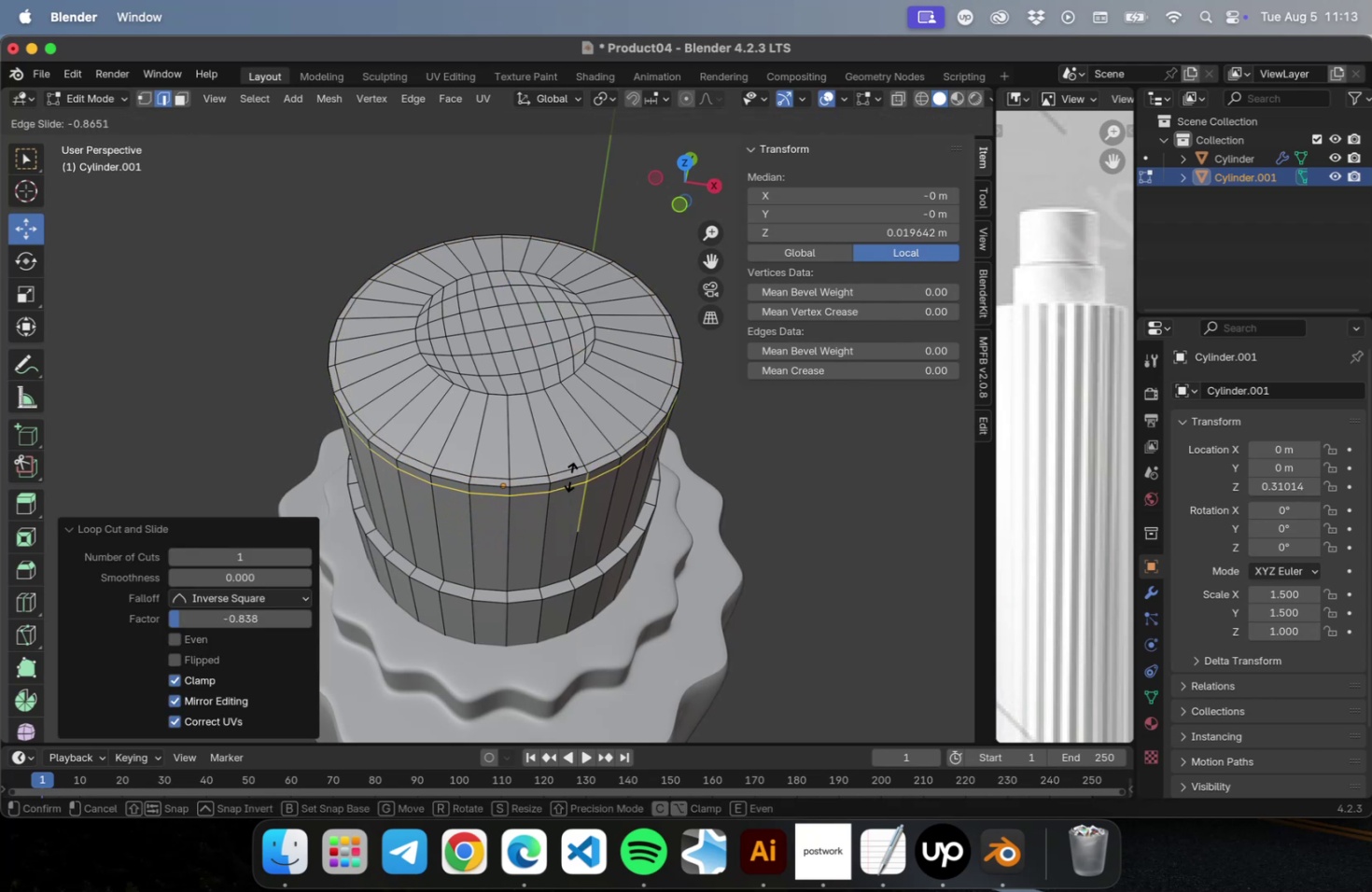 
left_click([570, 476])
 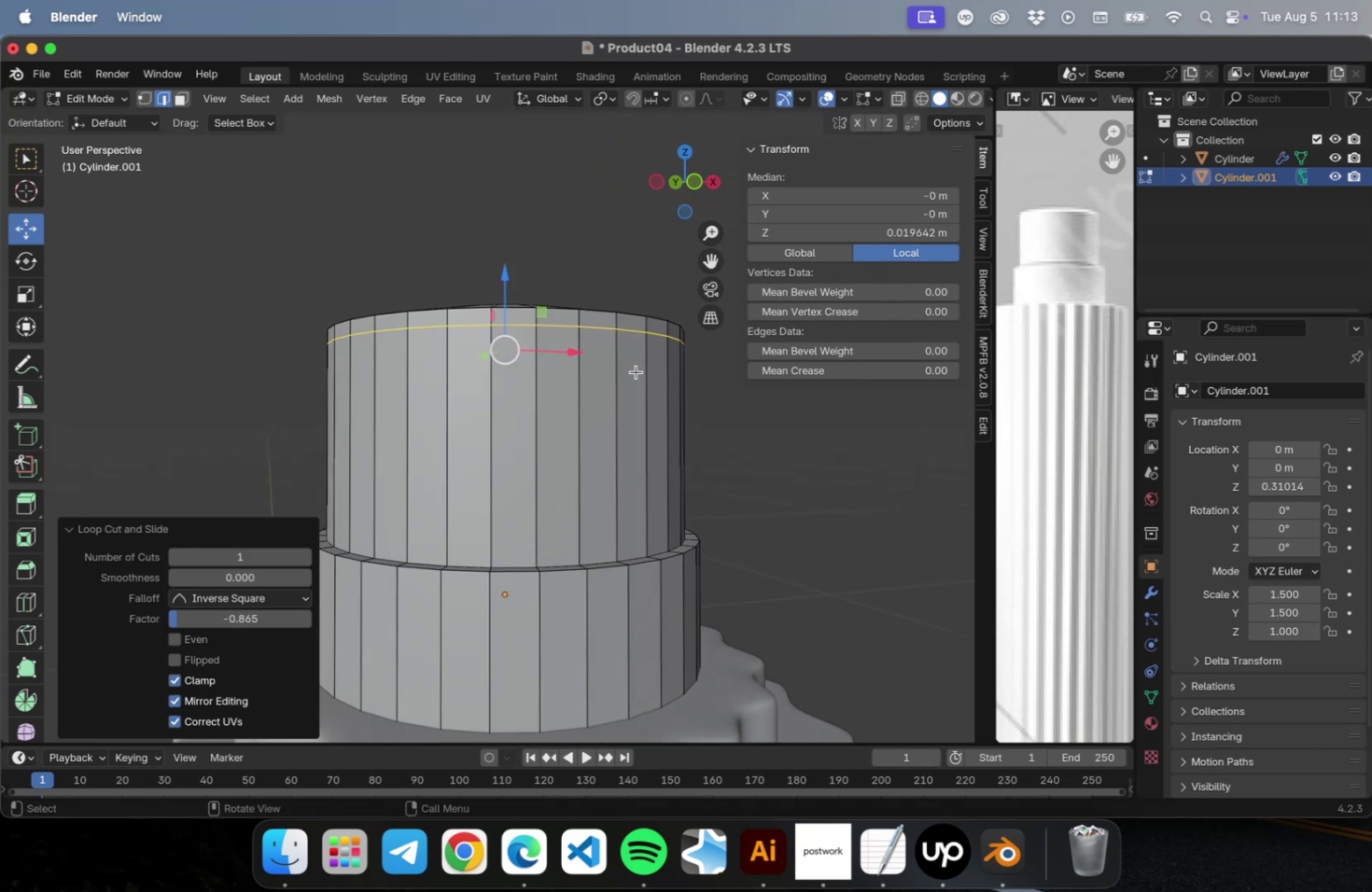 
key(Meta+CommandLeft)
 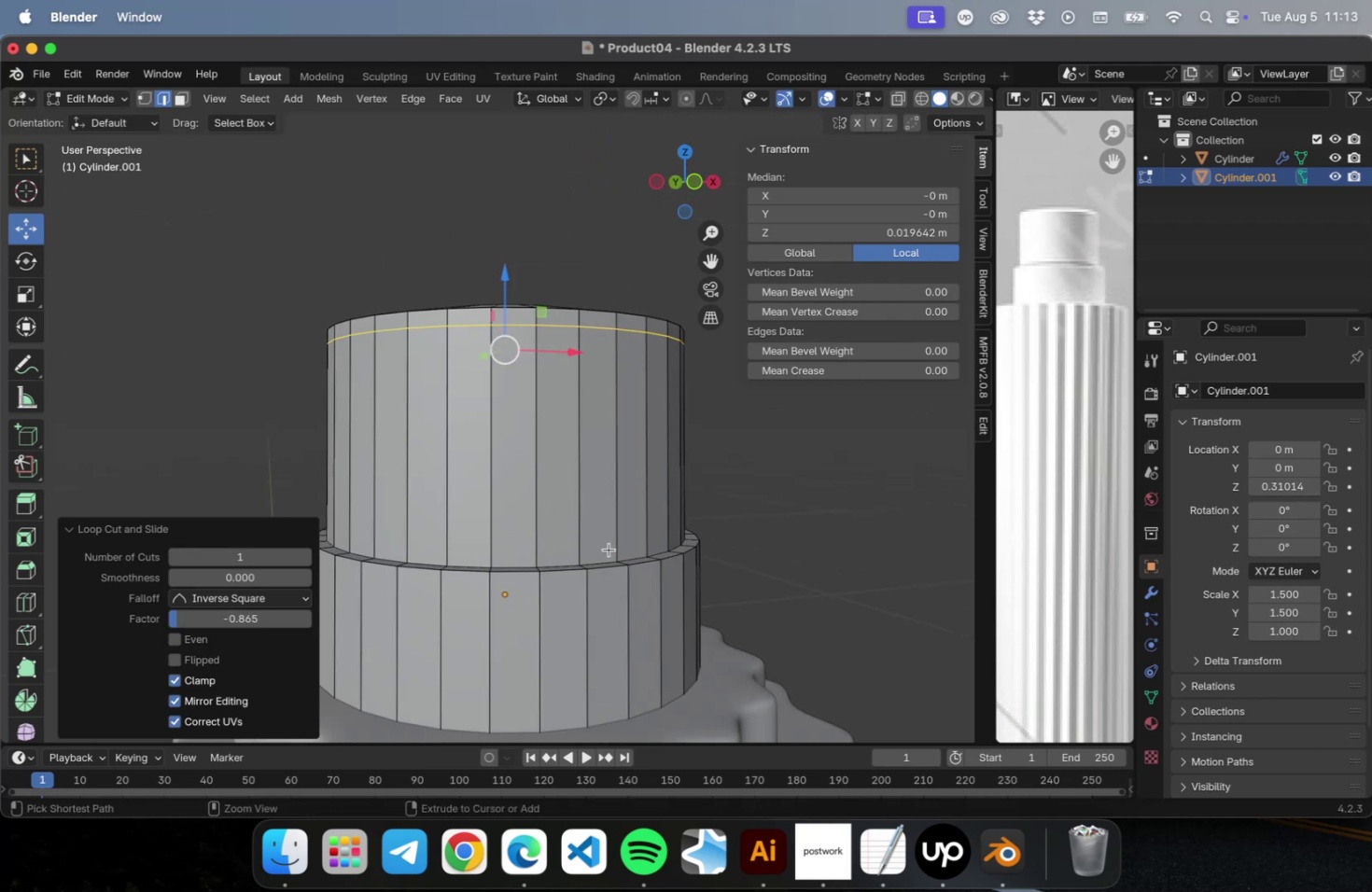 
key(Meta+R)
 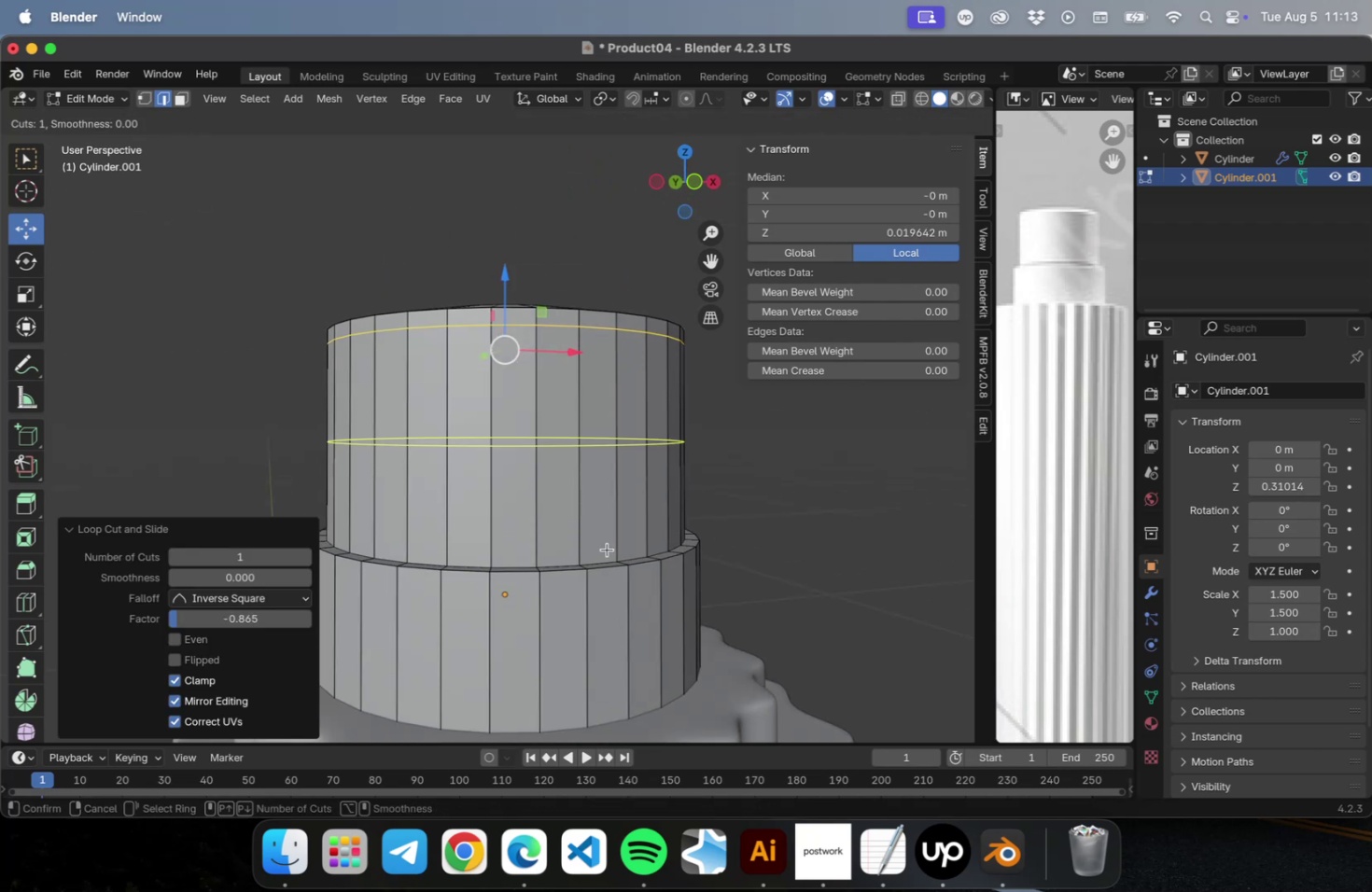 
left_click_drag(start_coordinate=[607, 549], to_coordinate=[604, 661])
 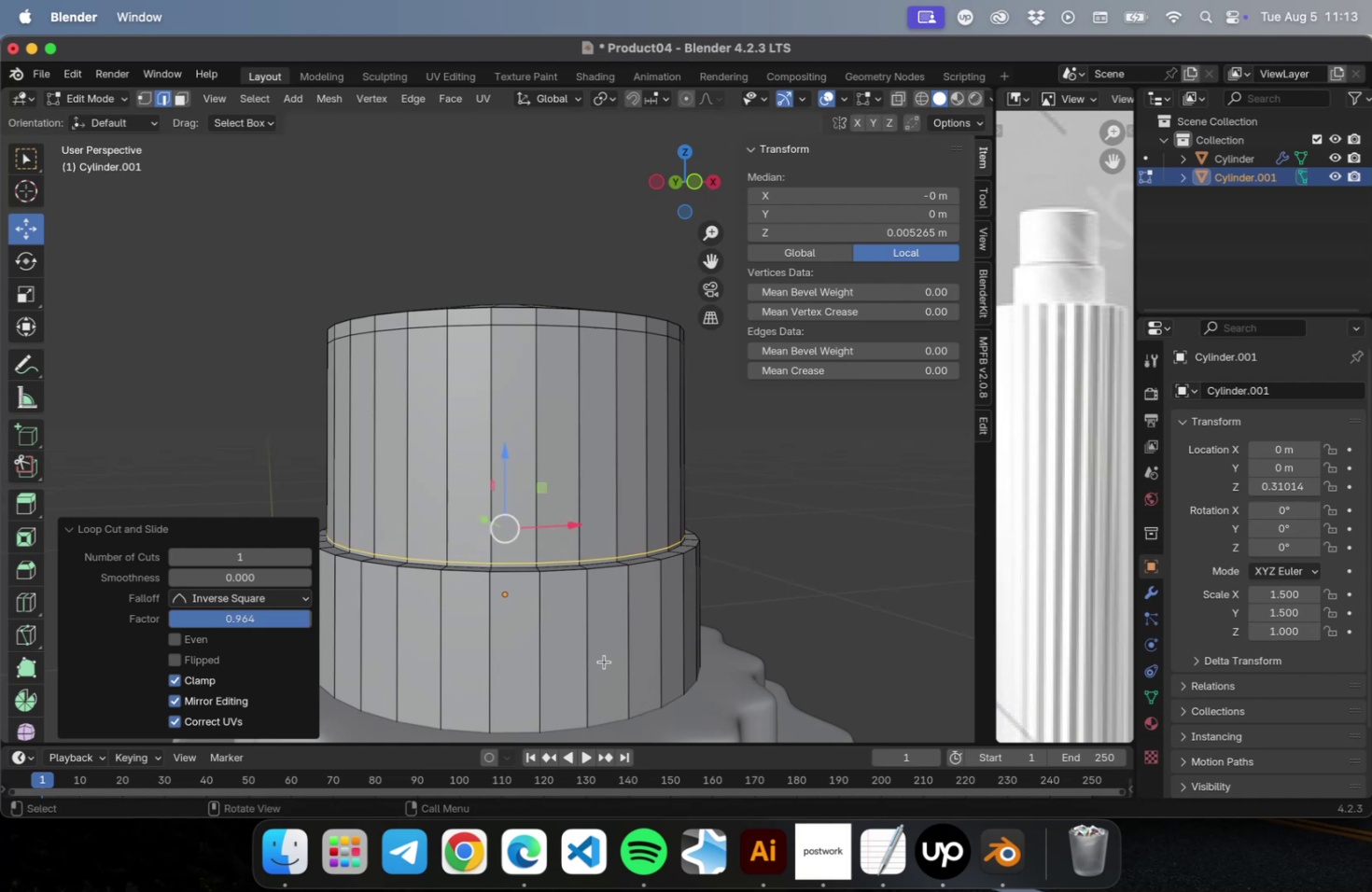 
key(Meta+CommandLeft)
 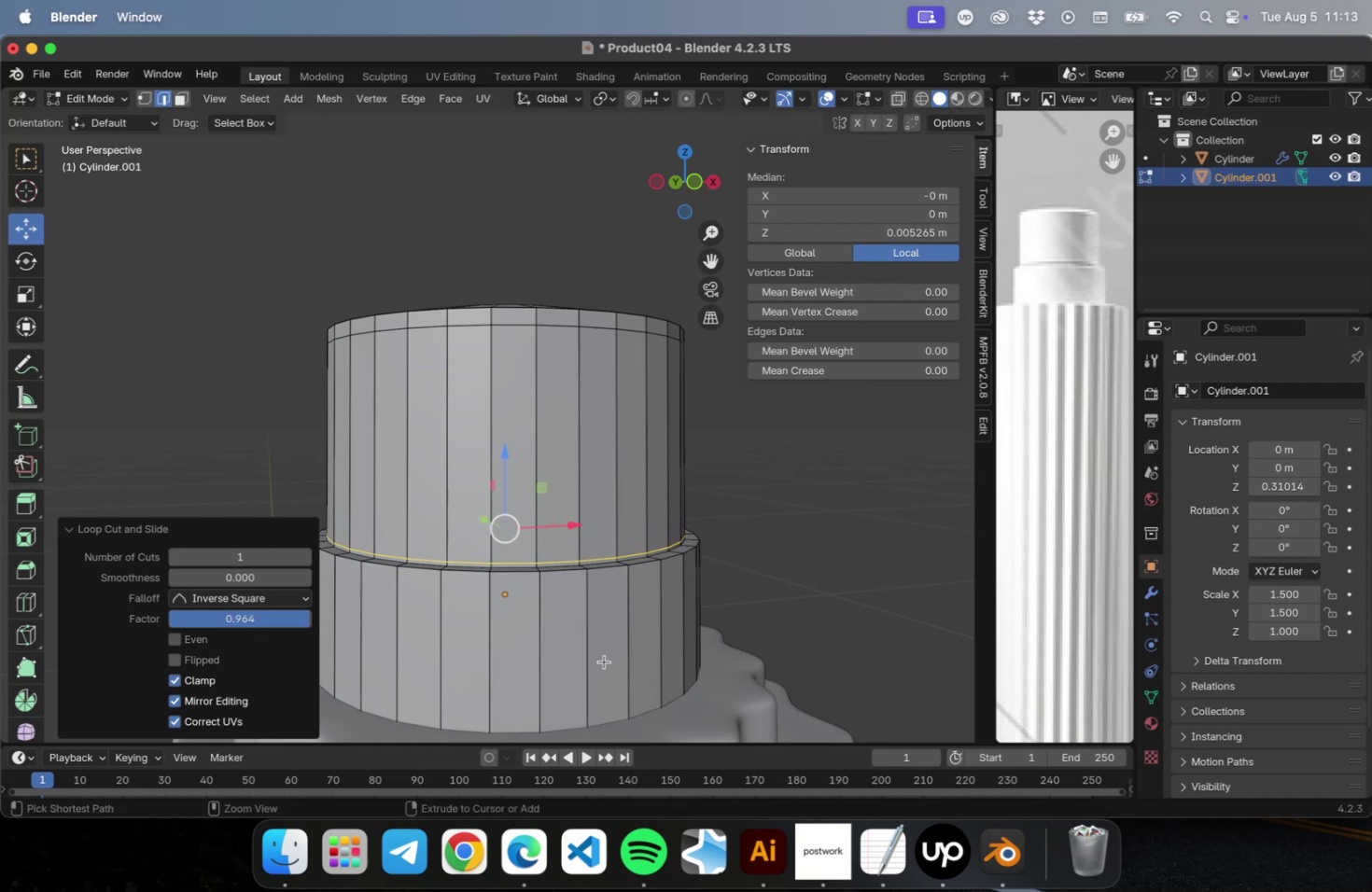 
key(Meta+R)
 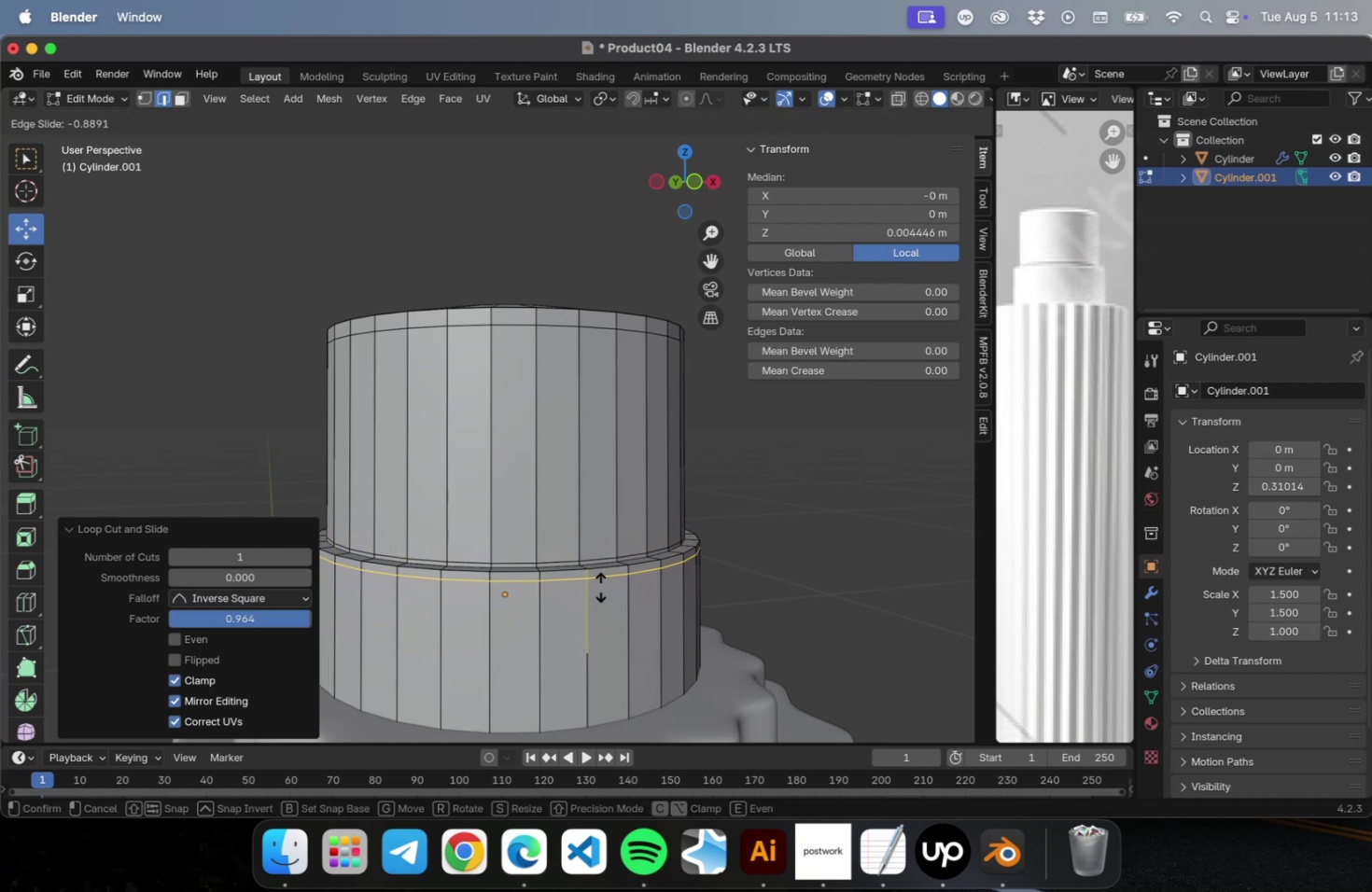 
left_click([600, 585])
 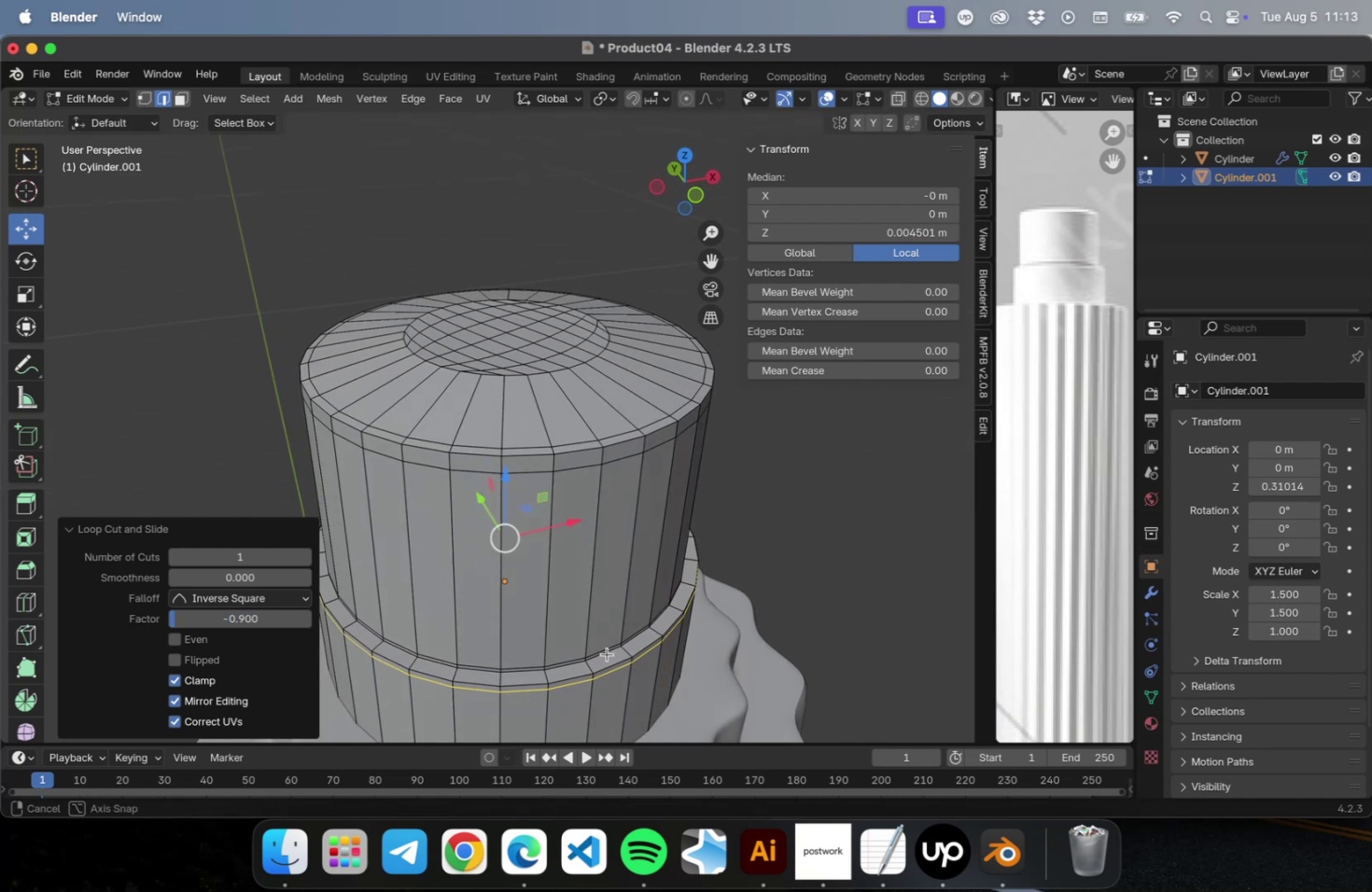 
scroll: coordinate [656, 649], scroll_direction: up, amount: 2.0
 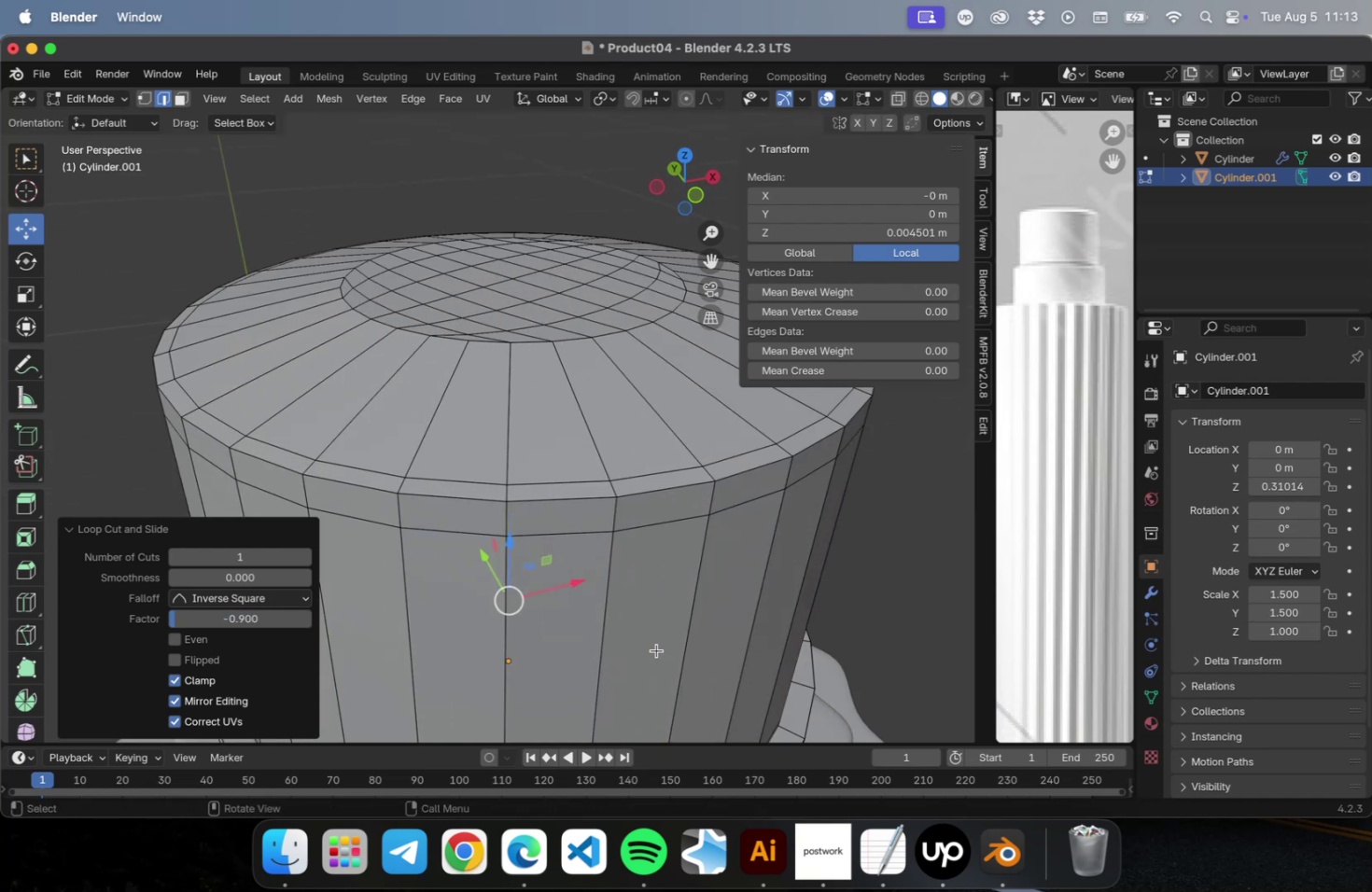 
hold_key(key=ShiftLeft, duration=0.5)
 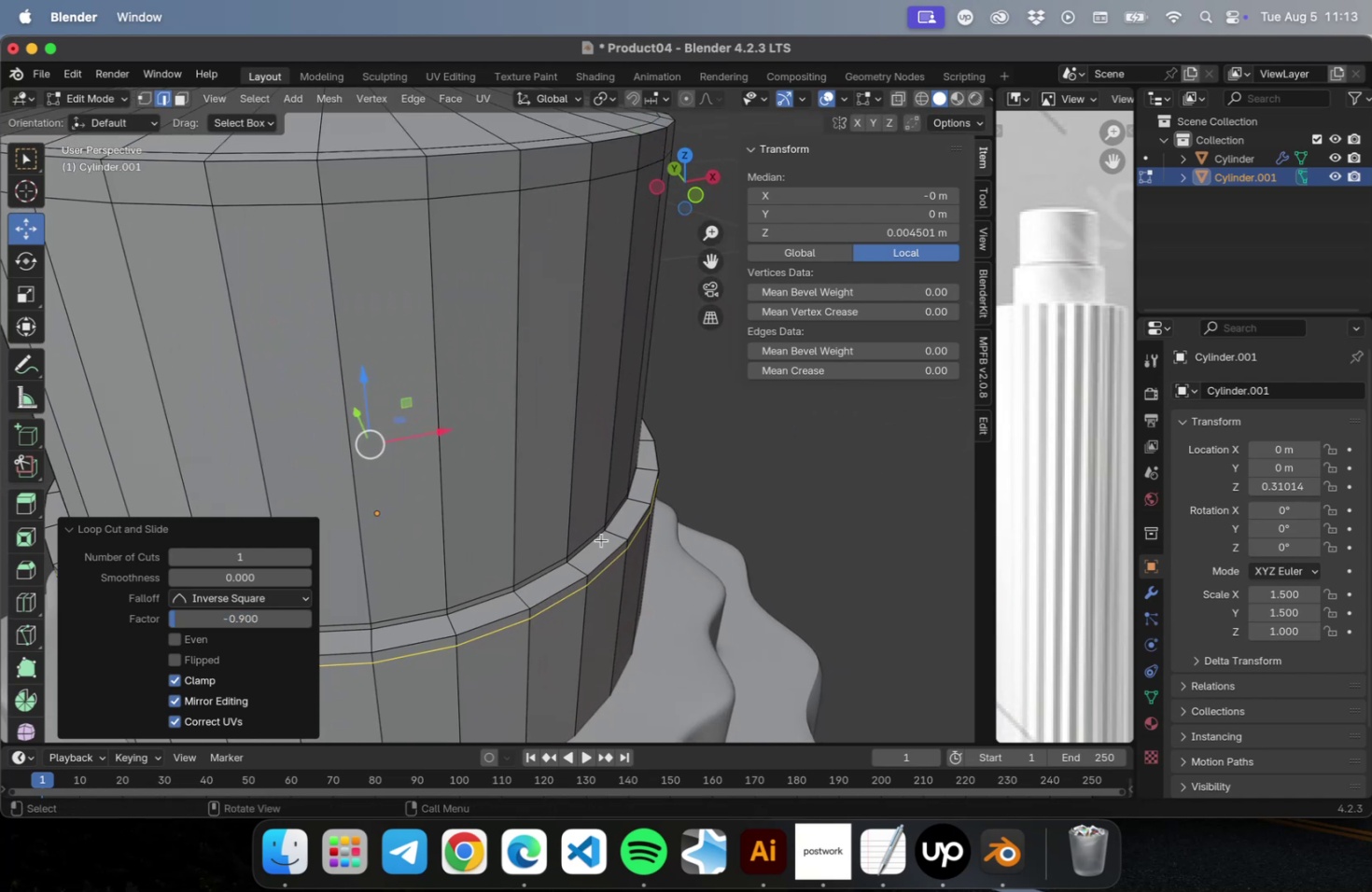 
scroll: coordinate [601, 540], scroll_direction: up, amount: 4.0
 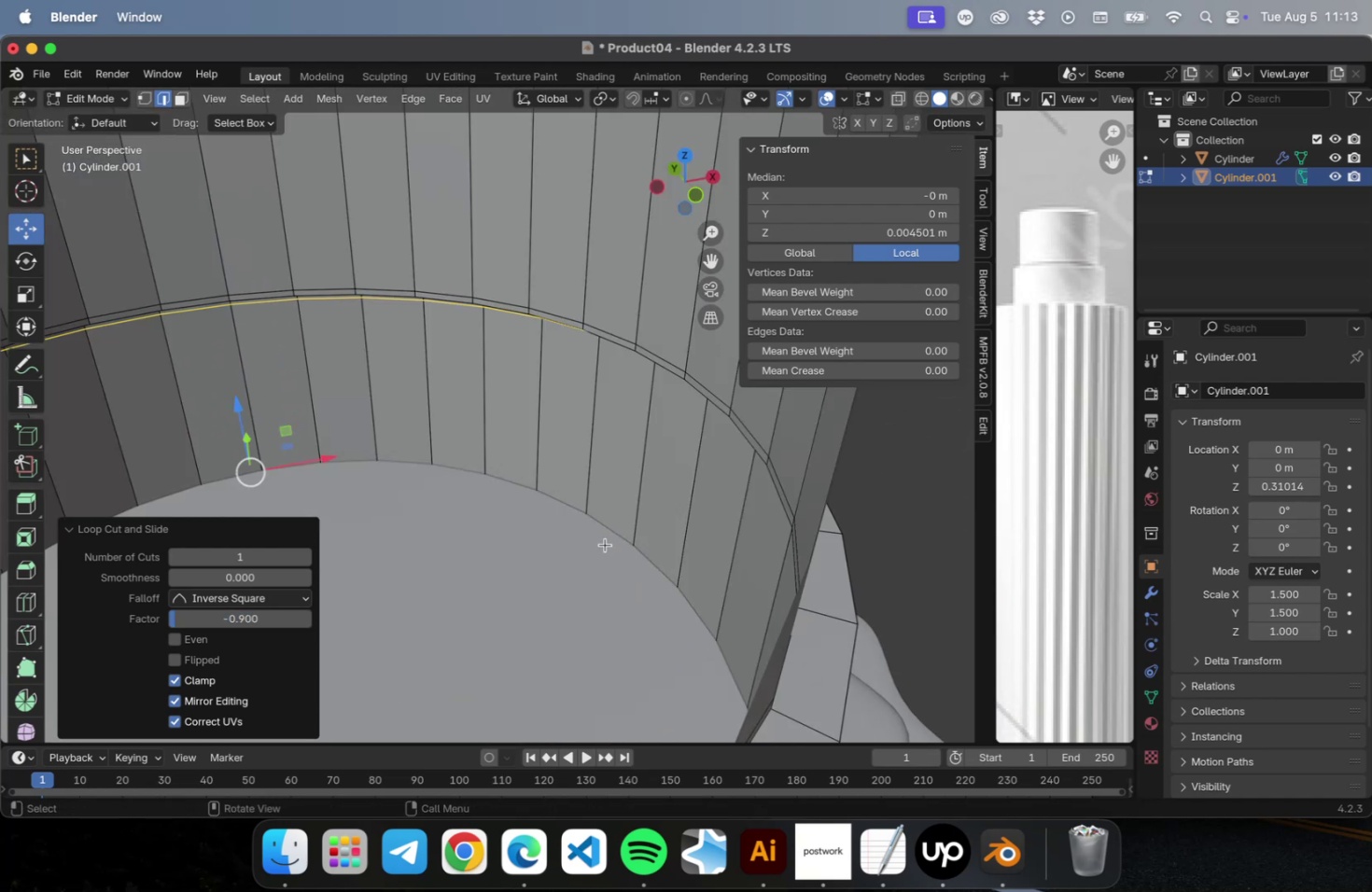 
hold_key(key=ShiftLeft, duration=0.66)
 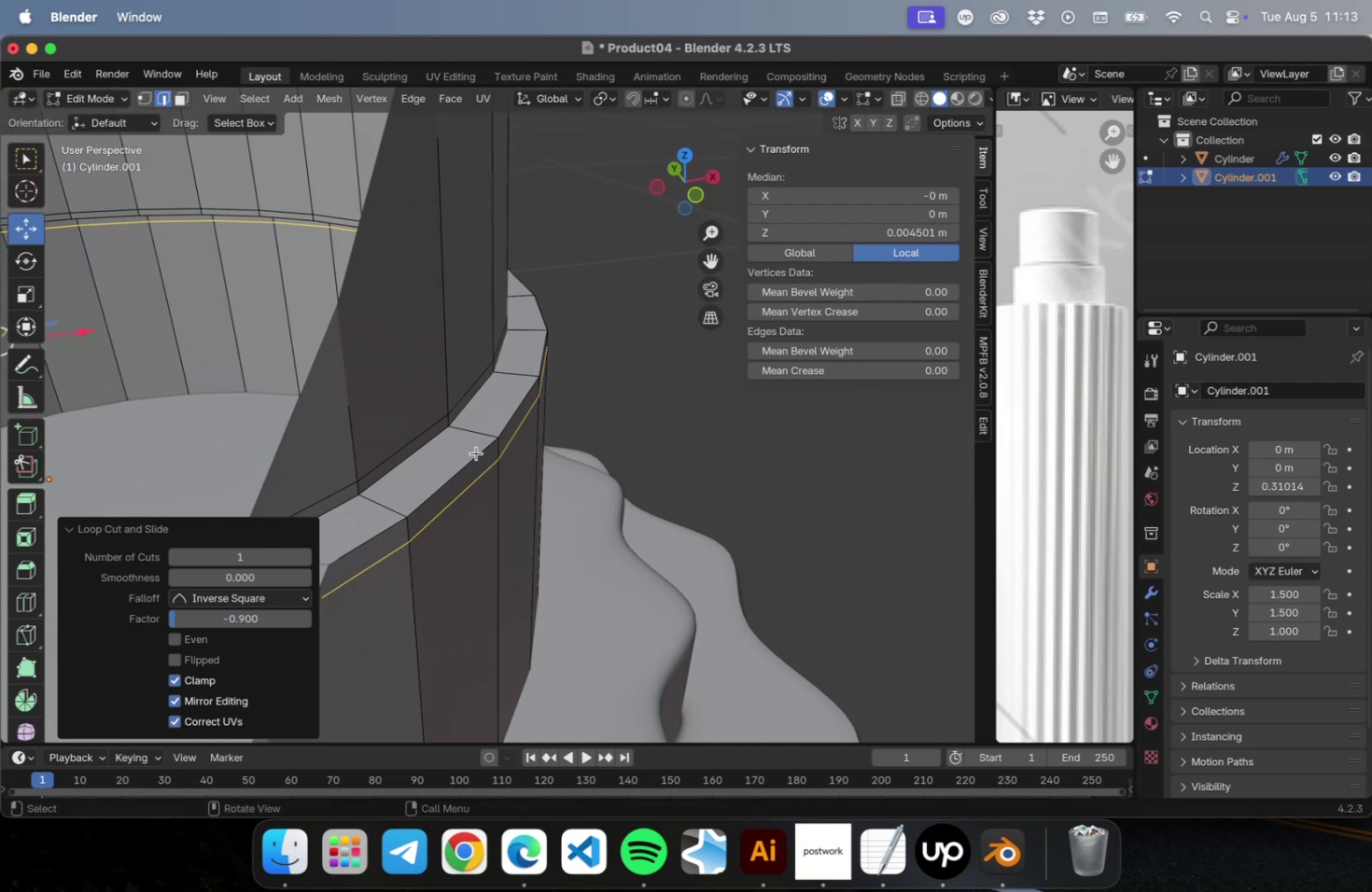 
key(Meta+R)
 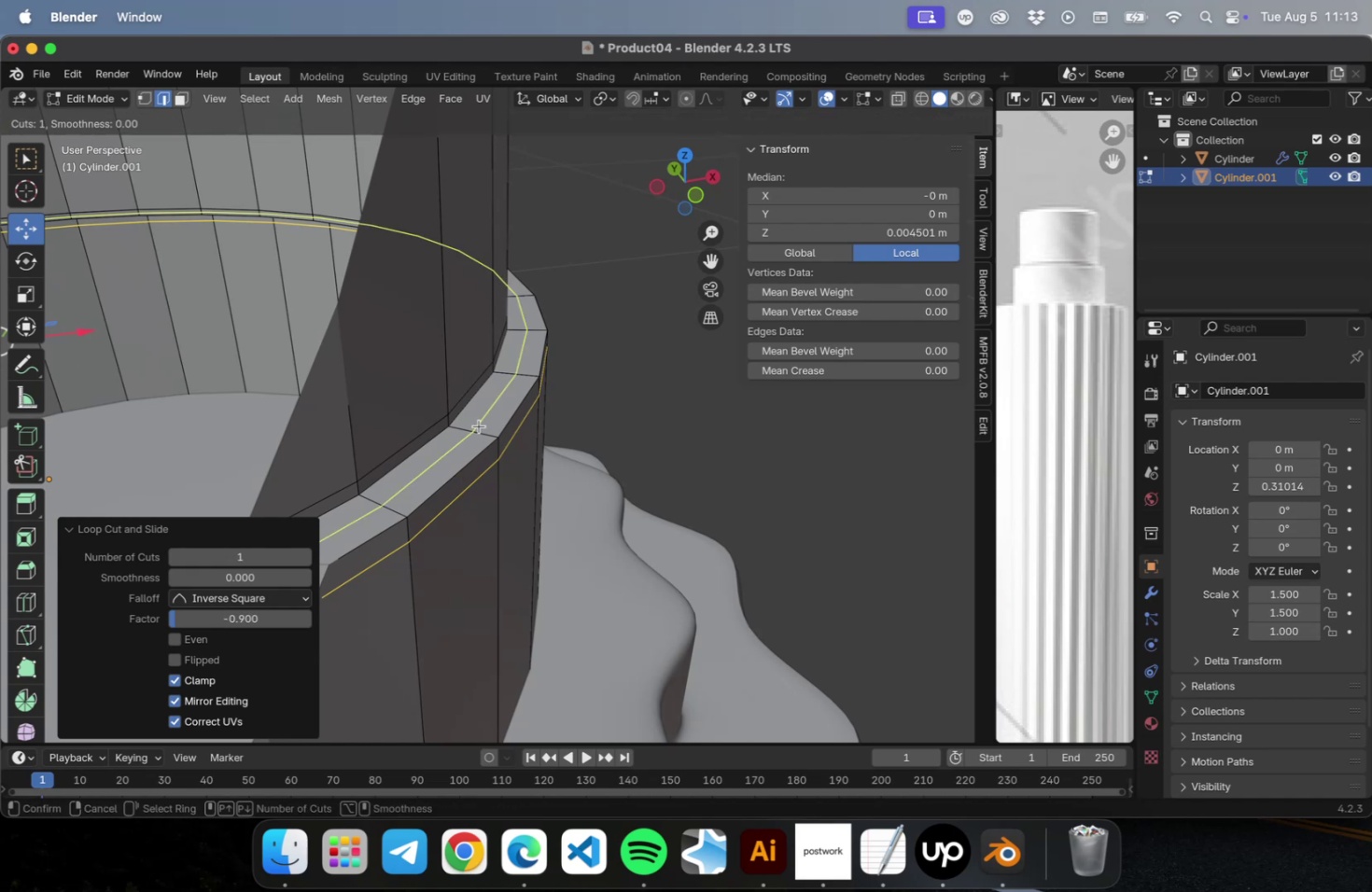 
left_click([479, 425])
 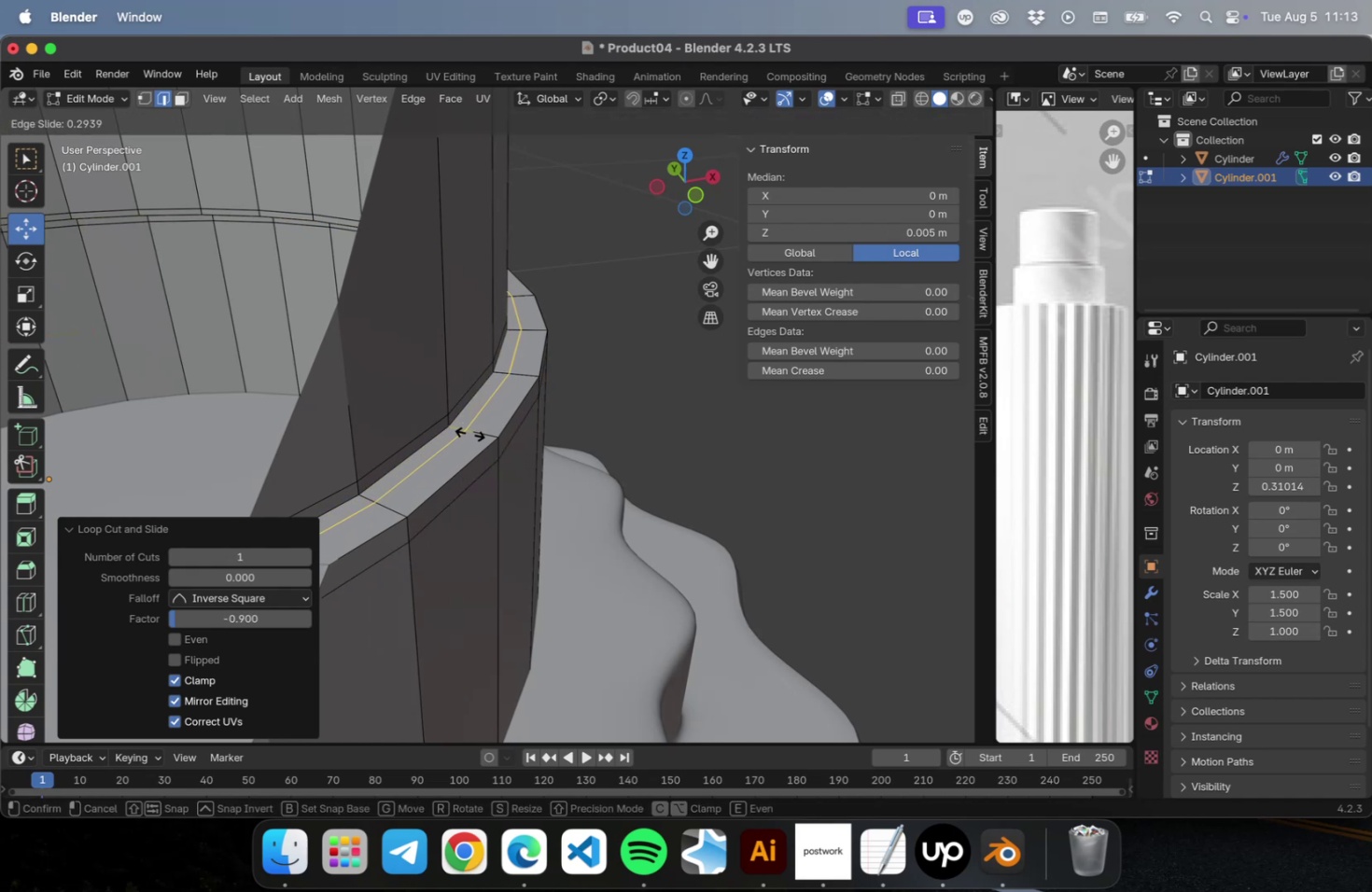 
scroll: coordinate [477, 437], scroll_direction: up, amount: 3.0
 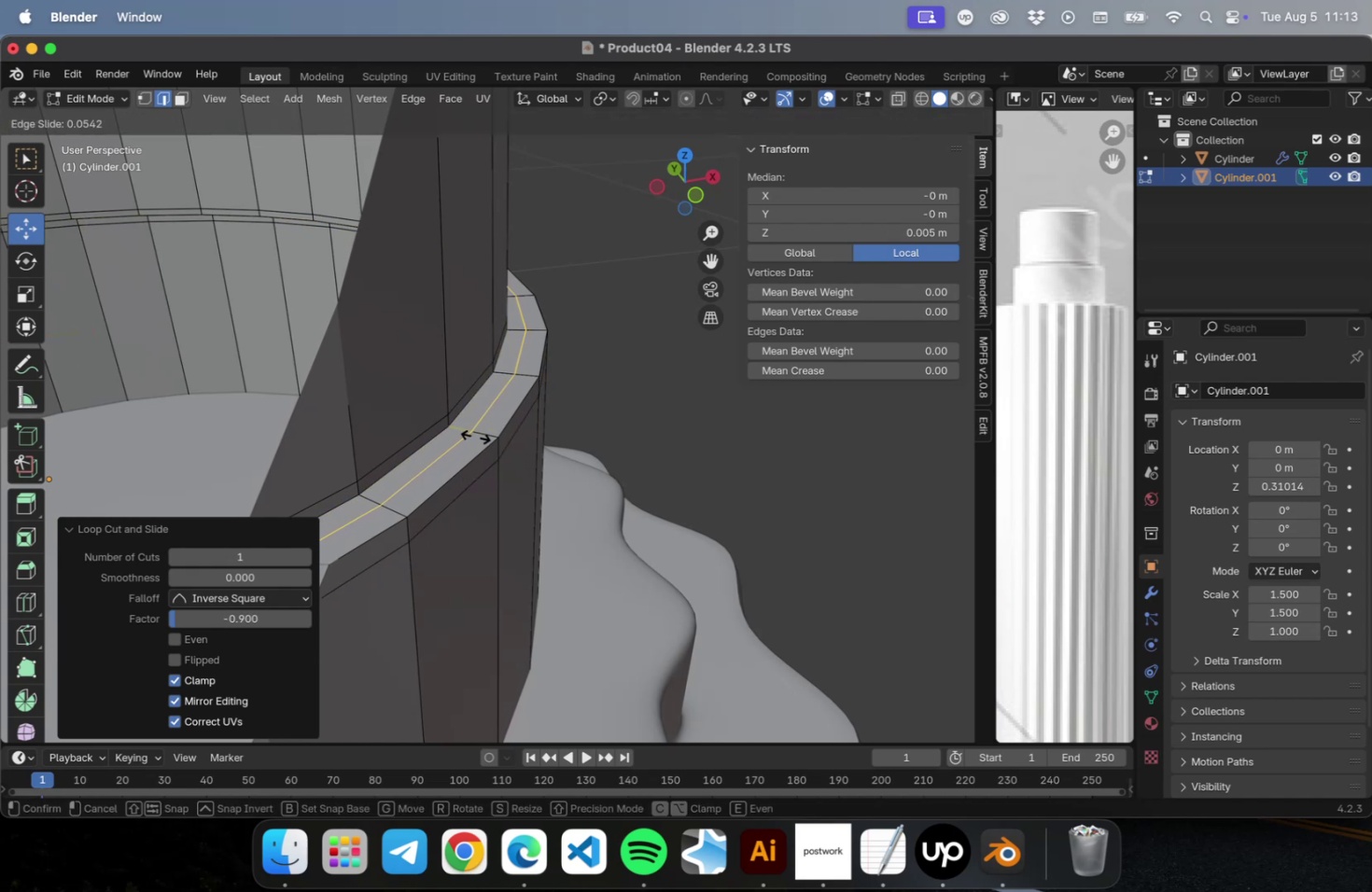 
left_click([475, 436])
 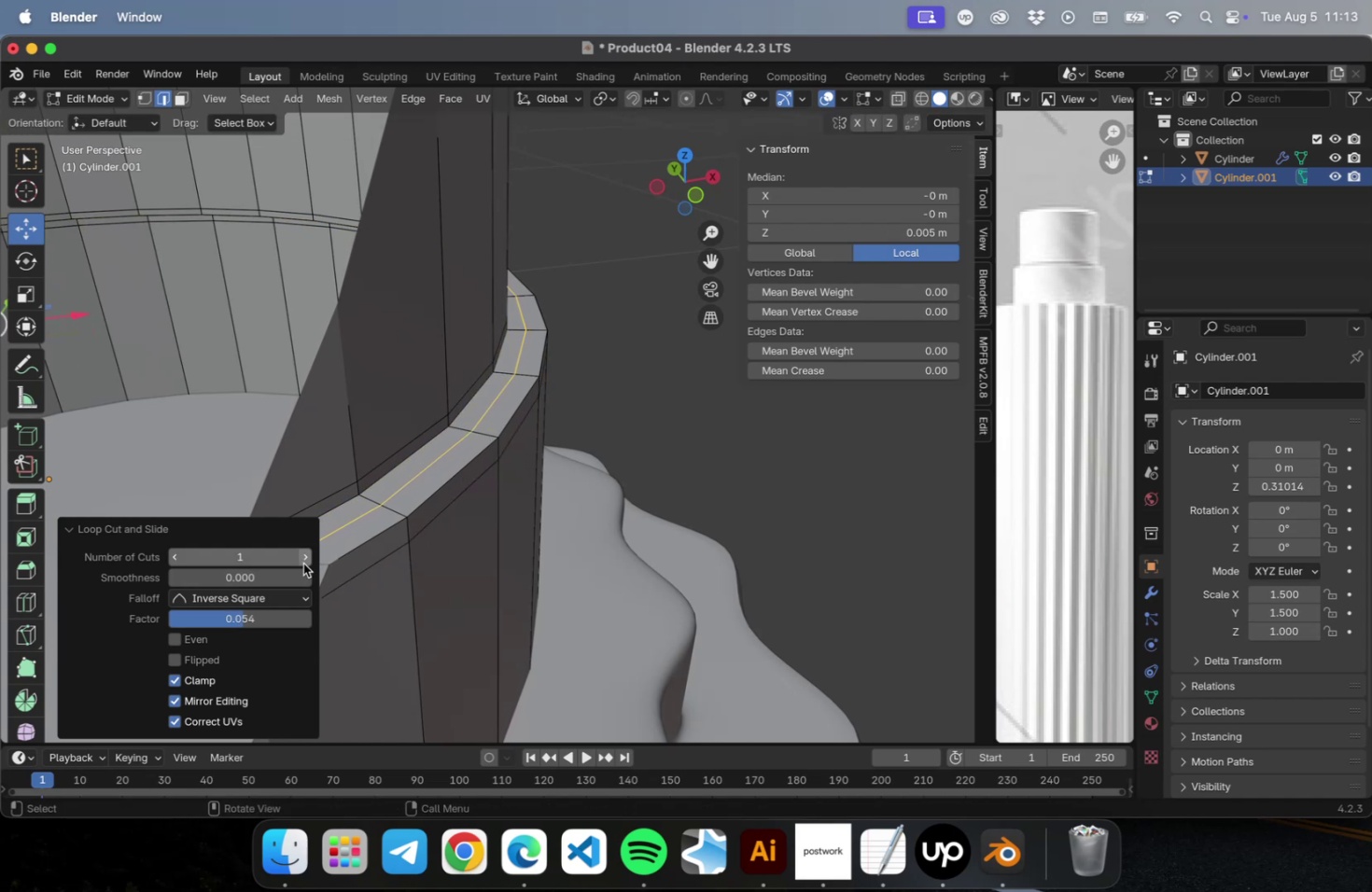 
left_click([303, 560])
 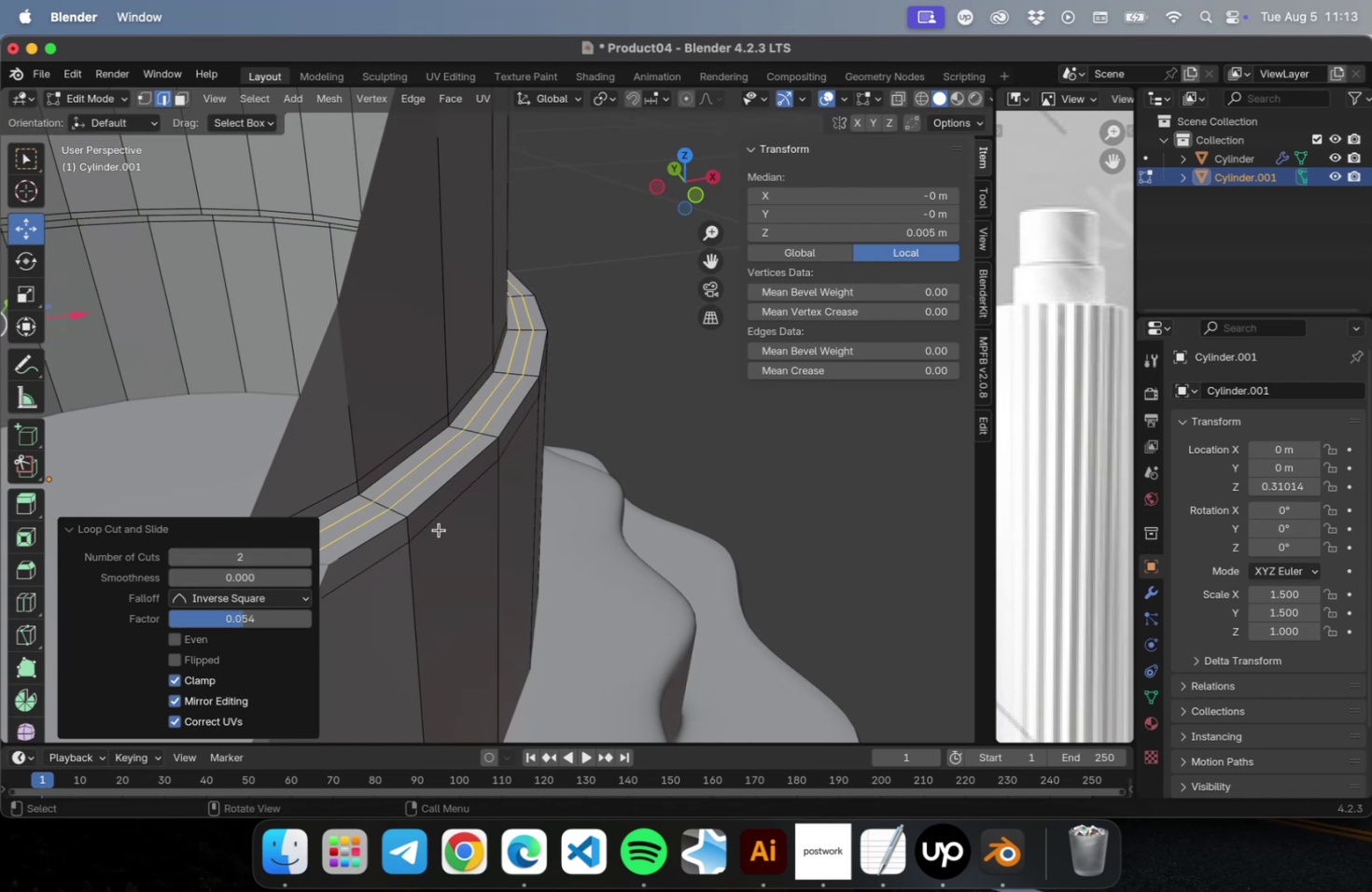 
scroll: coordinate [666, 483], scroll_direction: down, amount: 2.0
 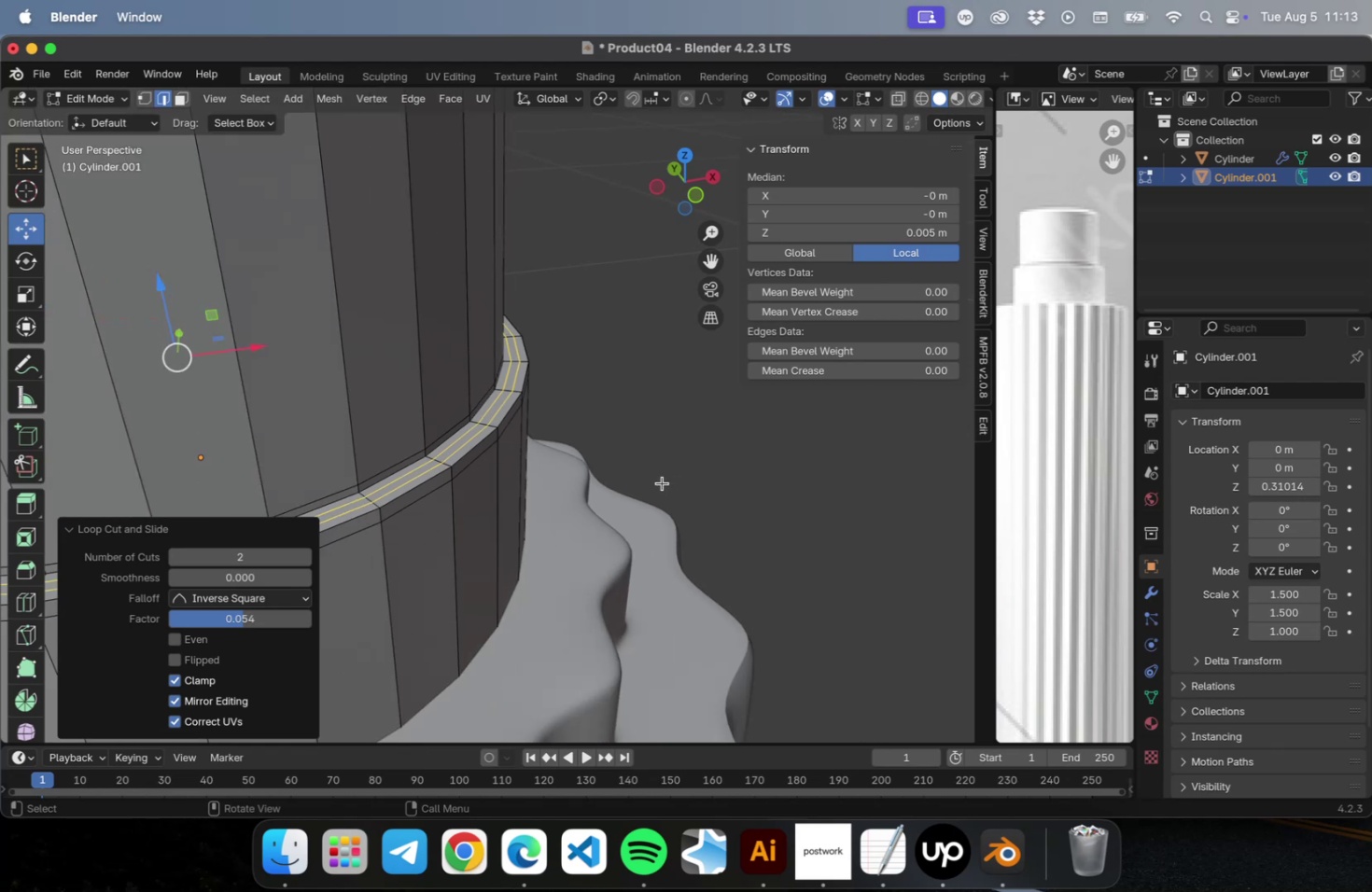 
key(Tab)
 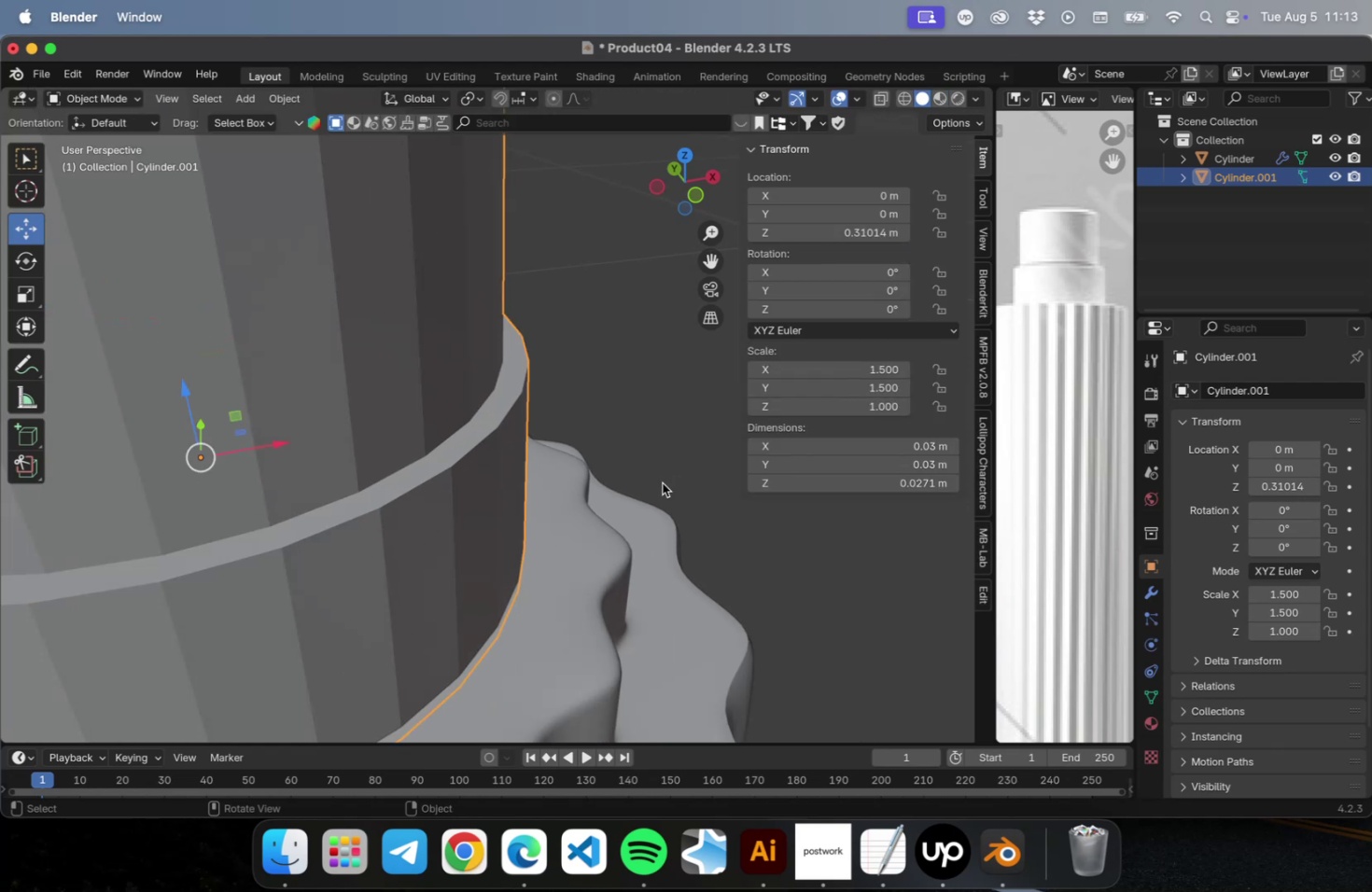 
scroll: coordinate [663, 481], scroll_direction: down, amount: 5.0
 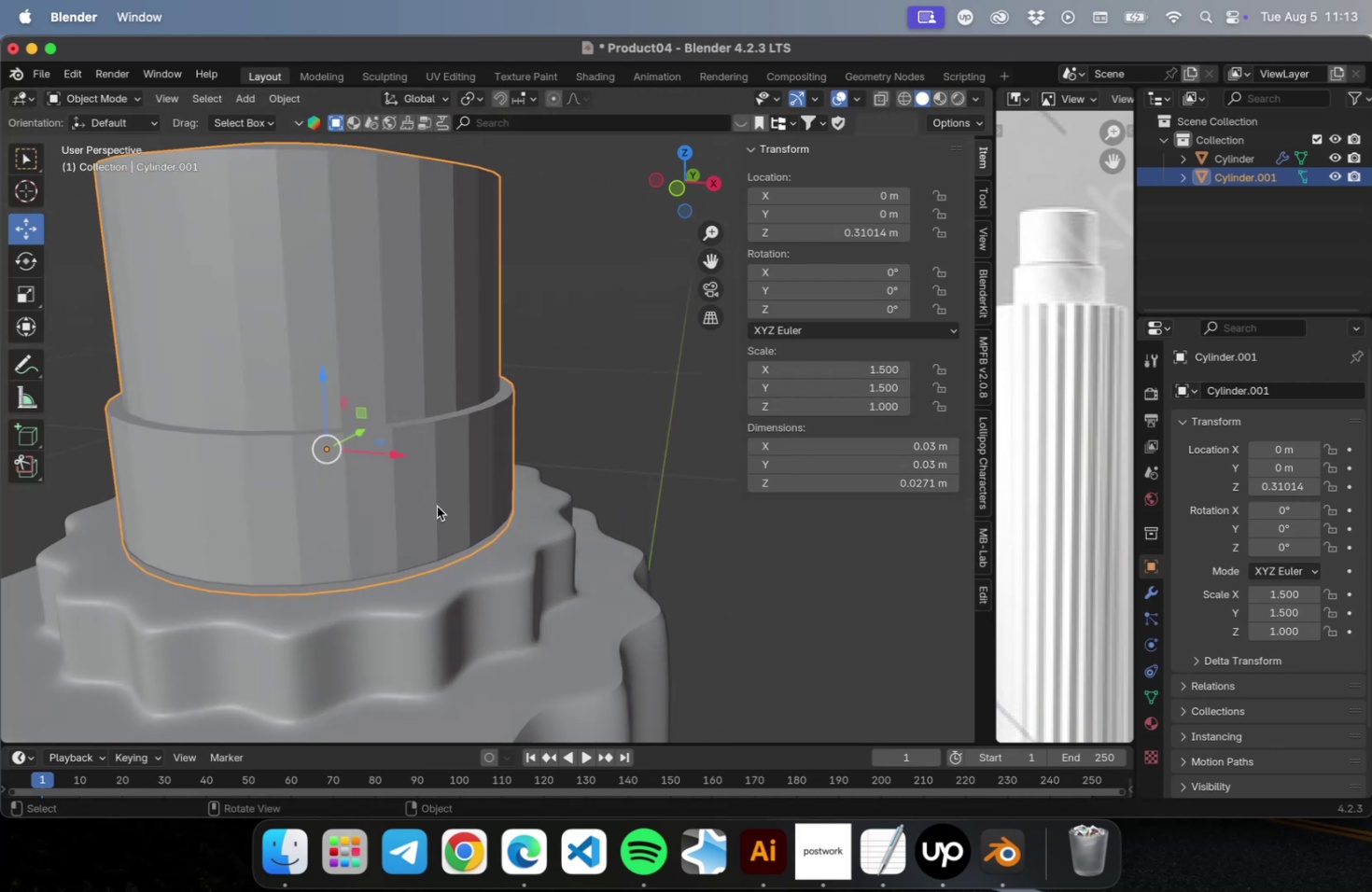 
key(NumLock)
 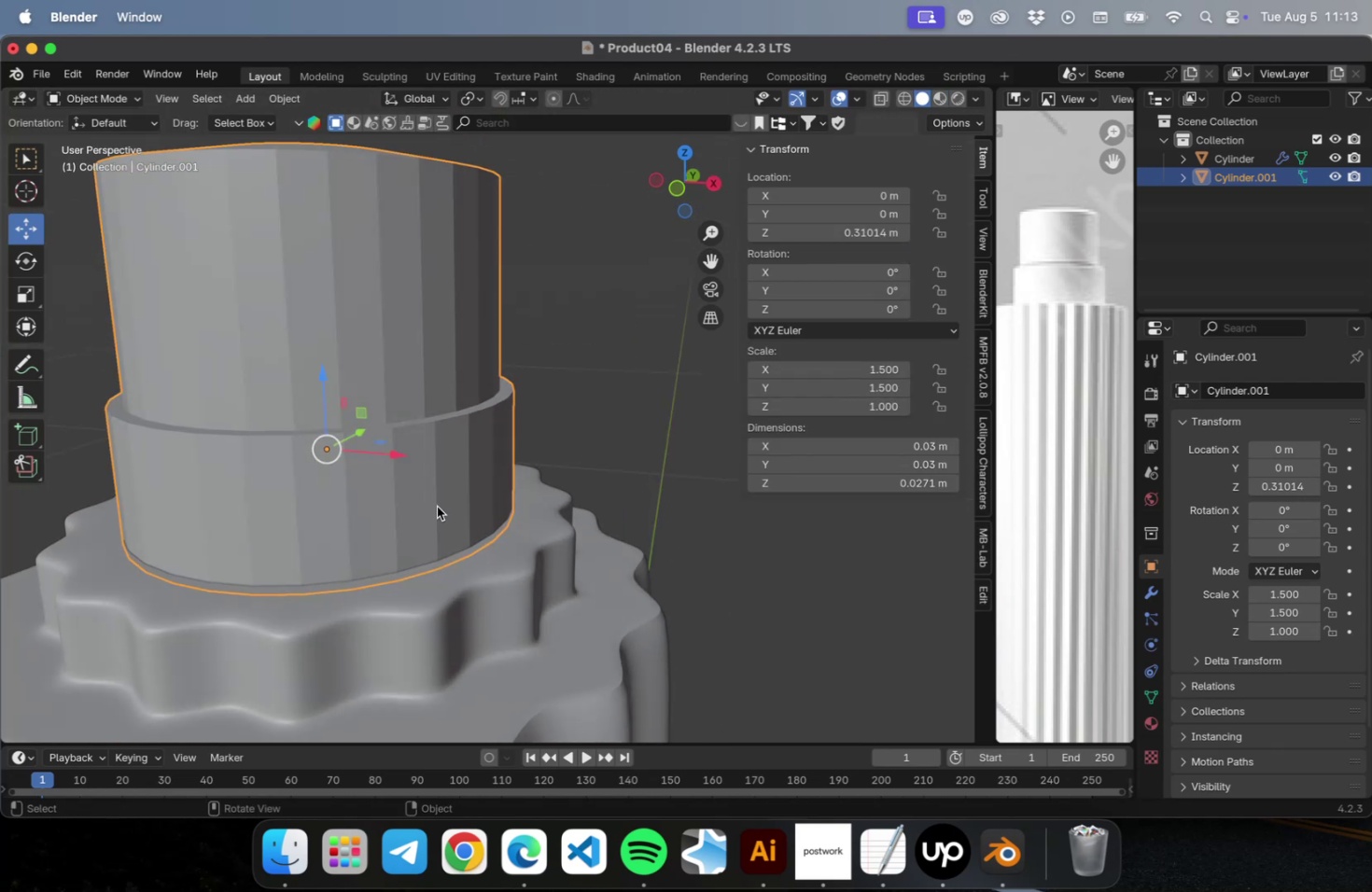 
key(NumpadDivide)
 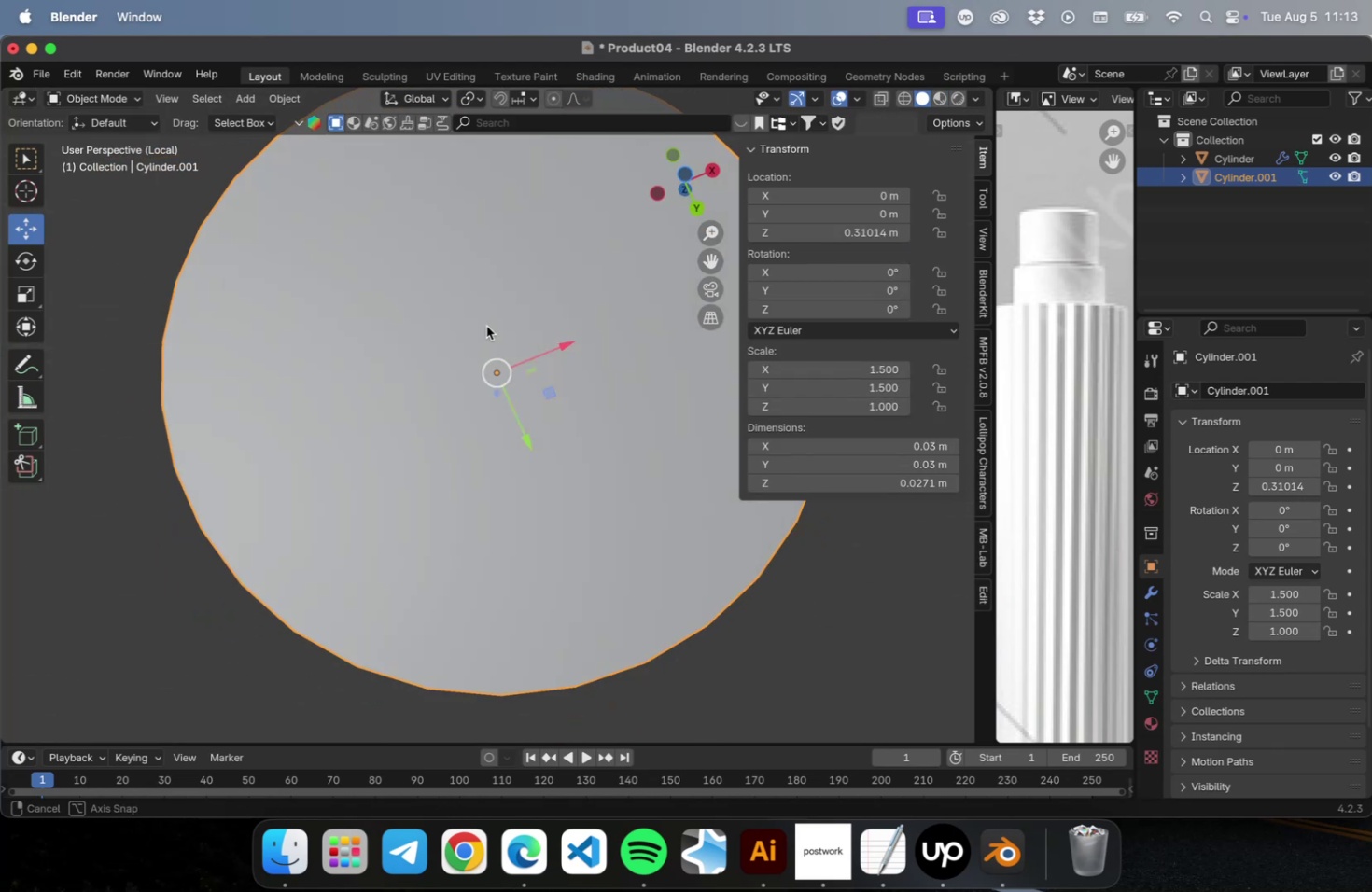 
scroll: coordinate [450, 392], scroll_direction: down, amount: 8.0
 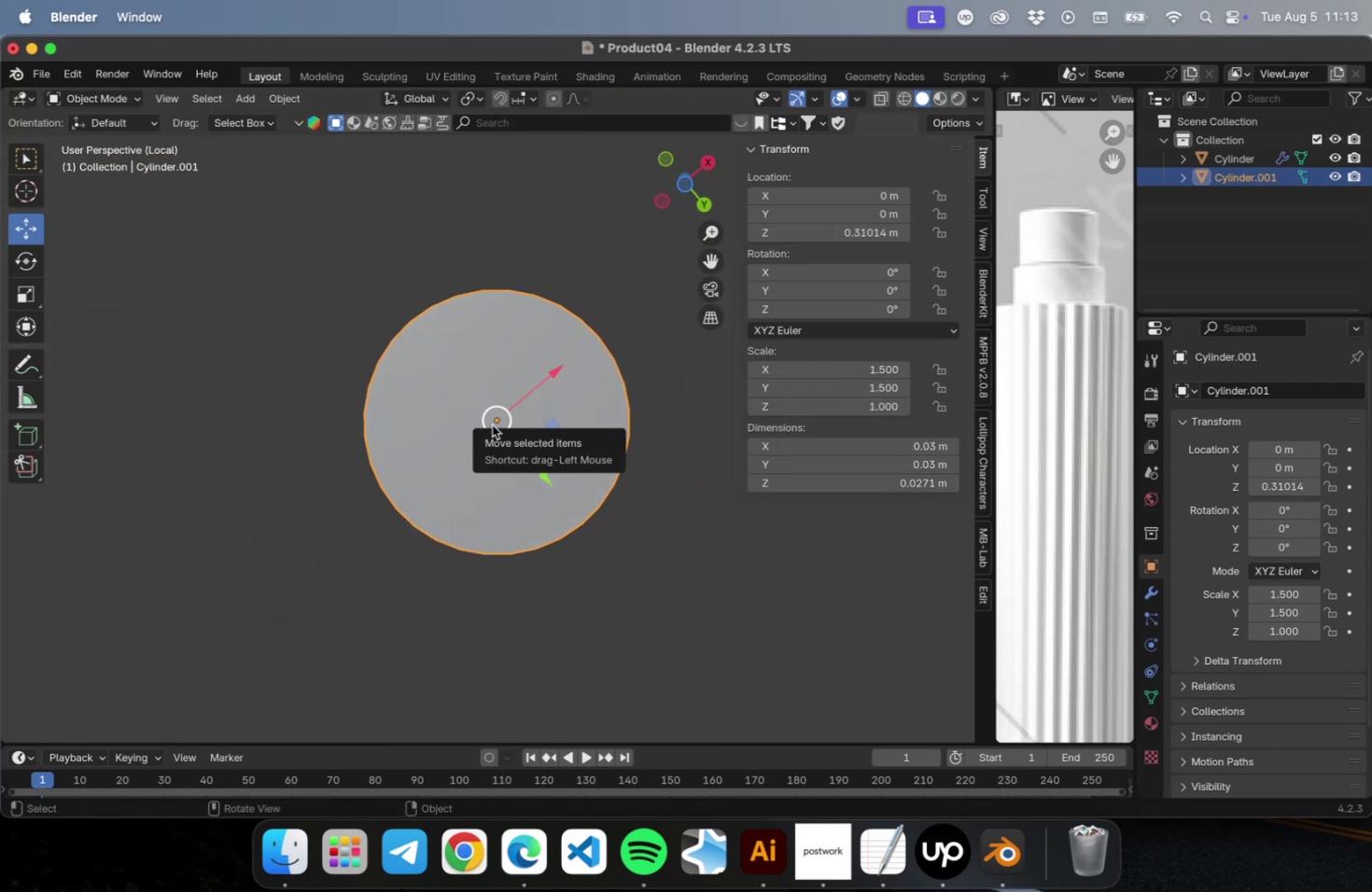 
key(Tab)
 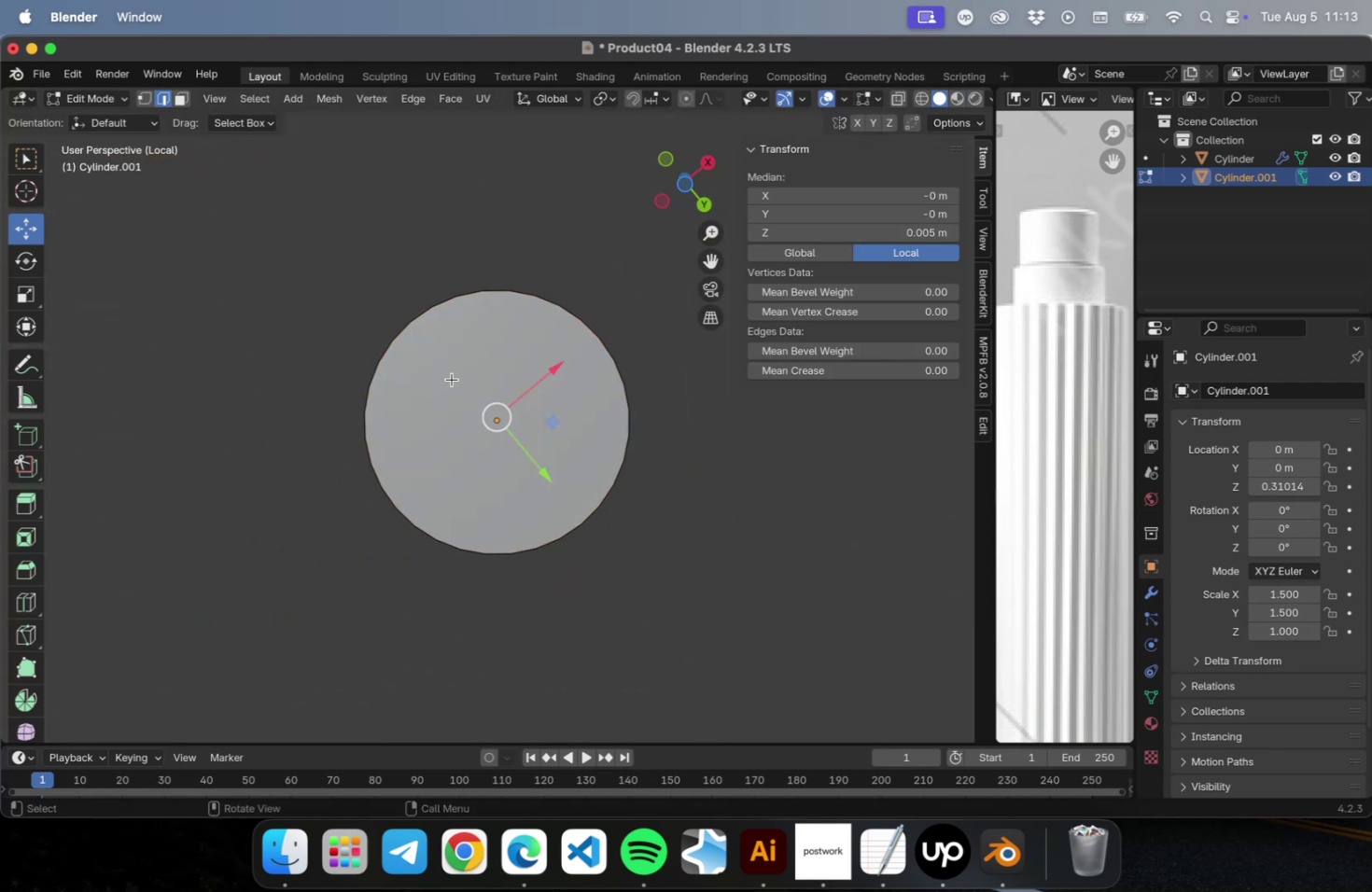 
left_click([452, 379])
 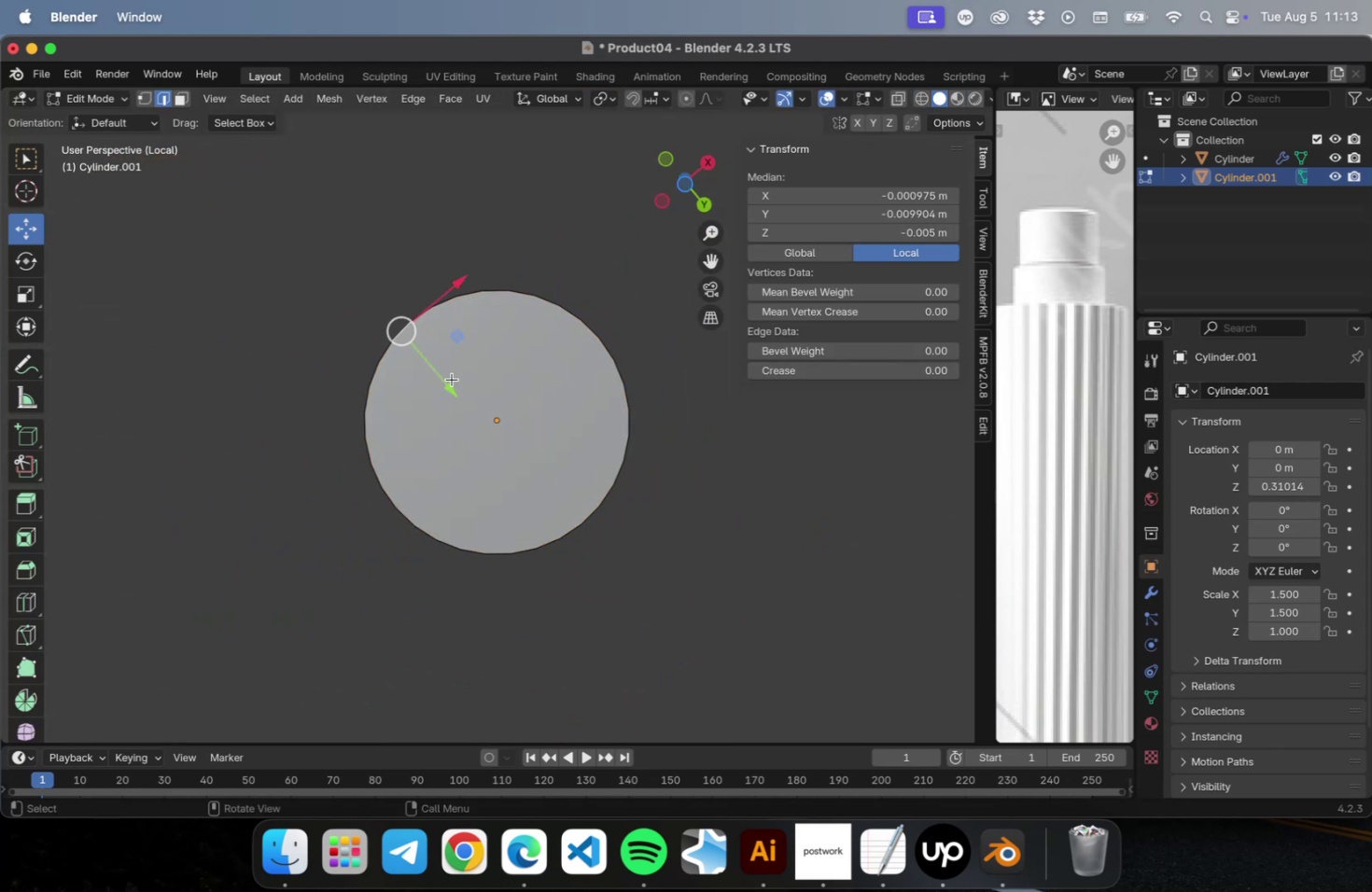 
type(43)
 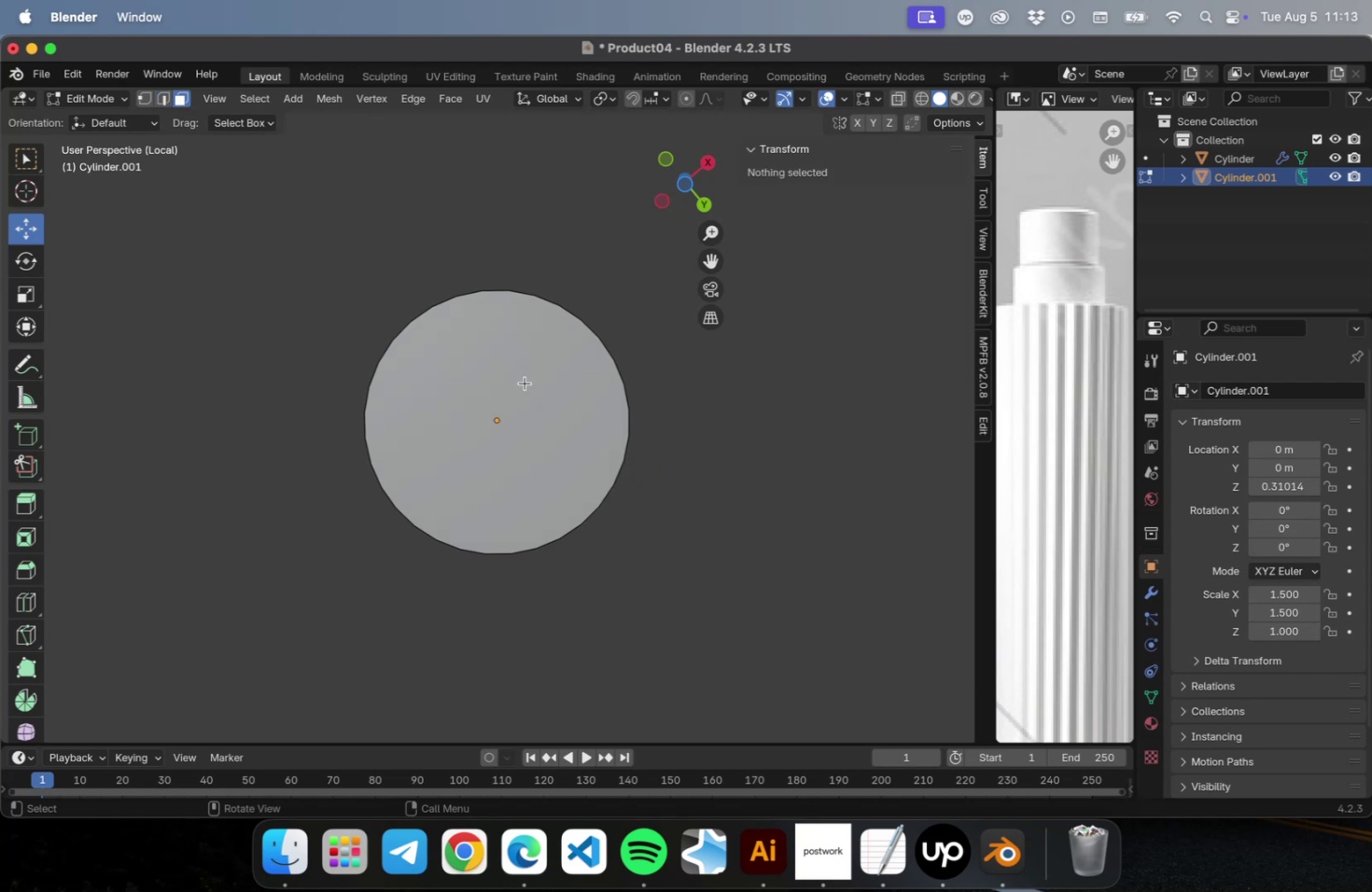 
left_click([525, 383])
 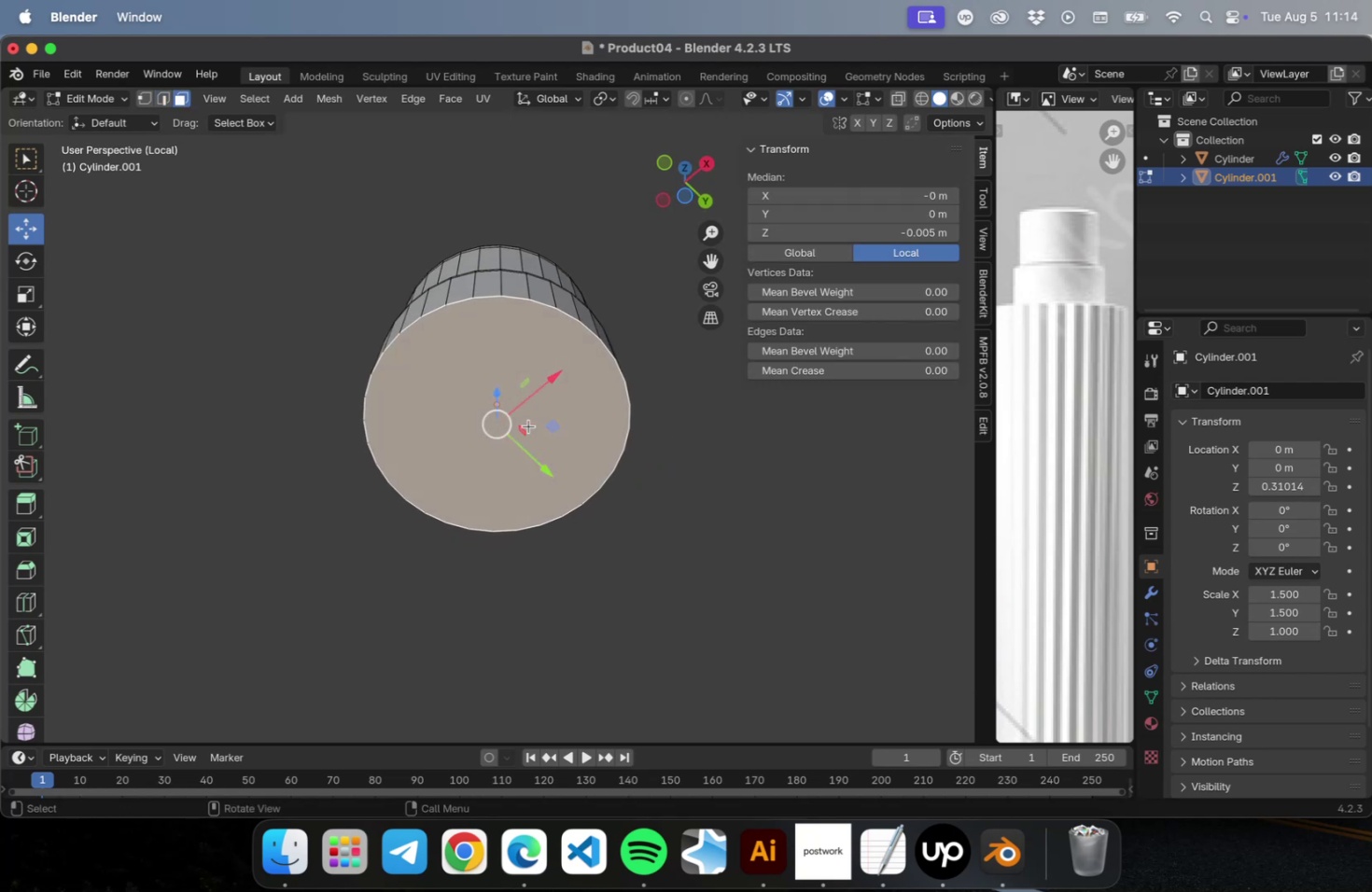 
key(I)
 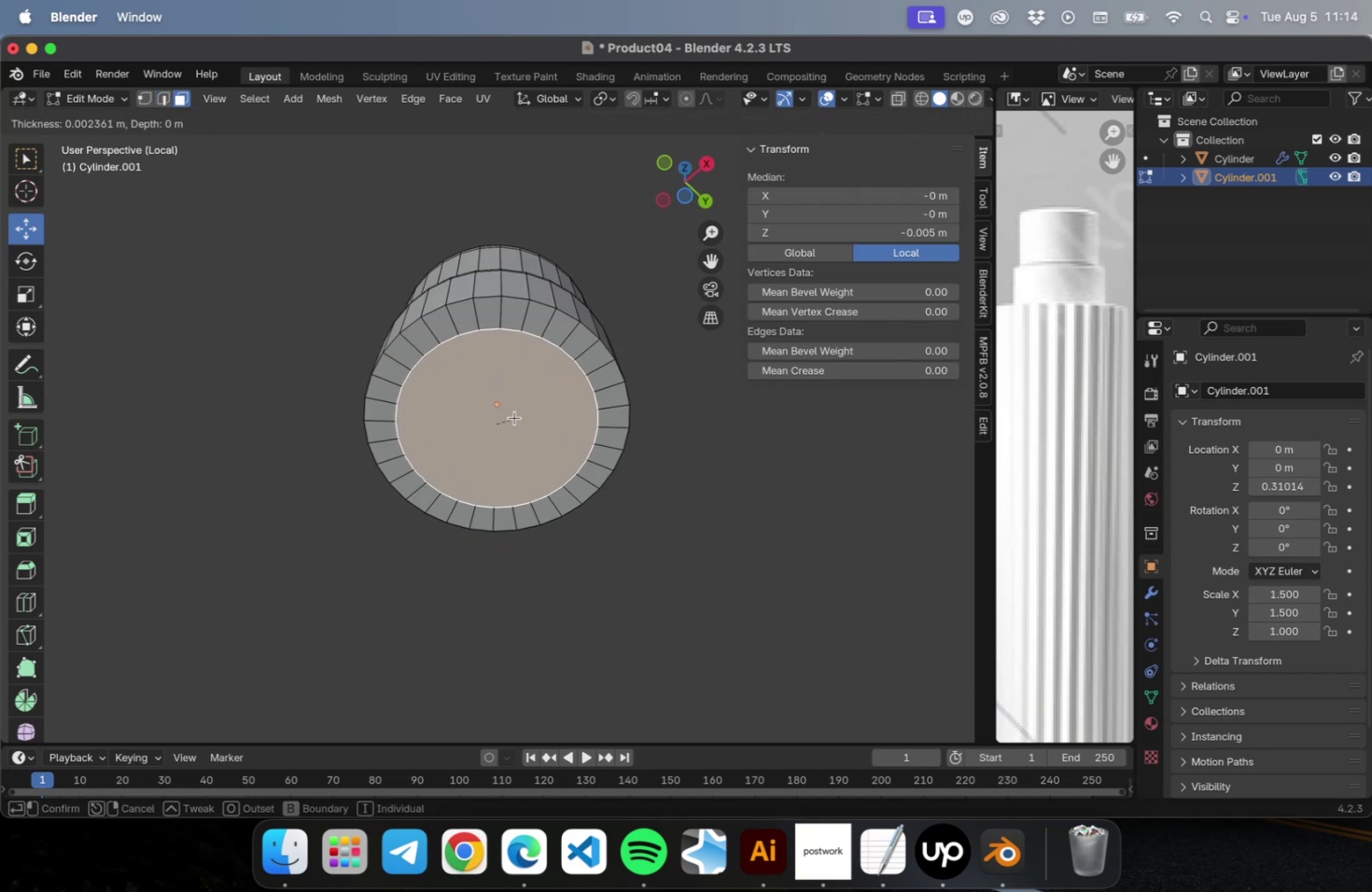 
left_click([514, 417])
 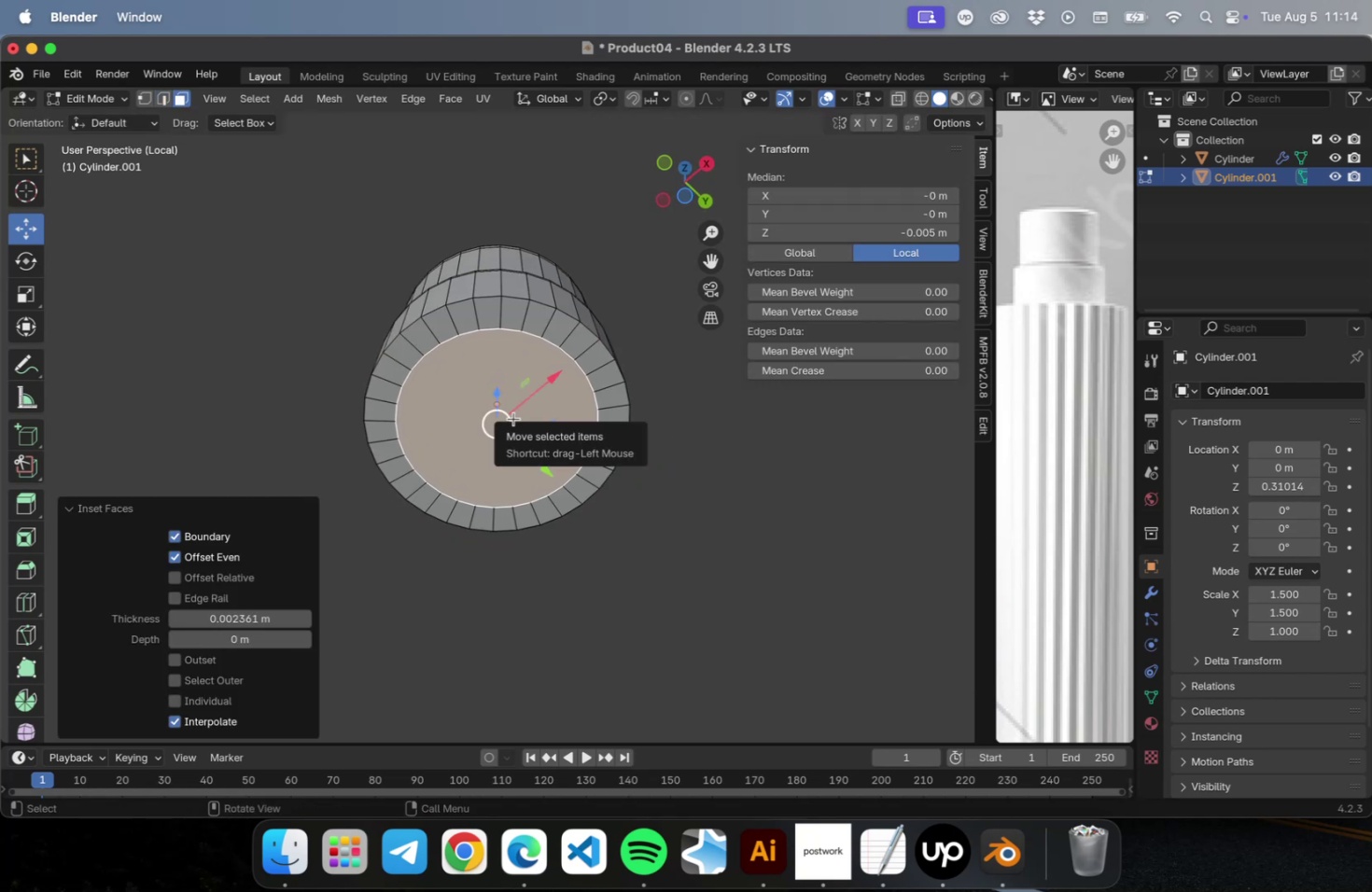 
key(S)
 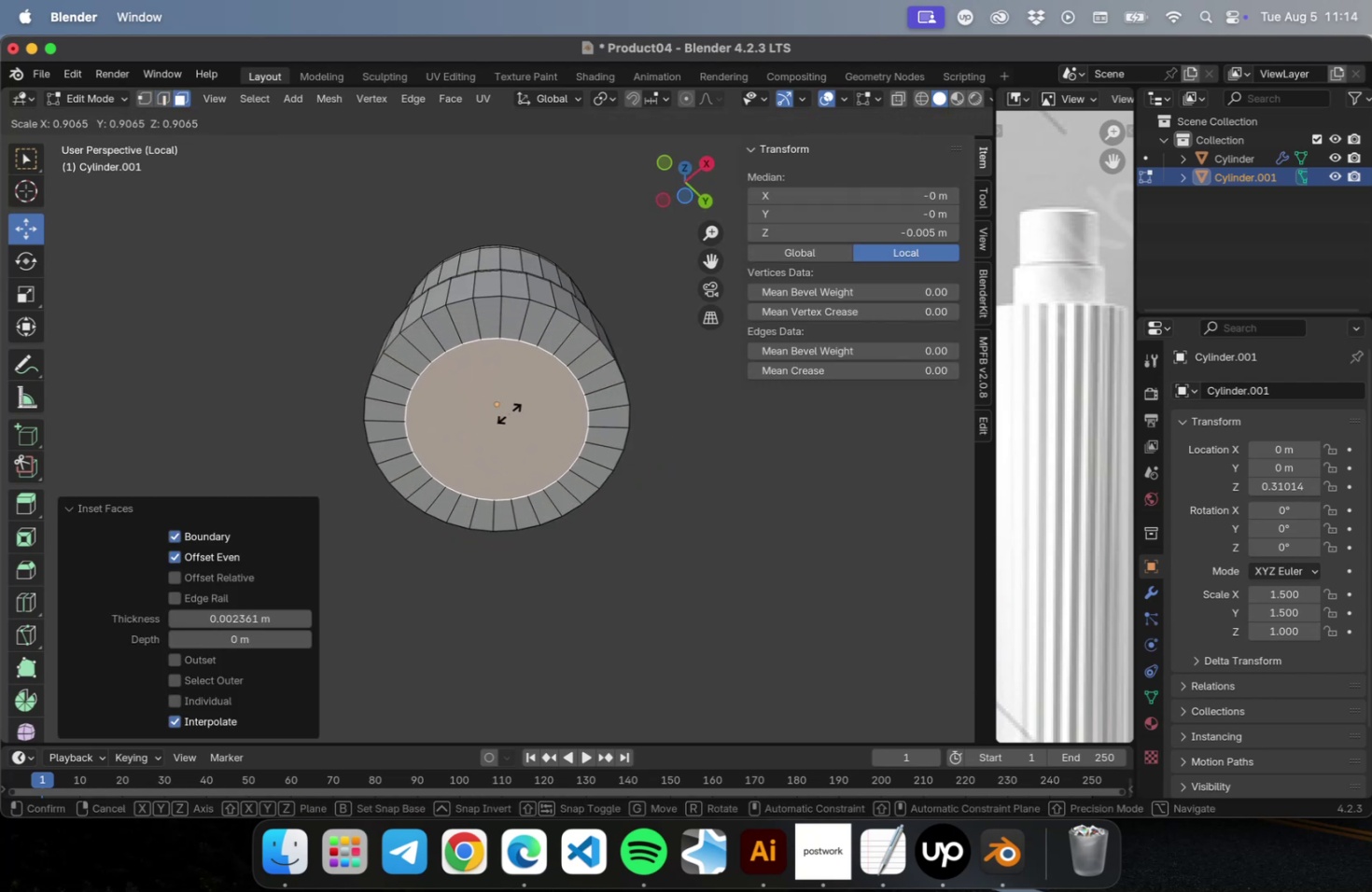 
left_click([506, 414])
 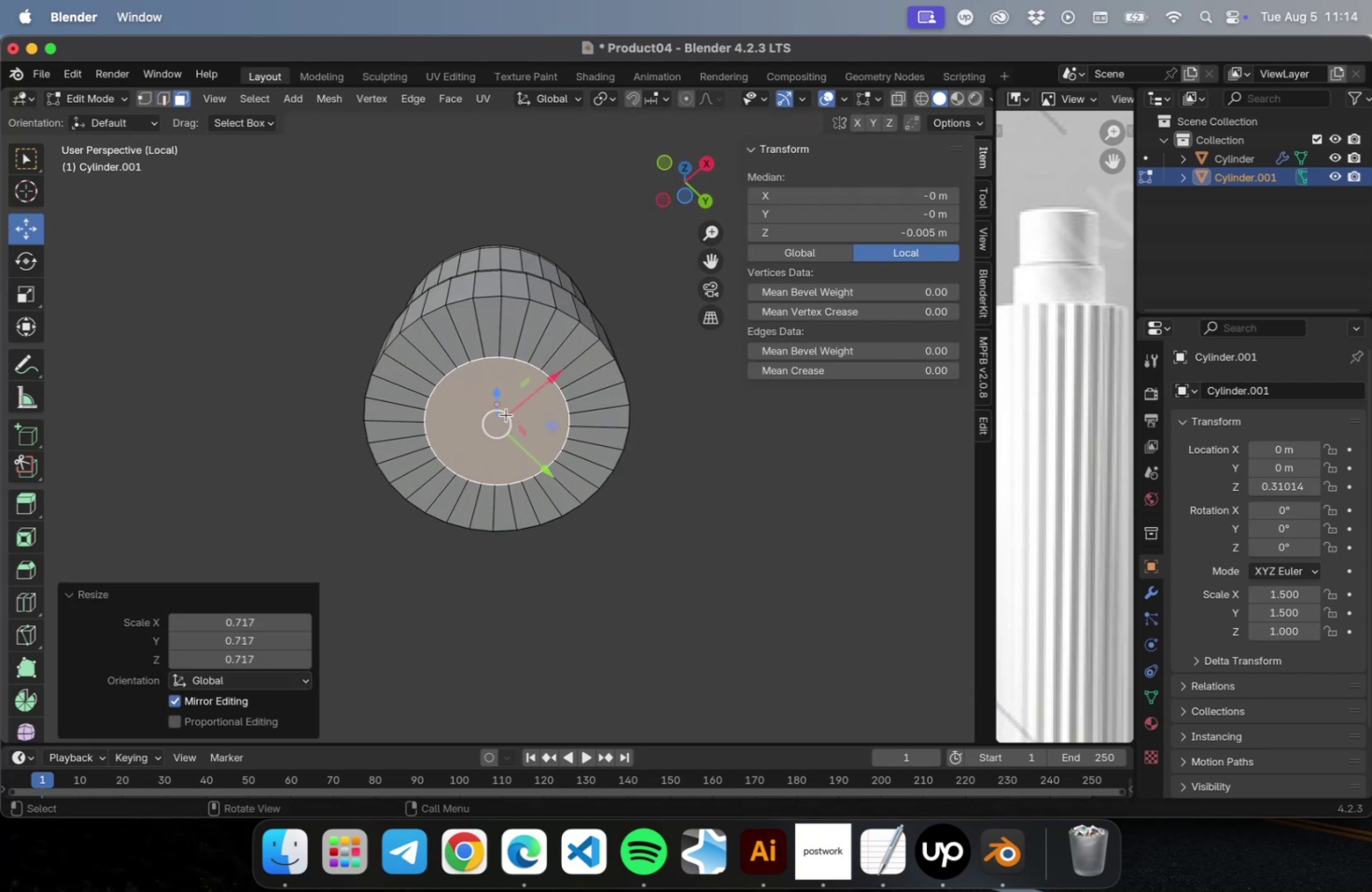 
key(Delete)
 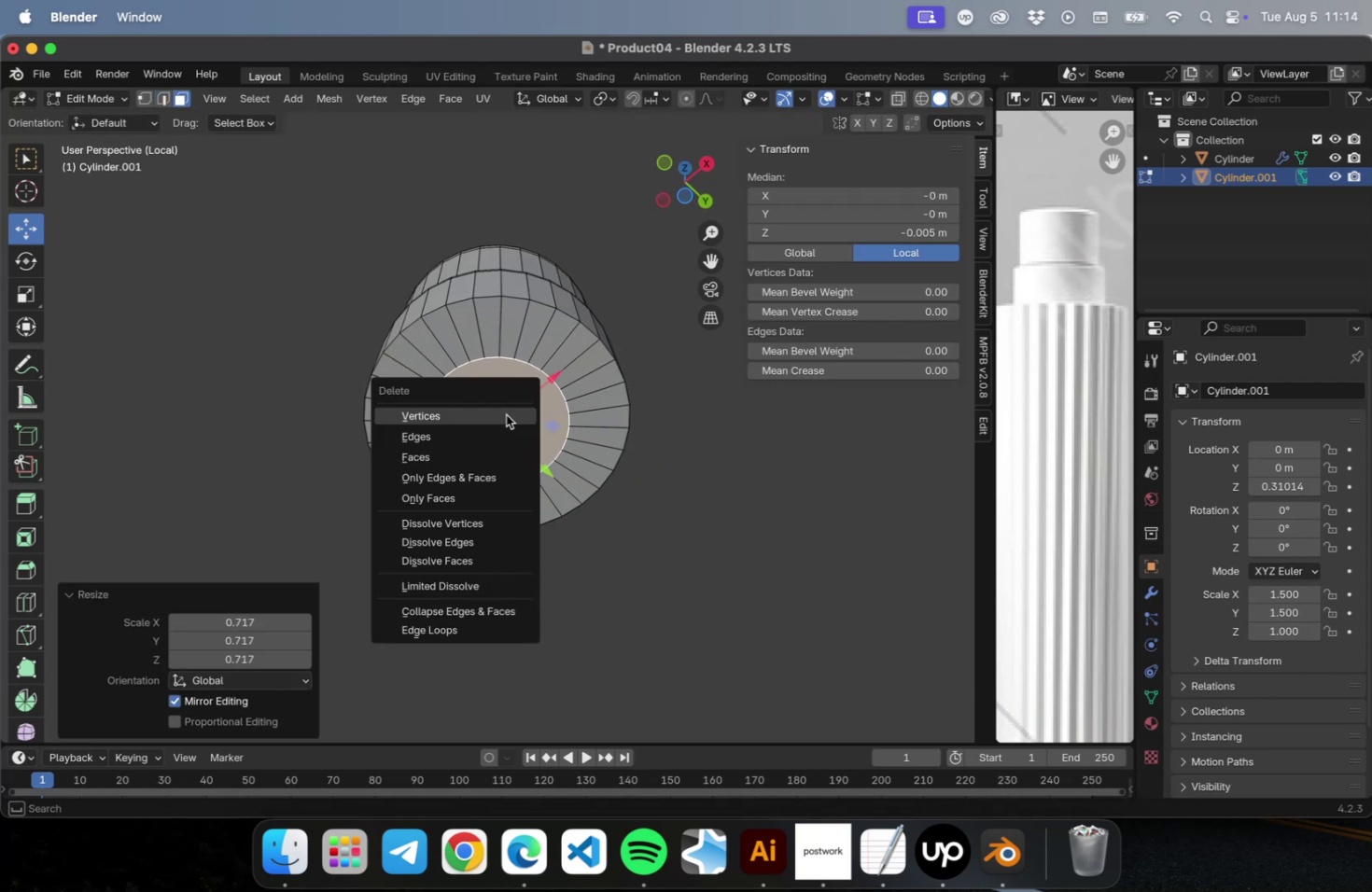 
key(Enter)
 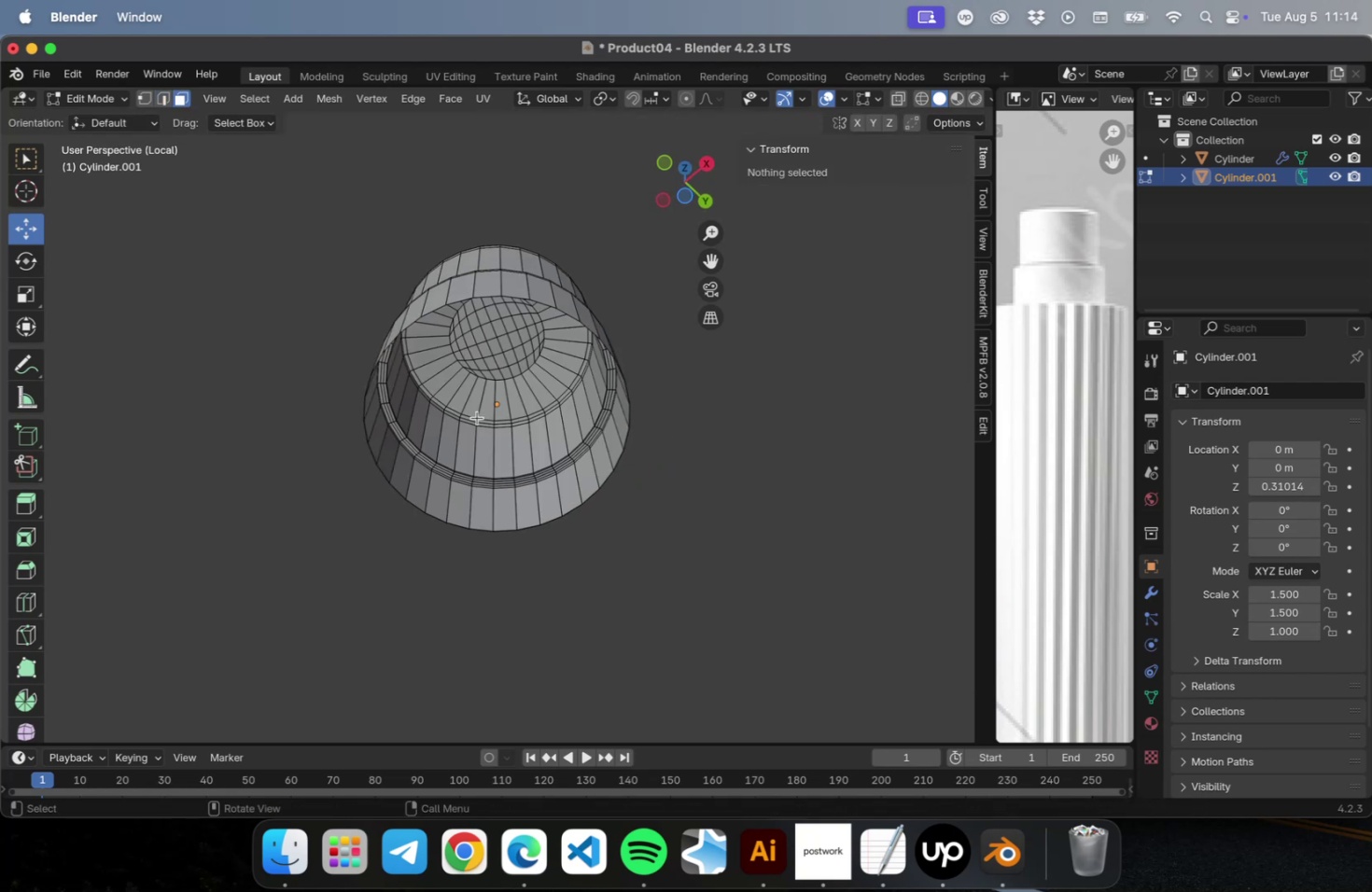 
key(Meta+CommandLeft)
 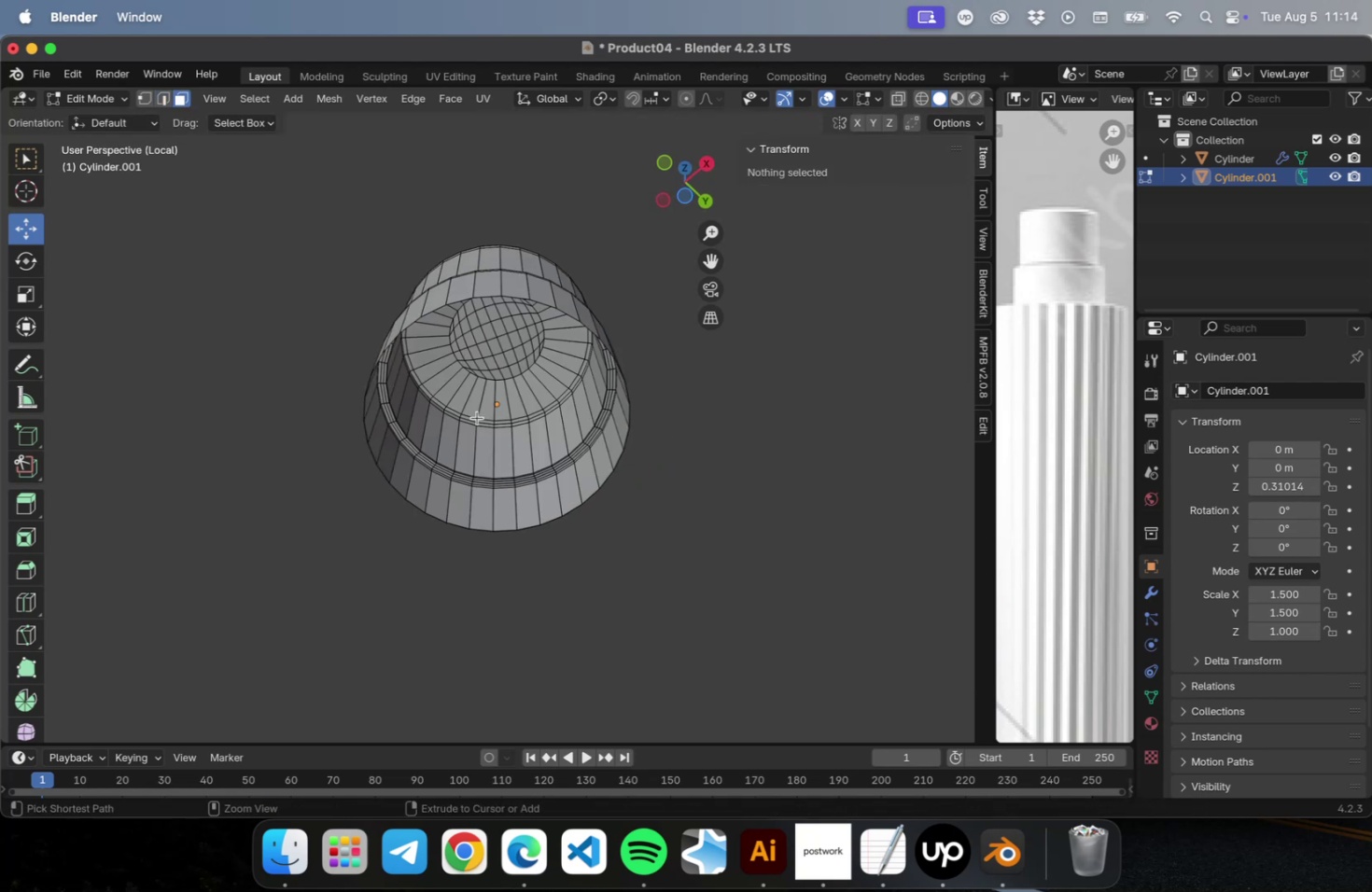 
key(Meta+Z)
 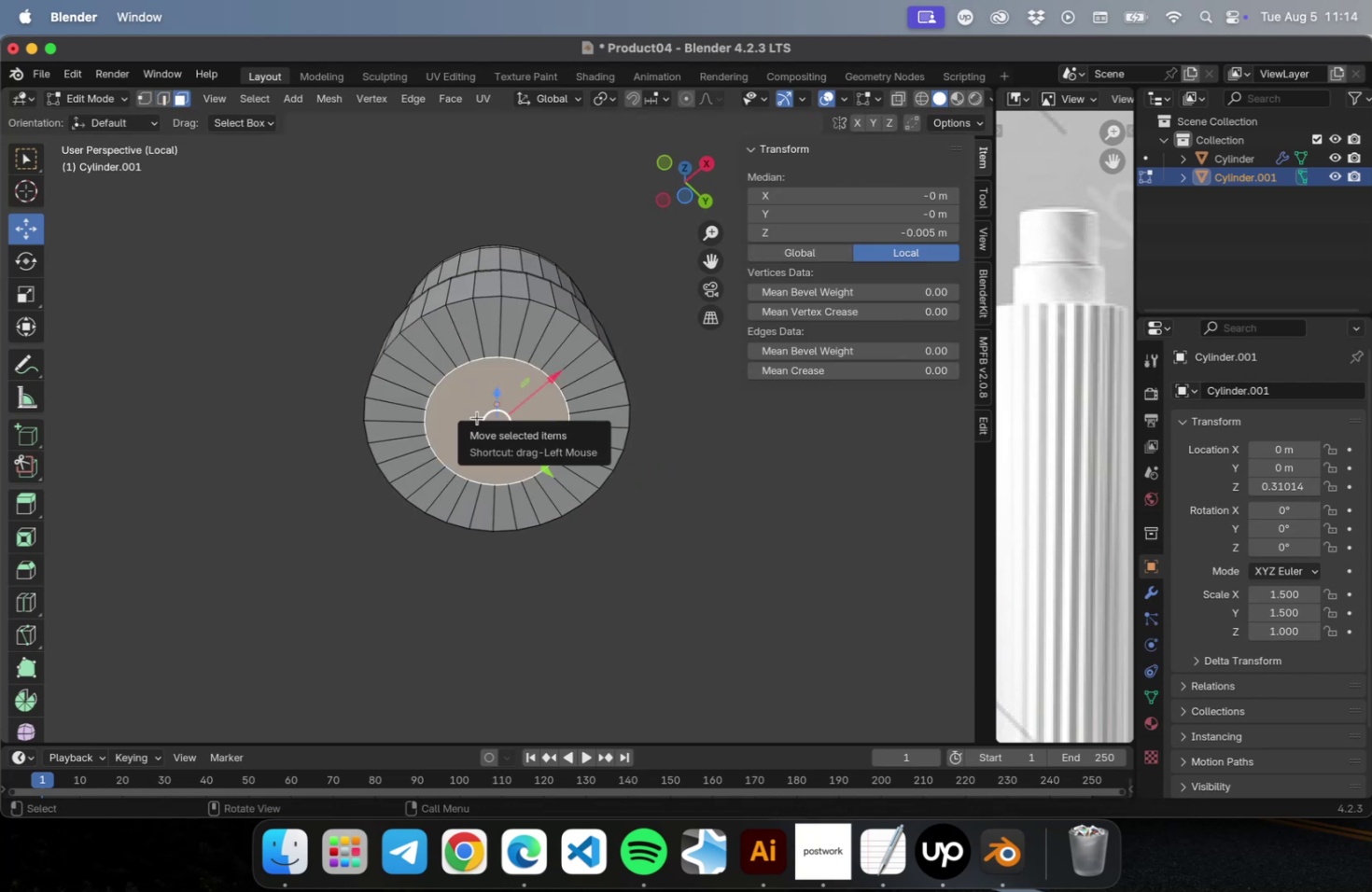 
left_click([477, 417])
 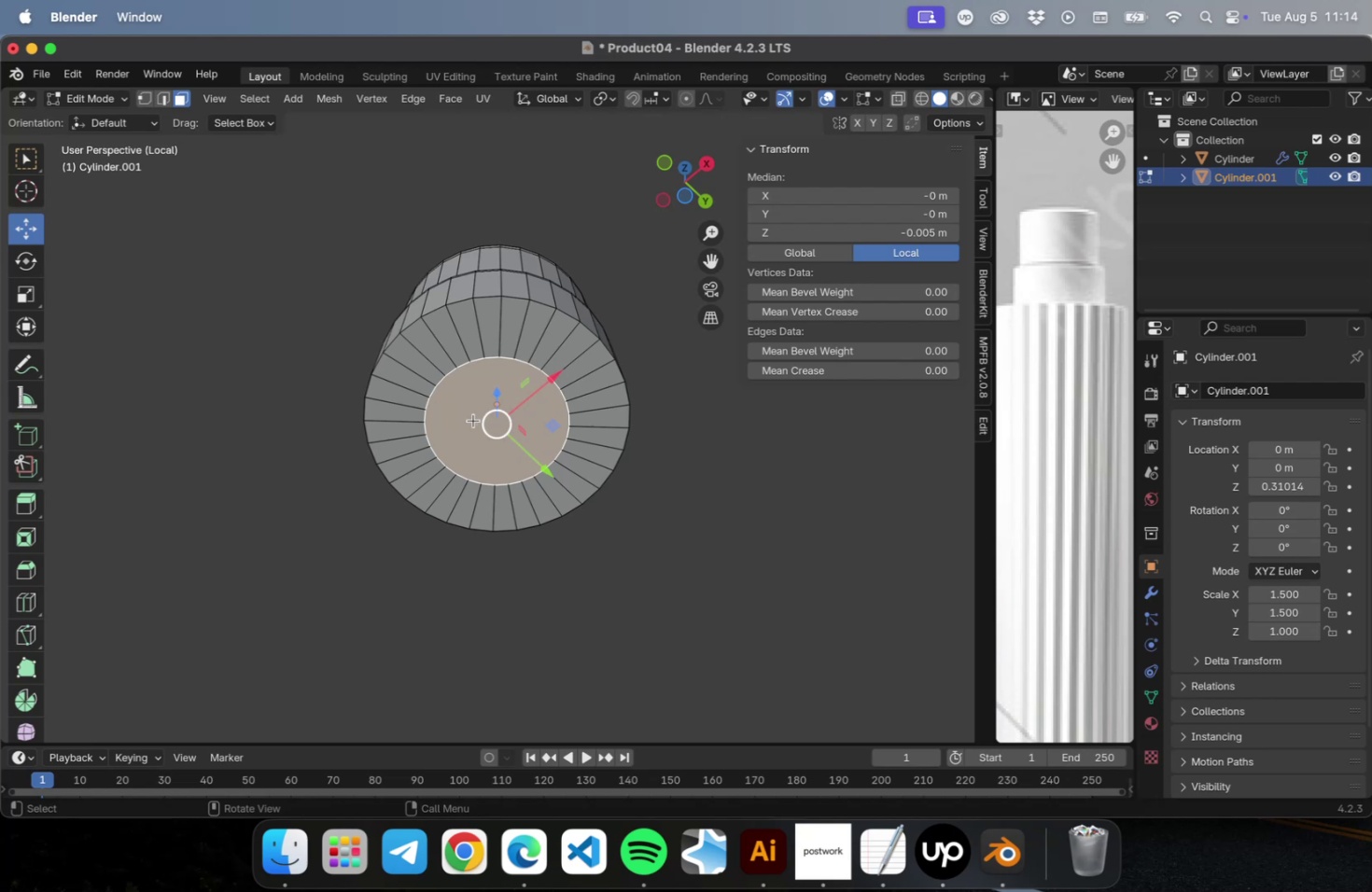 
key(Delete)
 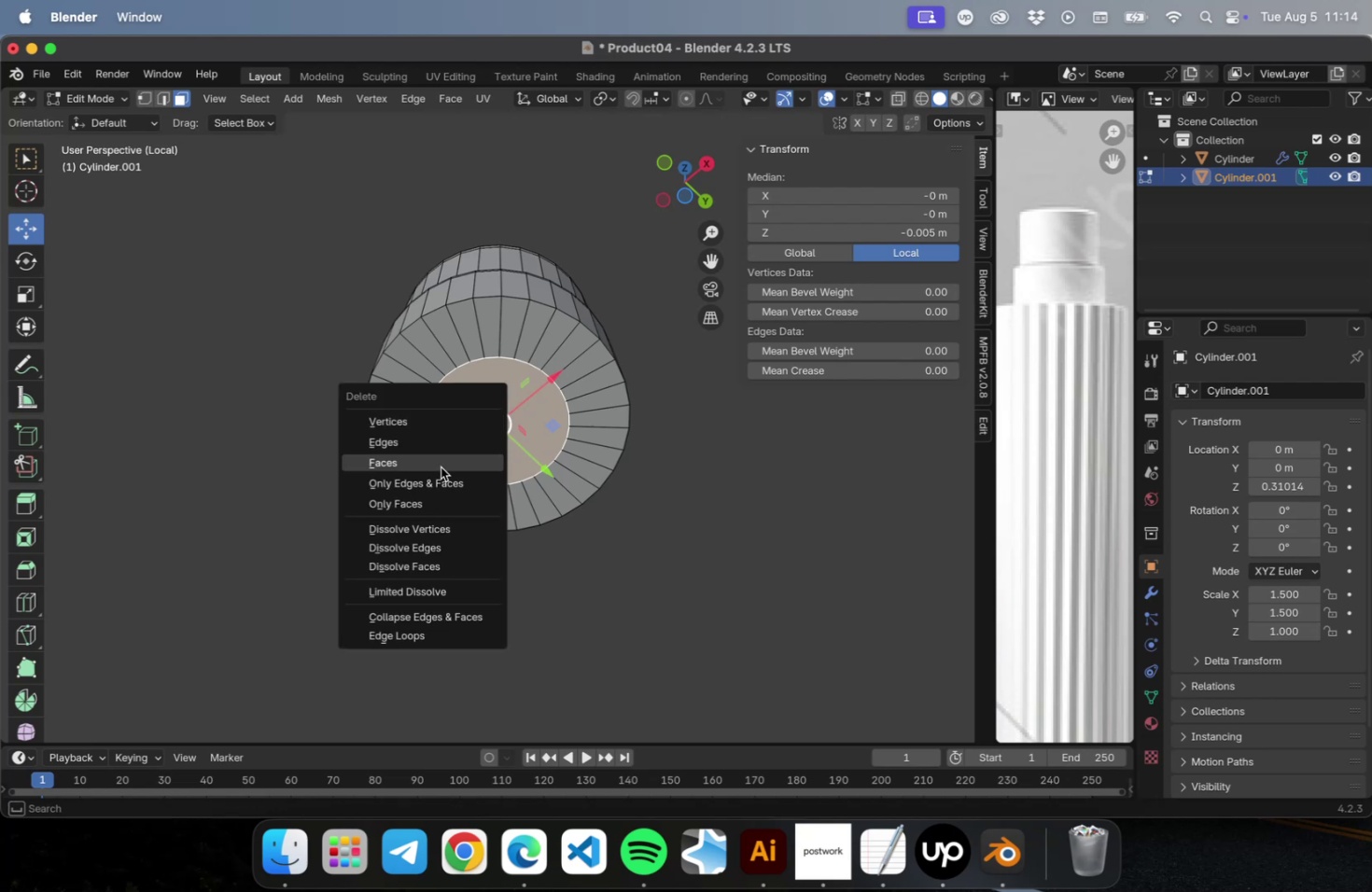 
left_click([440, 467])
 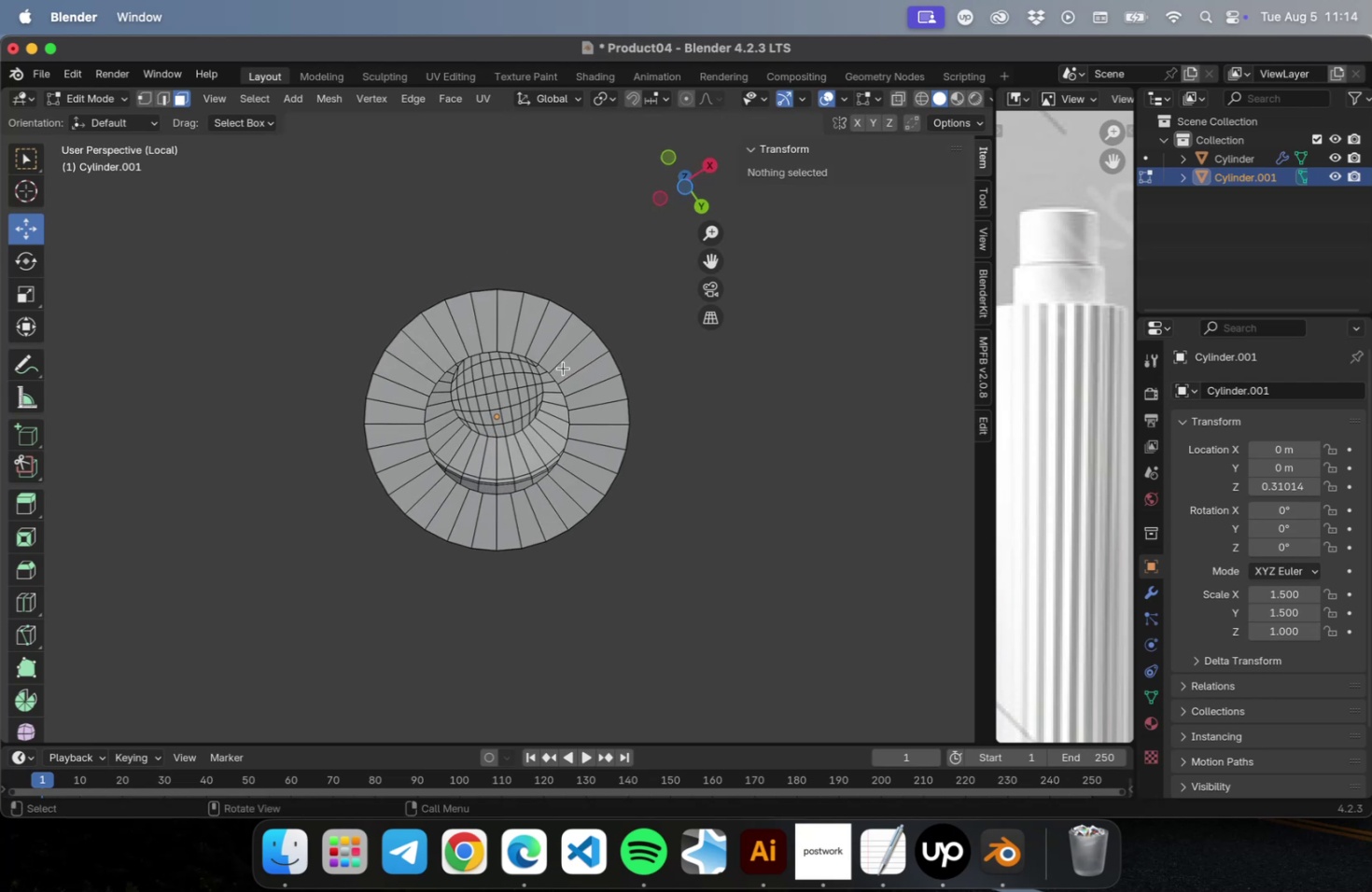 
key(Tab)
 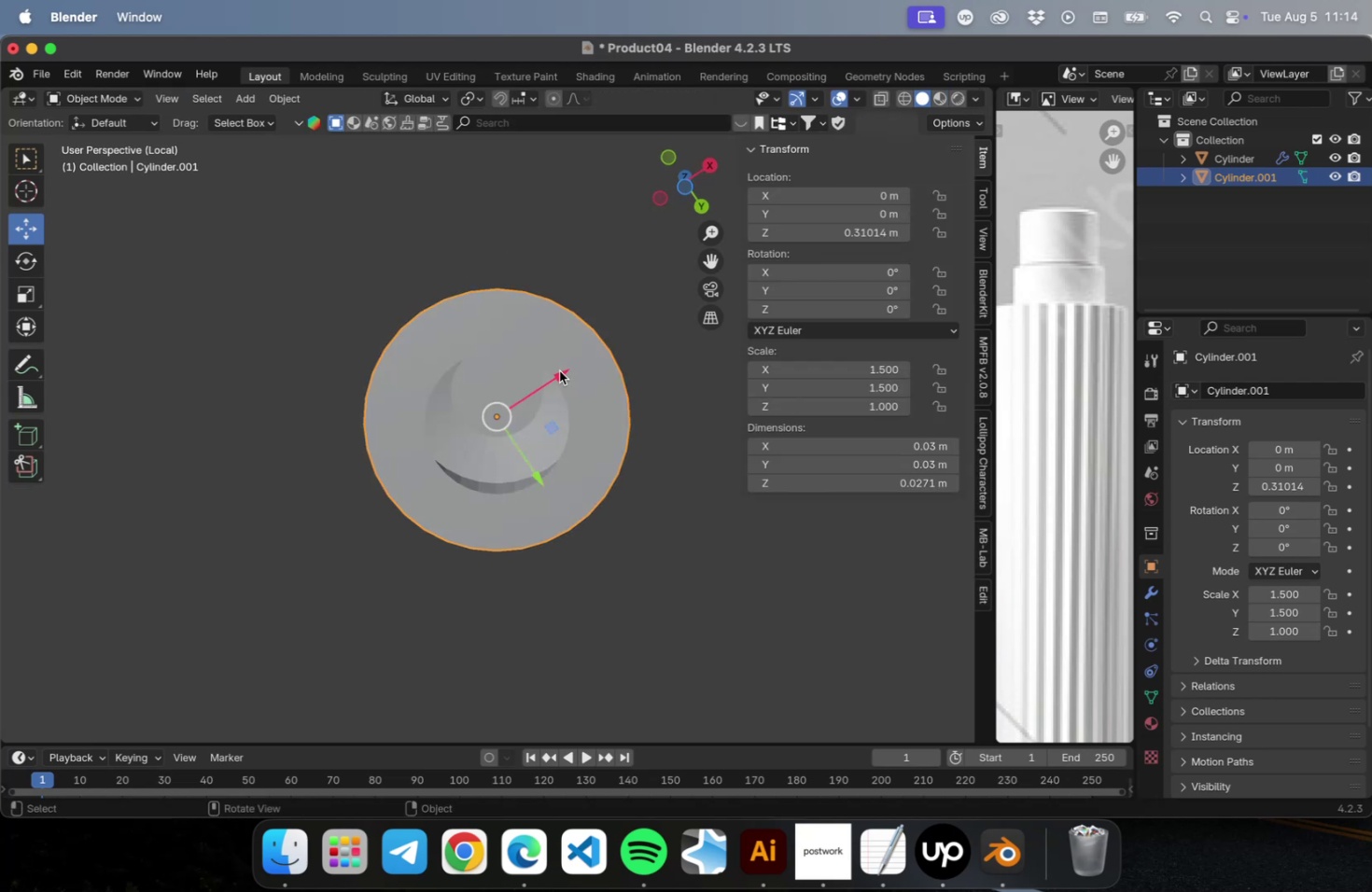 
key(Tab)
 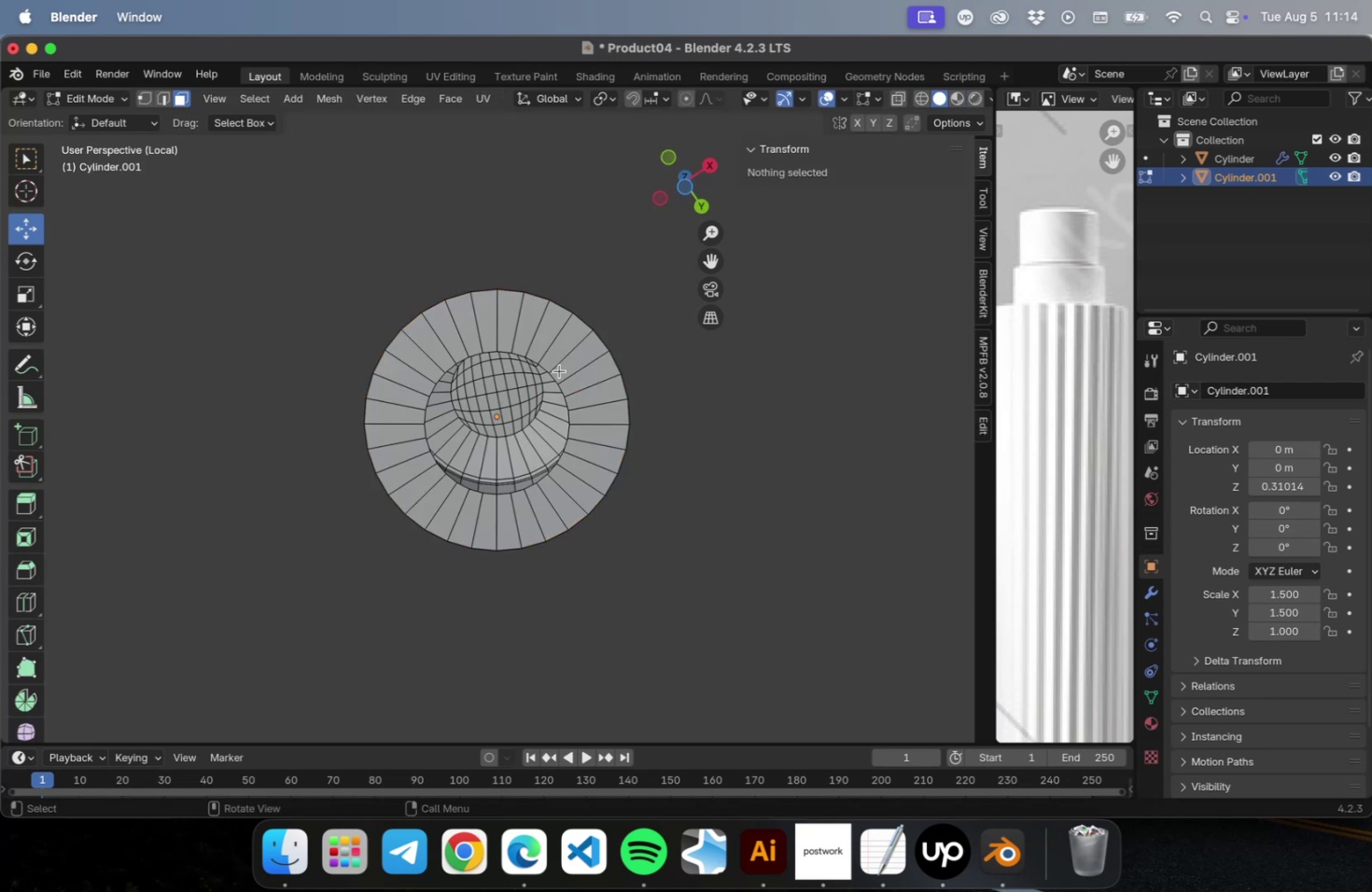 
key(3)
 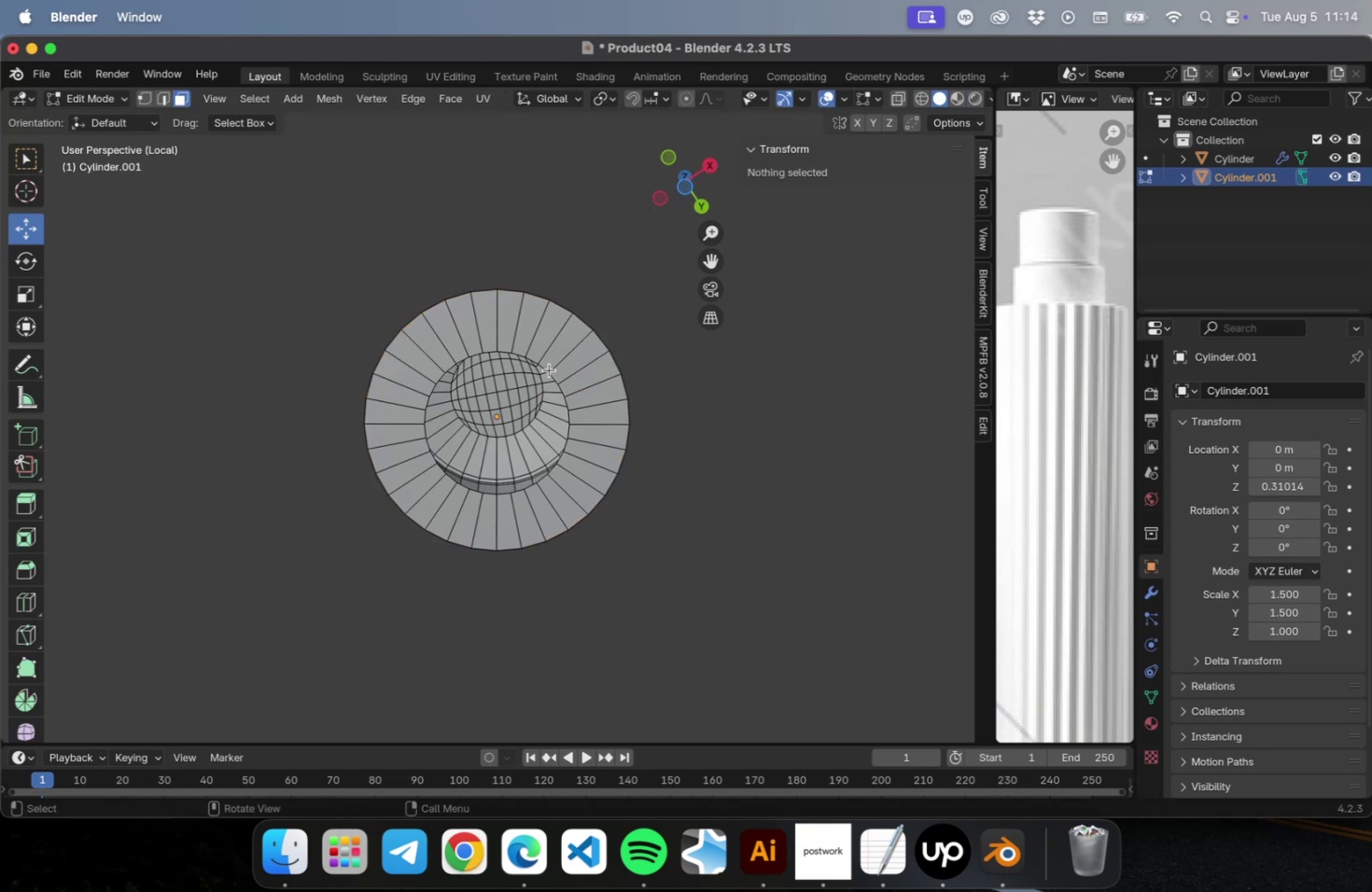 
left_click([549, 369])
 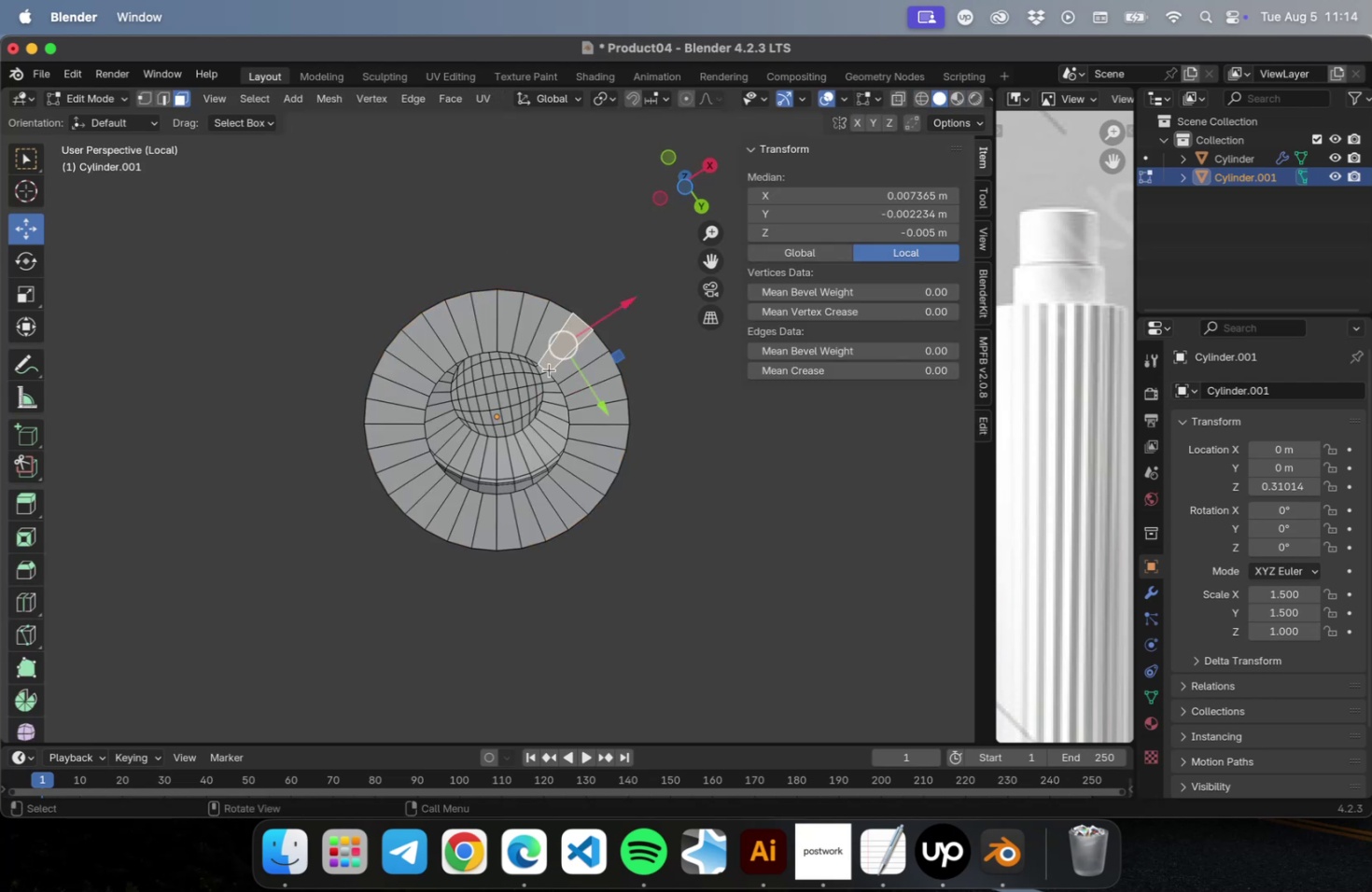 
key(Alt+OptionLeft)
 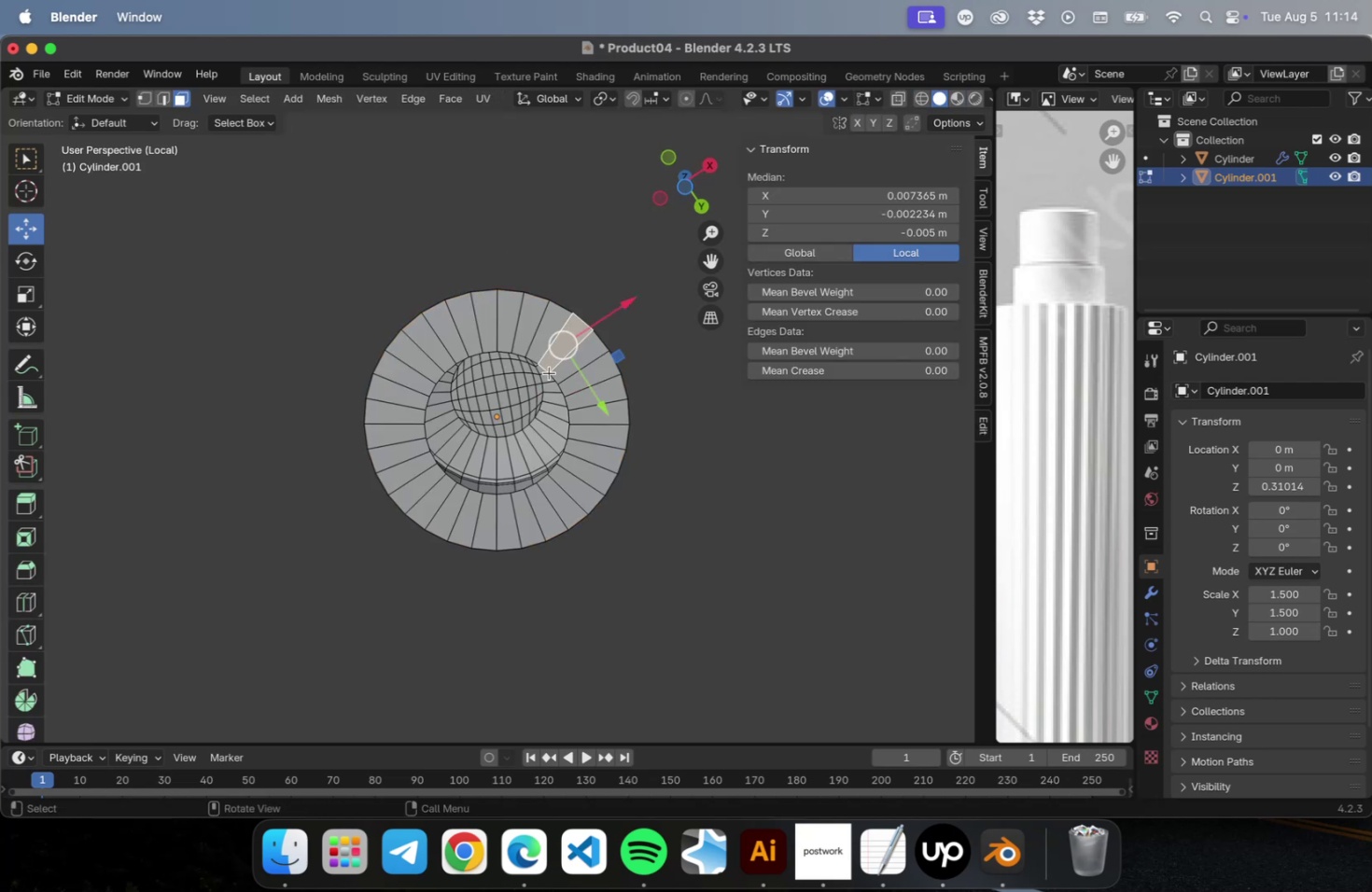 
key(2)
 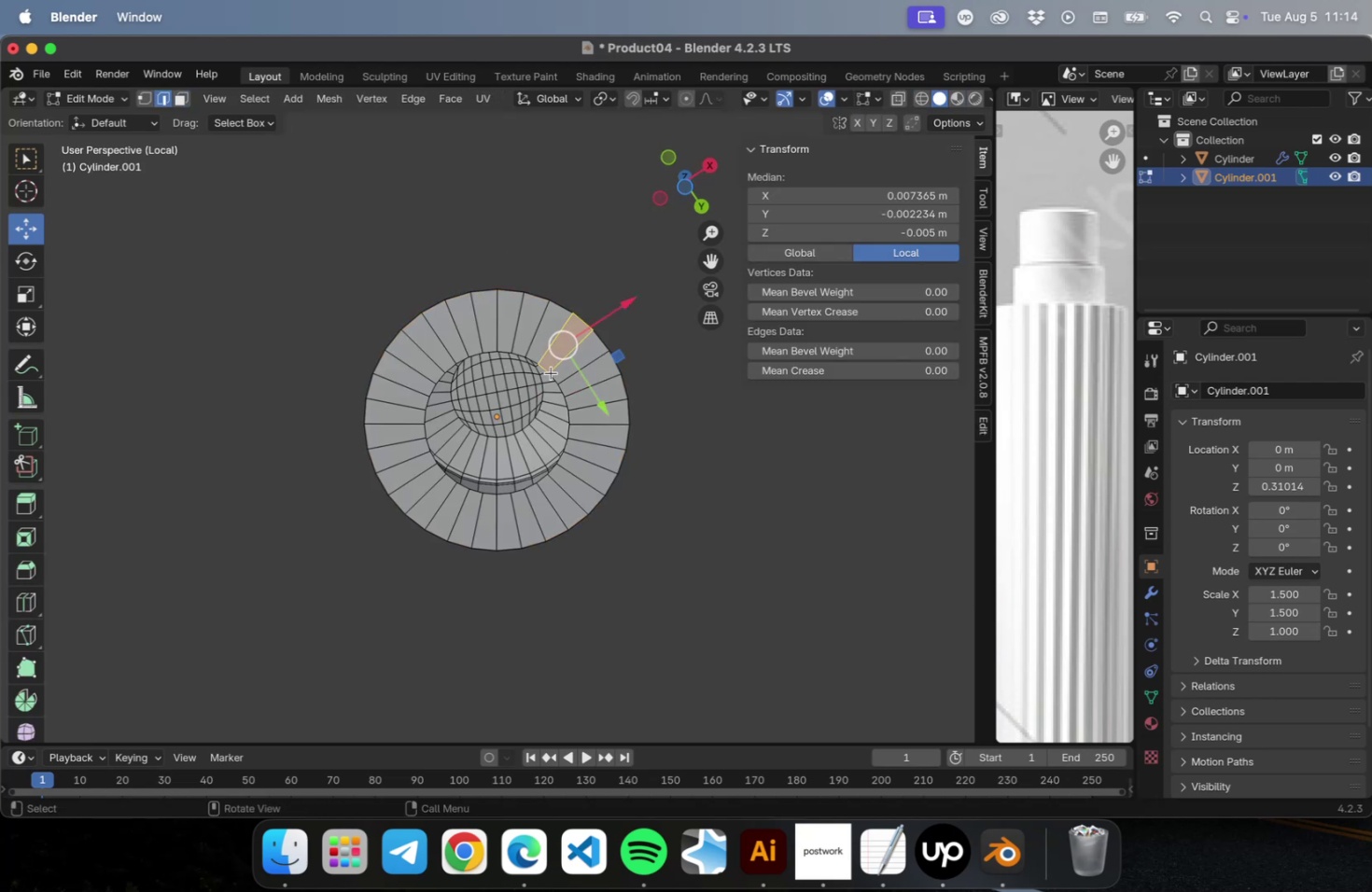 
scroll: coordinate [563, 383], scroll_direction: up, amount: 4.0
 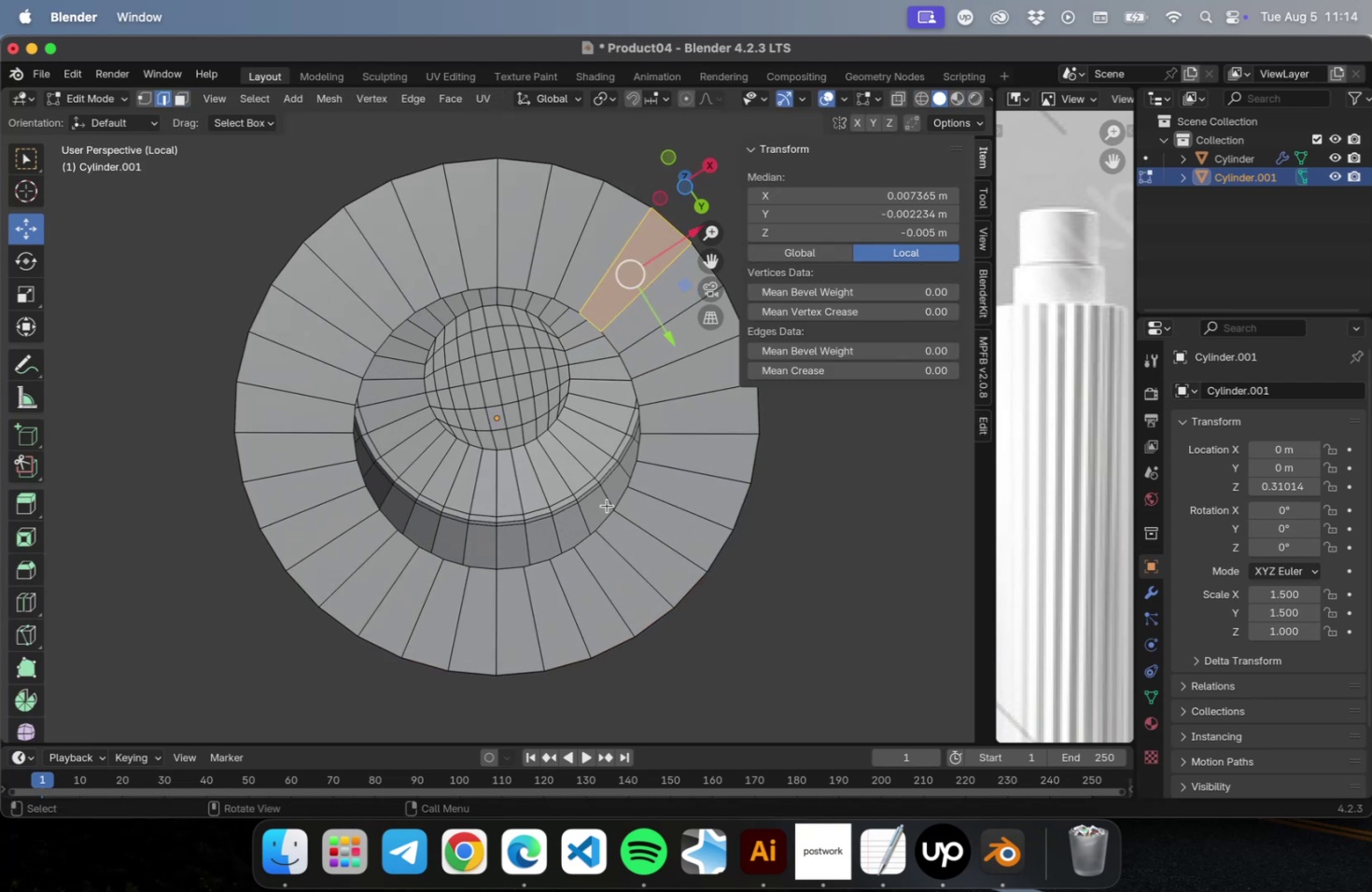 
hold_key(key=OptionLeft, duration=1.05)
left_click([607, 517])
 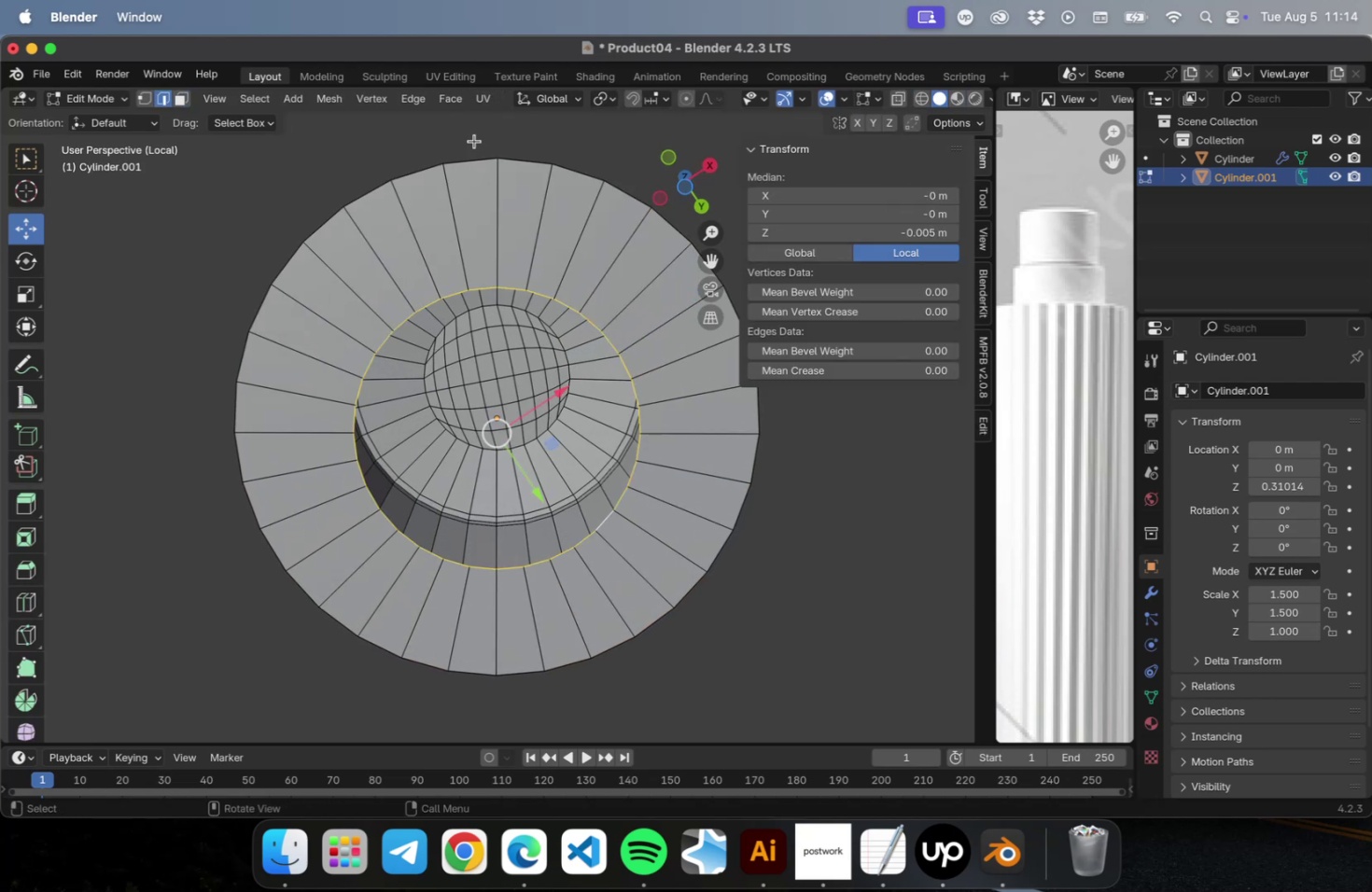 
left_click([459, 100])
 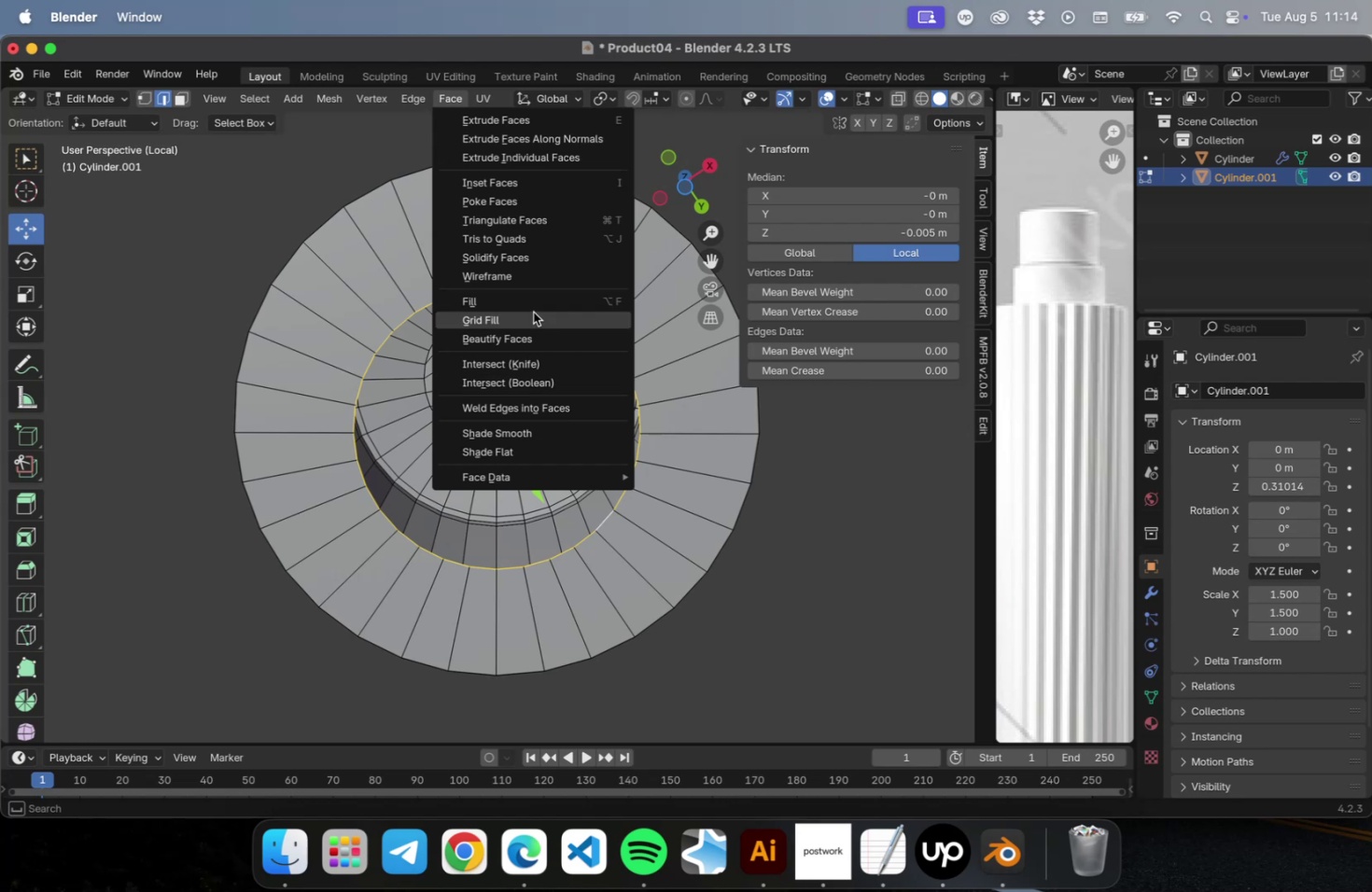 
left_click([533, 311])
 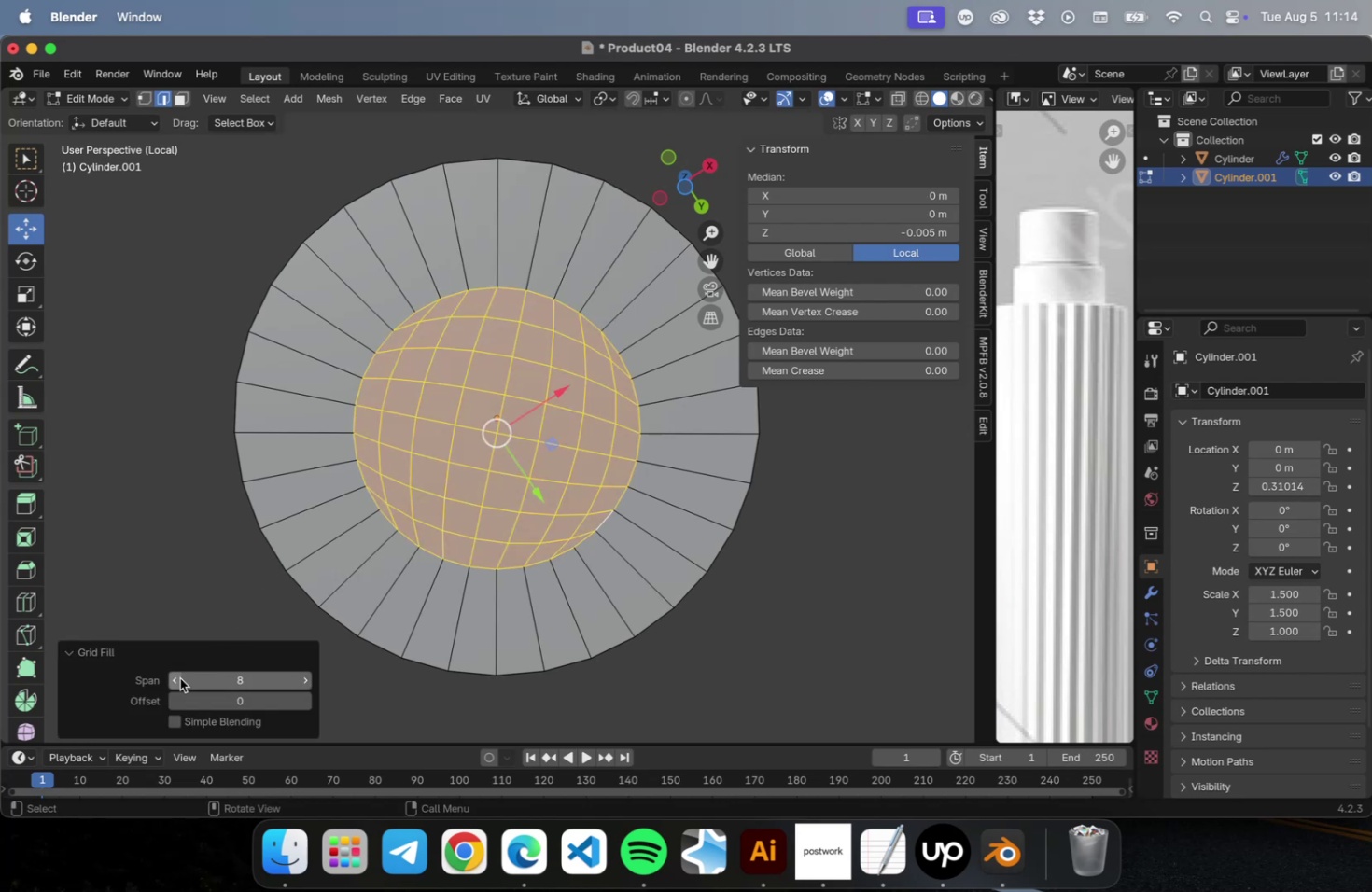 
double_click([175, 680])
 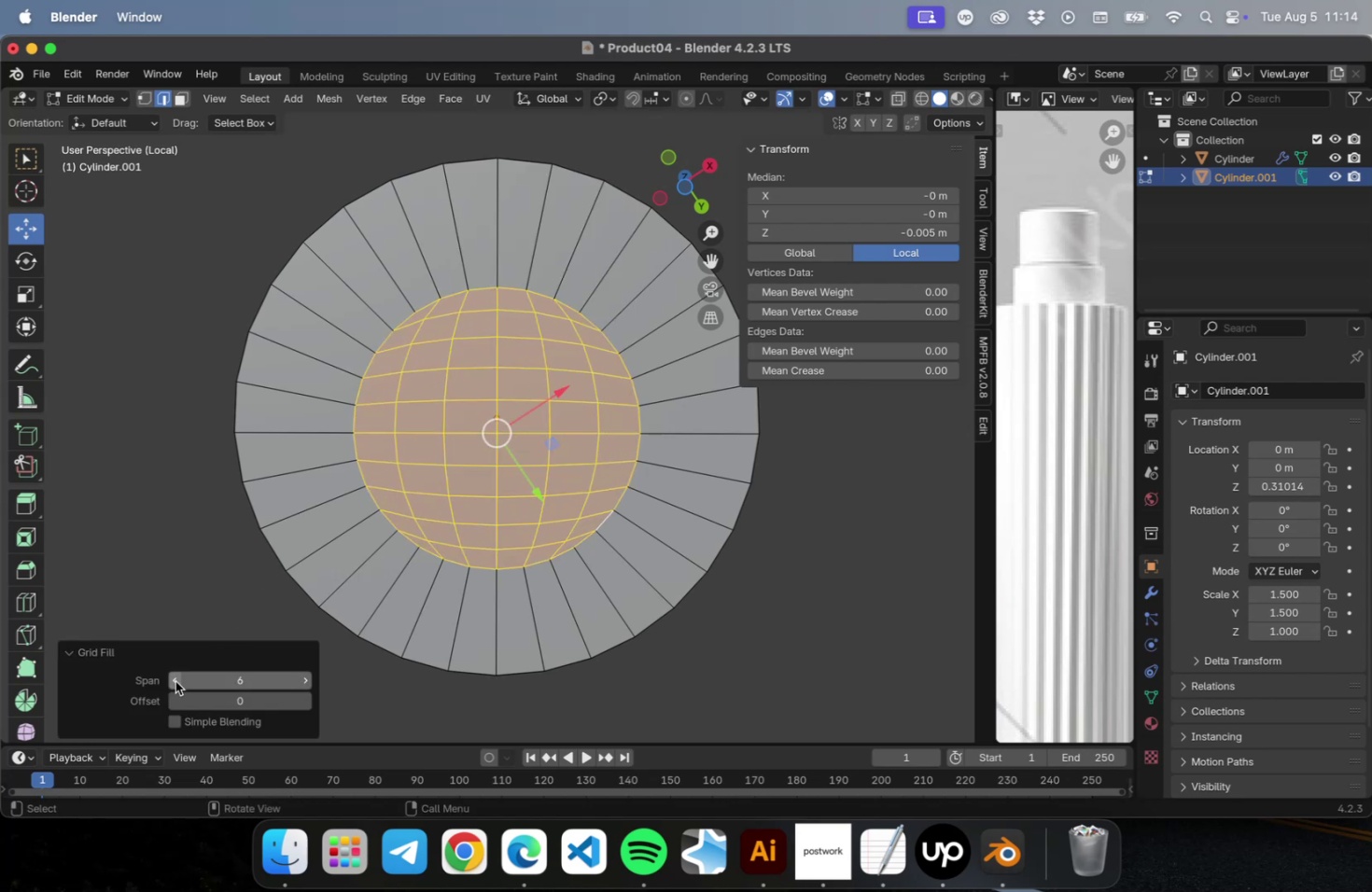 
triple_click([175, 680])
 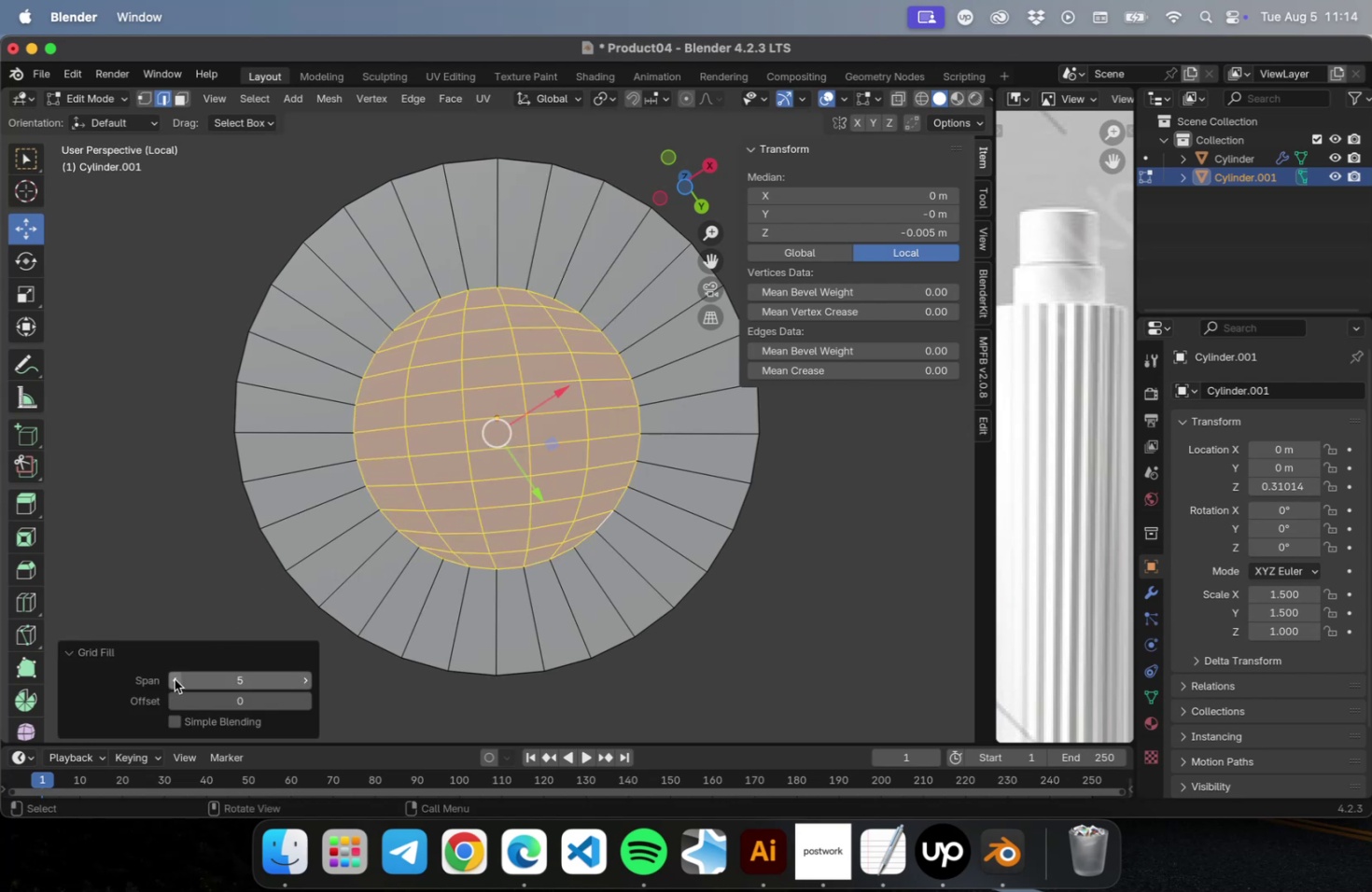 
left_click([175, 678])
 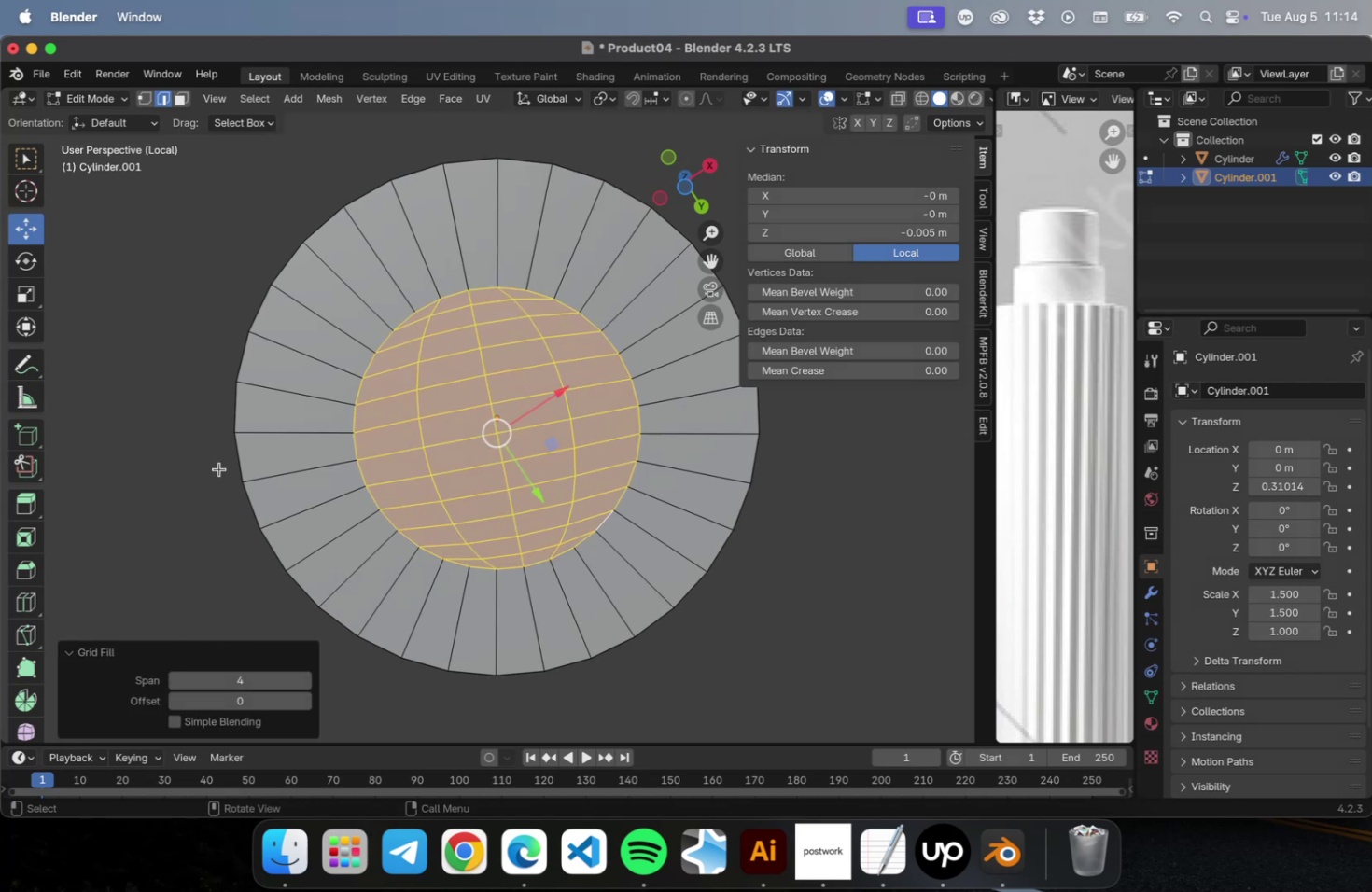 
wait(6.04)
 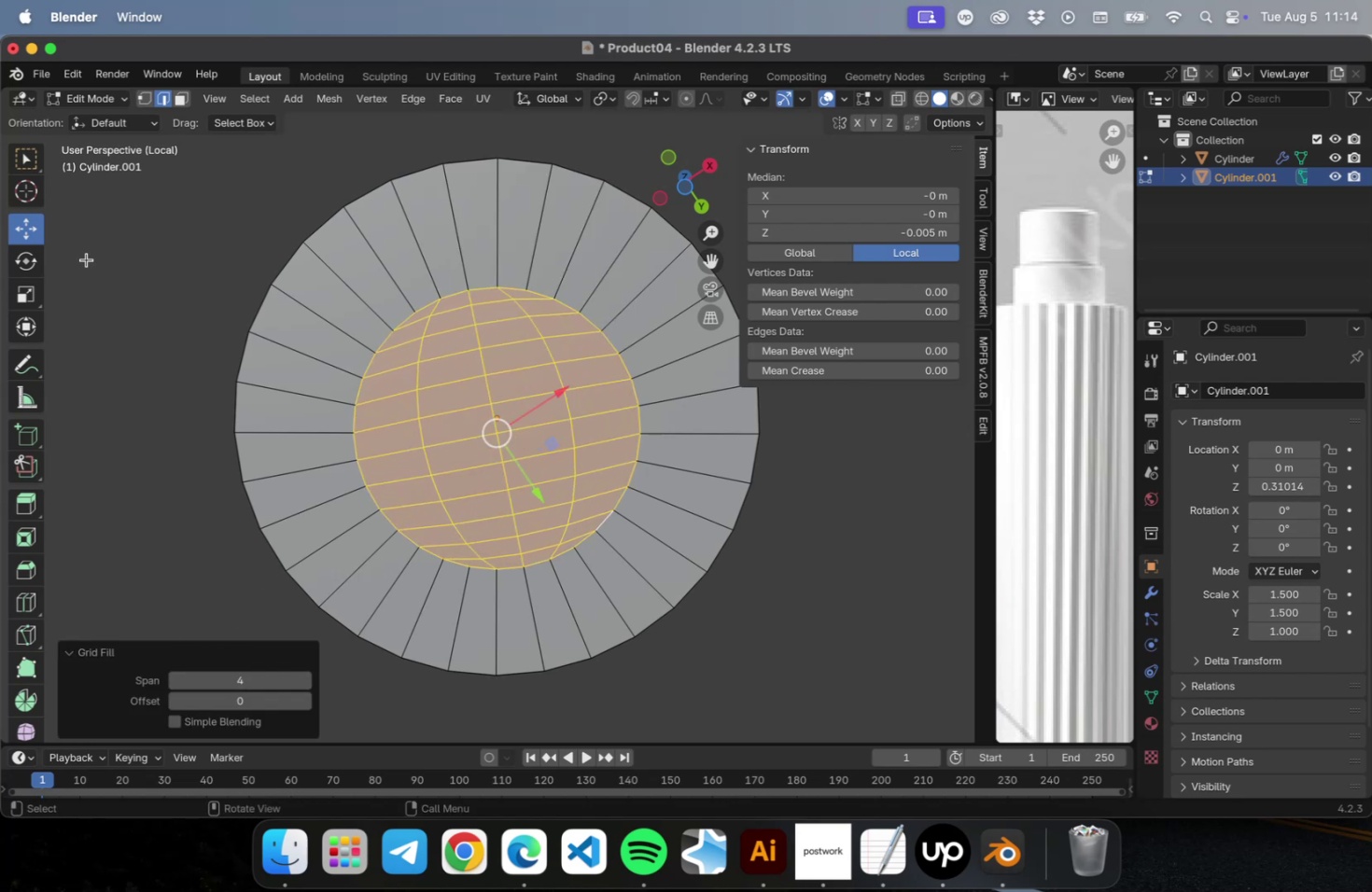 
left_click([177, 341])
 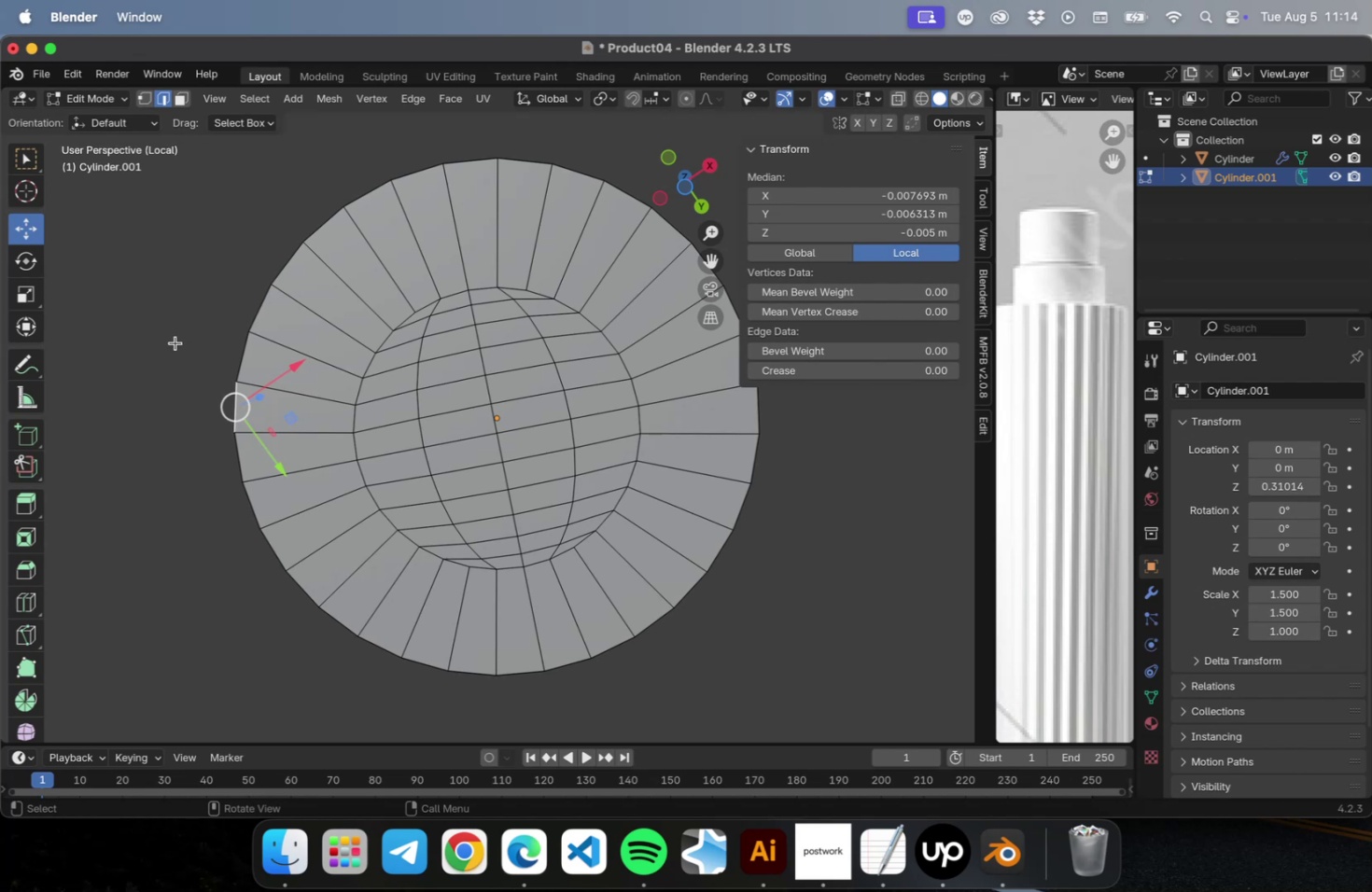 
scroll: coordinate [317, 323], scroll_direction: down, amount: 10.0
 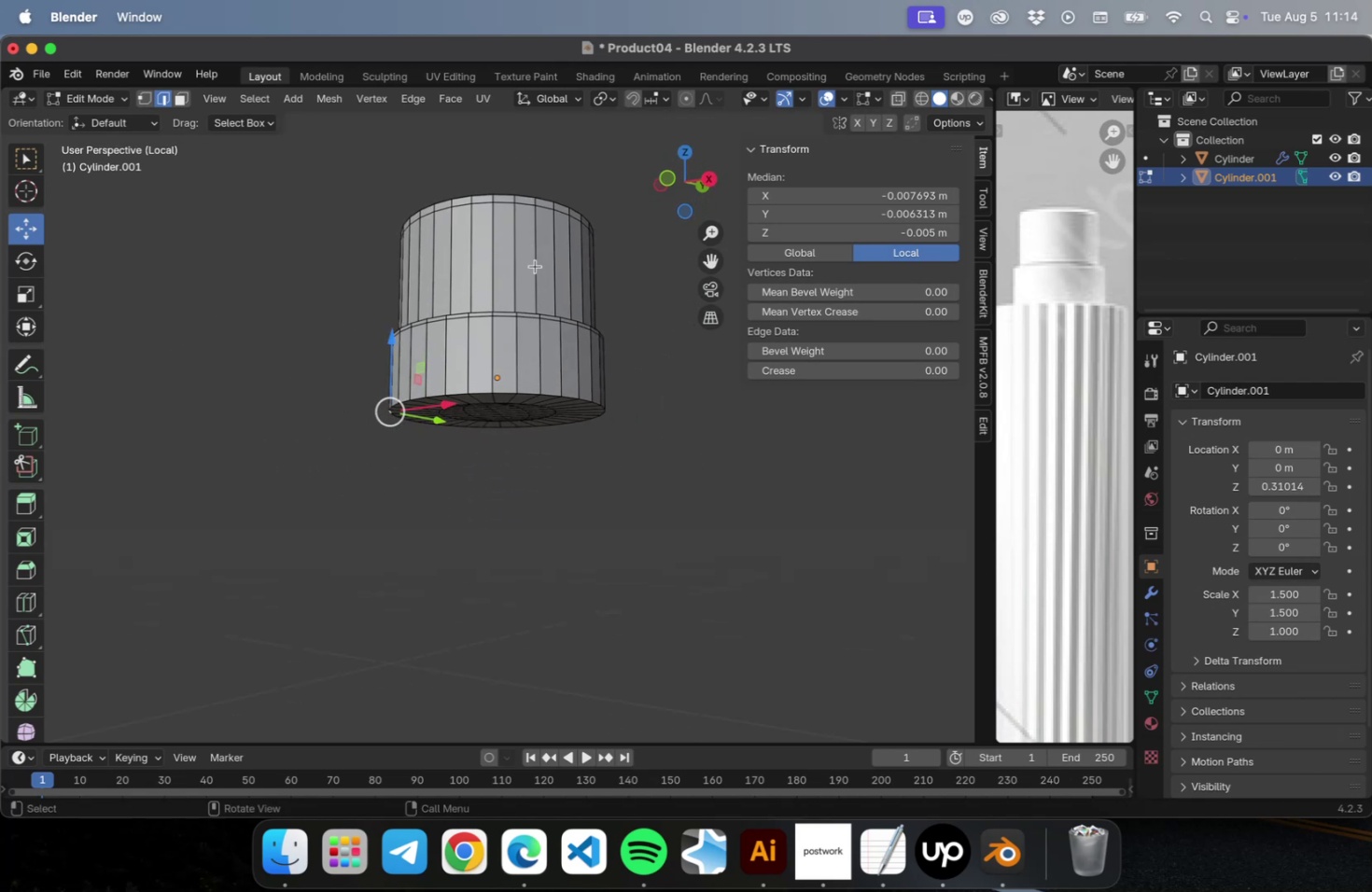 
key(V)
 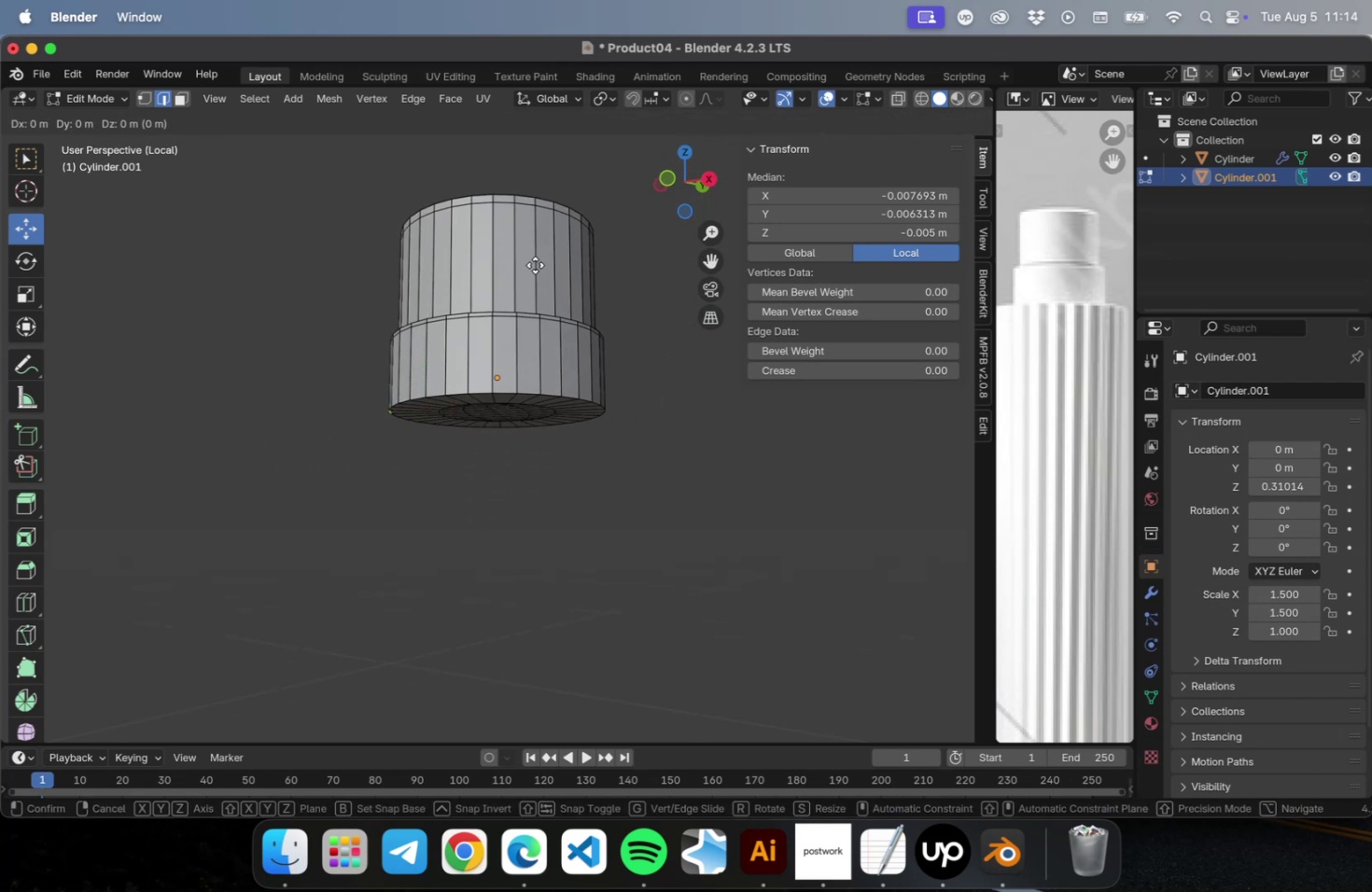 
key(Tab)
 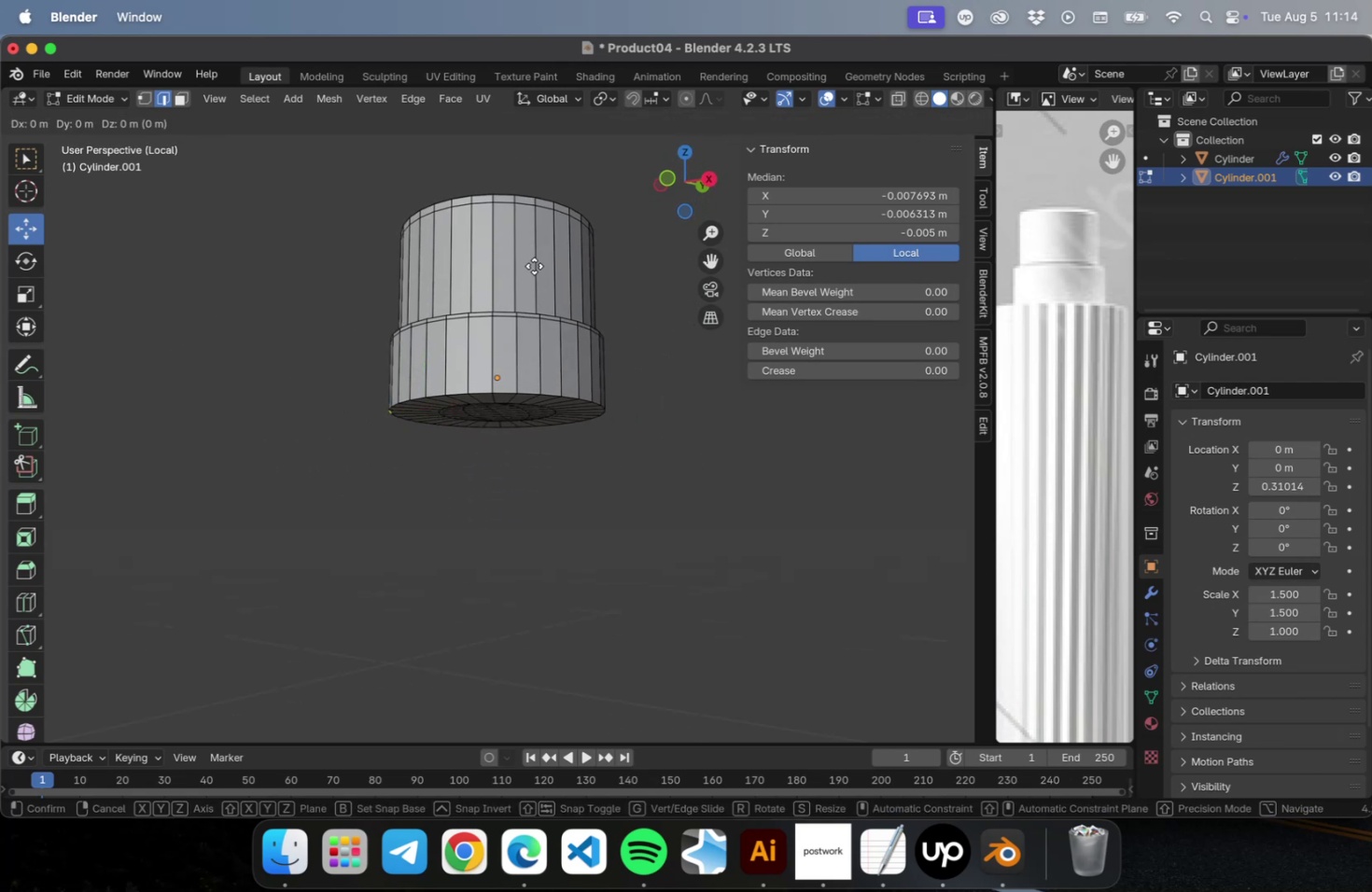 
key(Tab)
 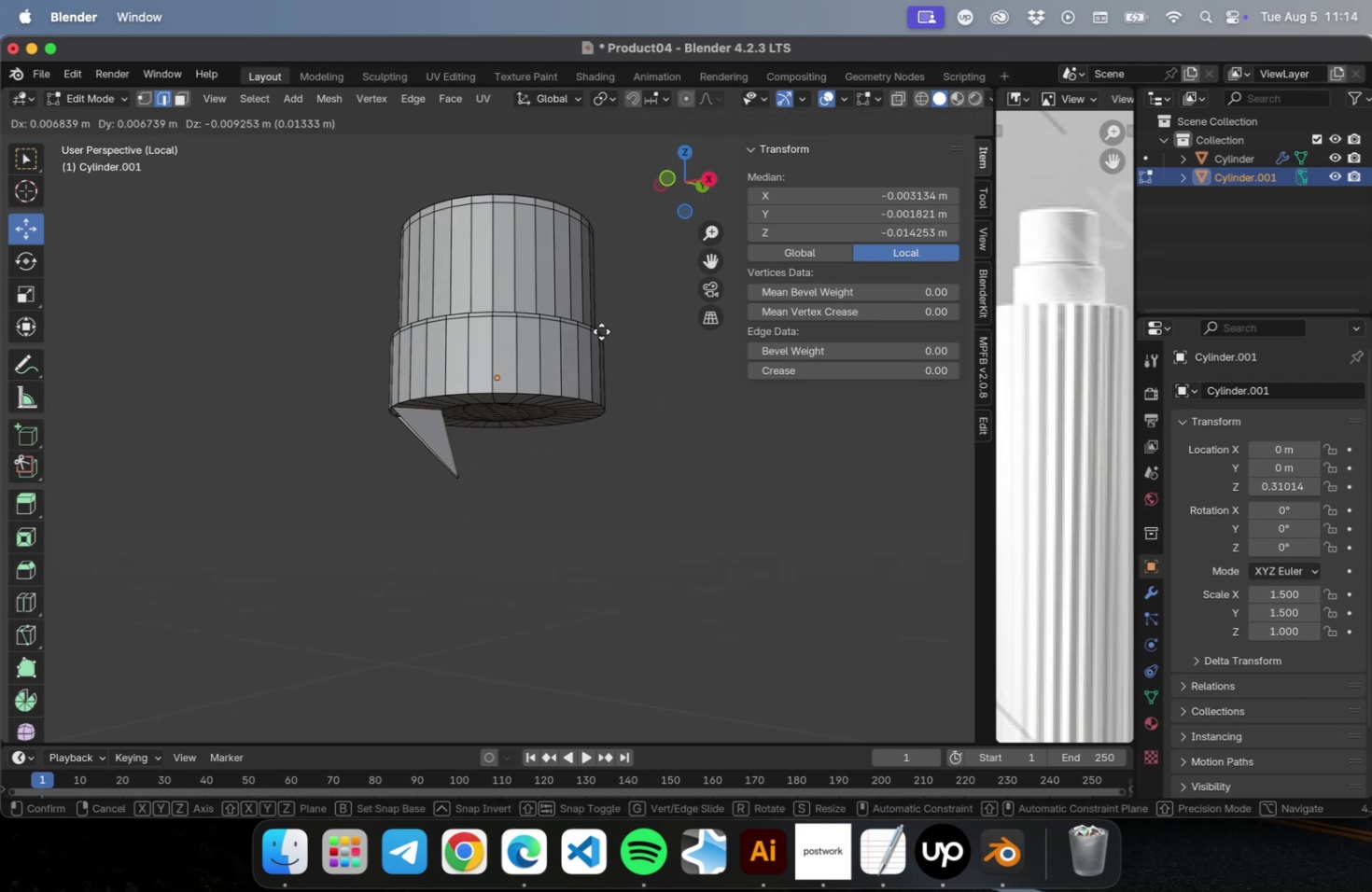 
key(Escape)
 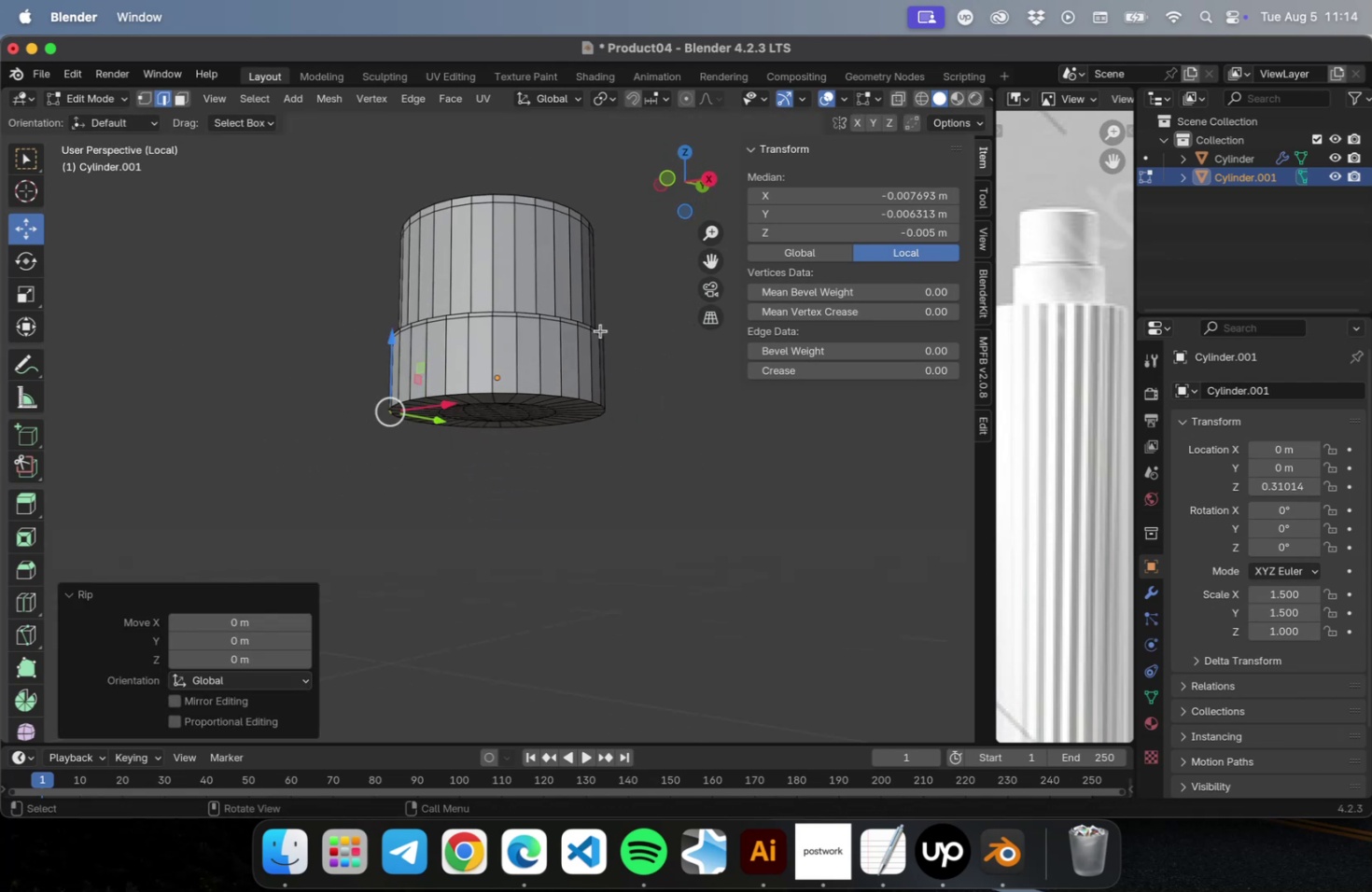 
key(Tab)
 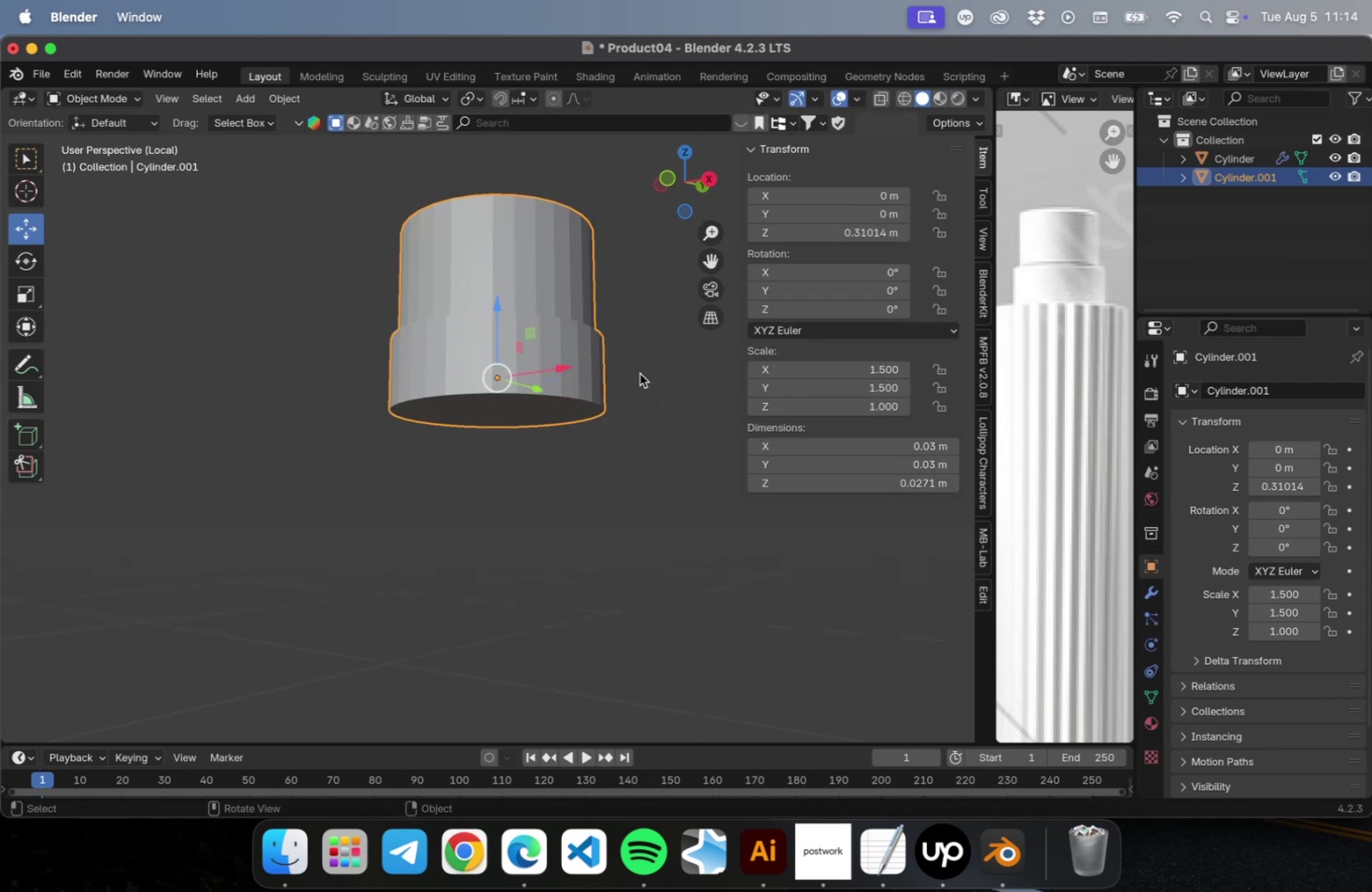 
left_click([639, 375])
 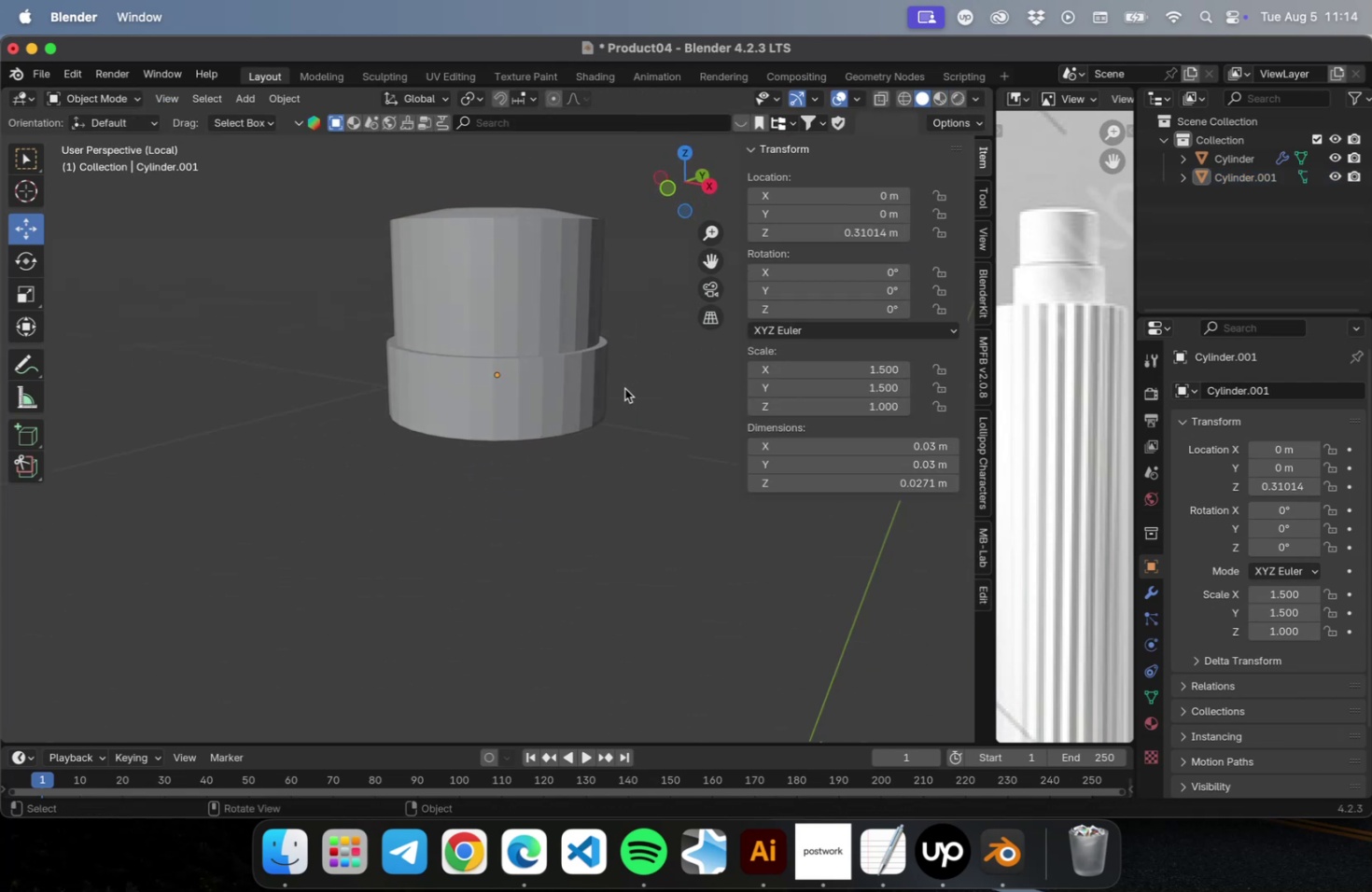 
left_click([542, 304])
 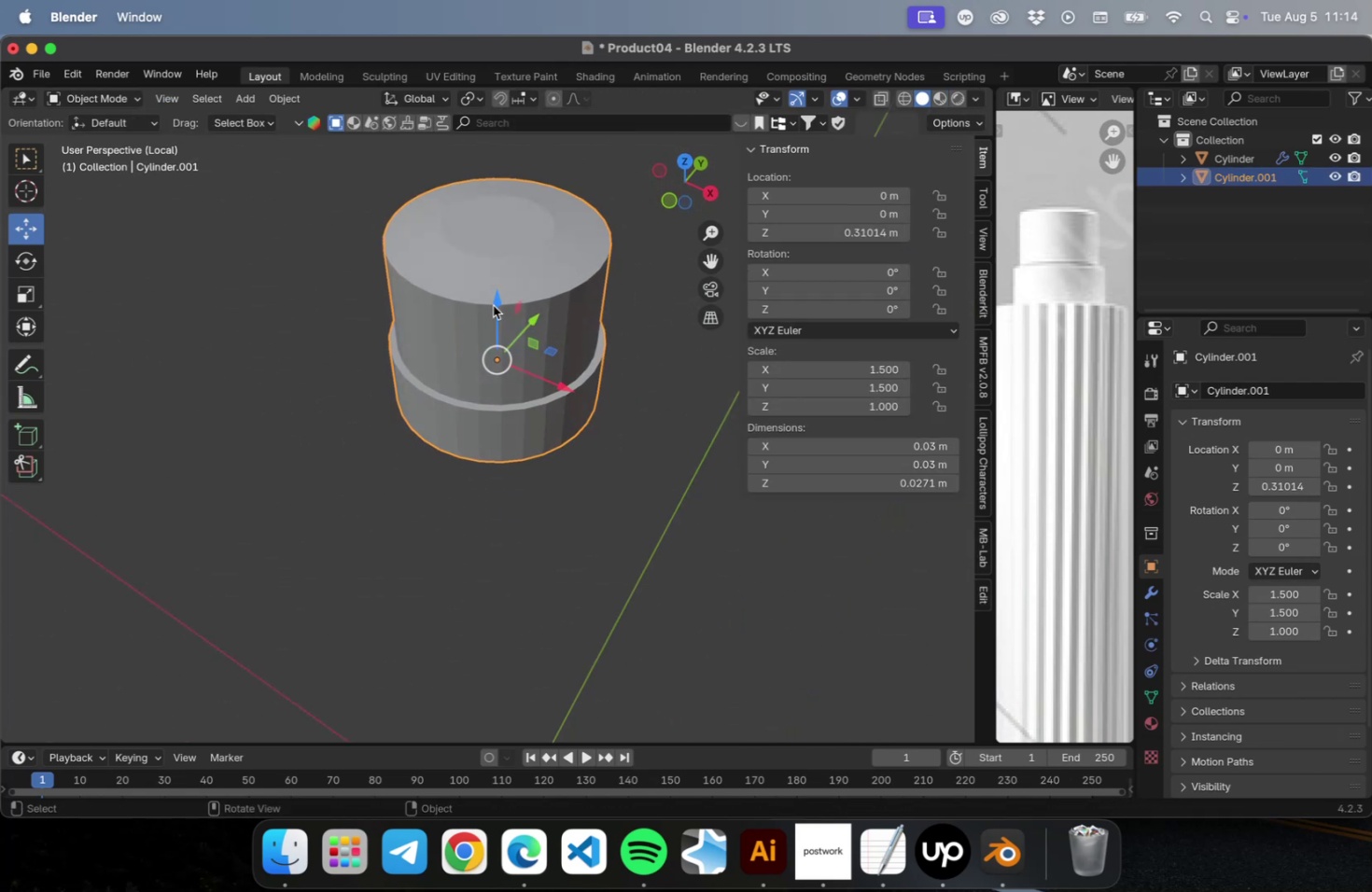 
key(Tab)
 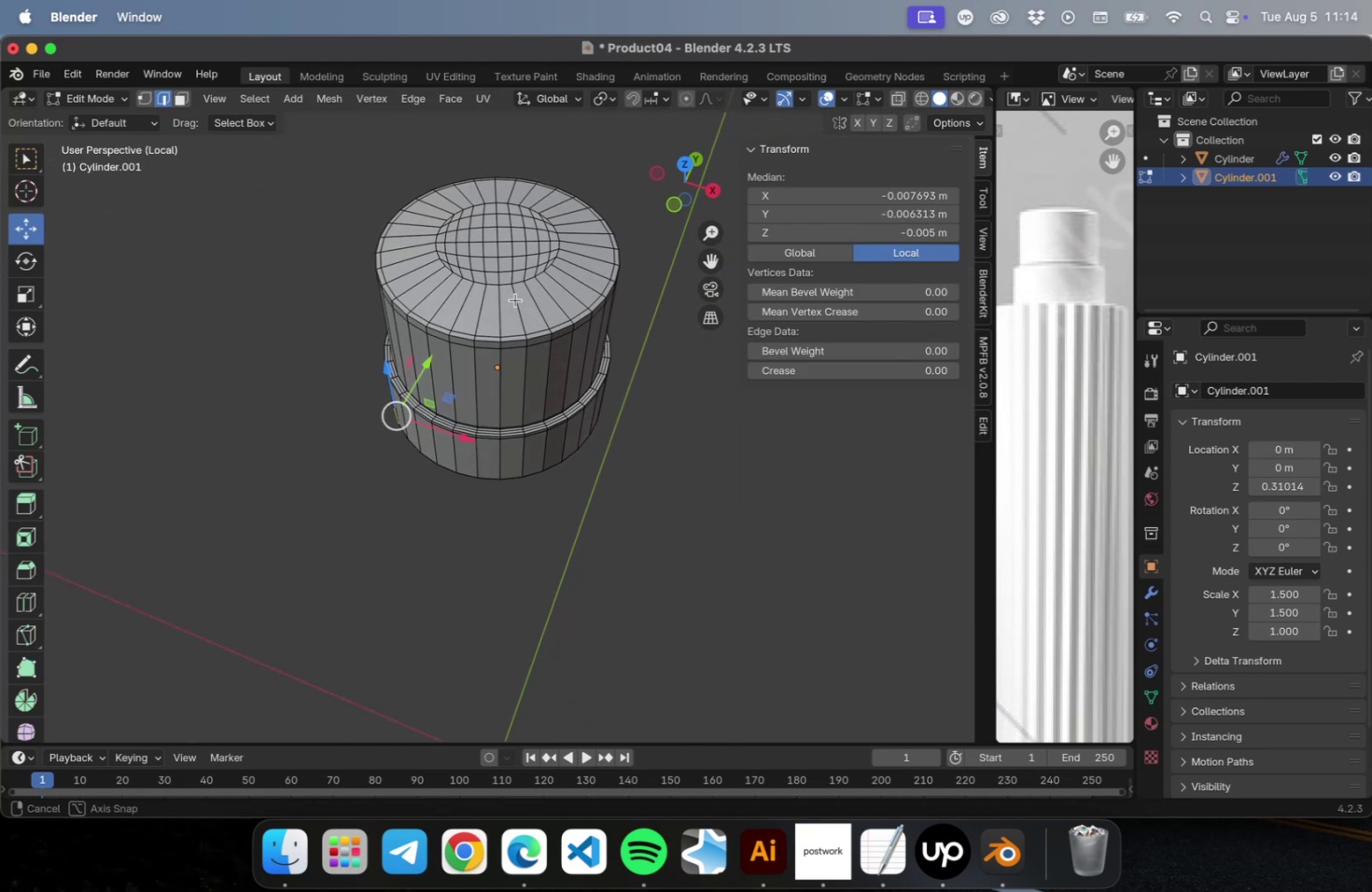 
scroll: coordinate [528, 258], scroll_direction: up, amount: 4.0
 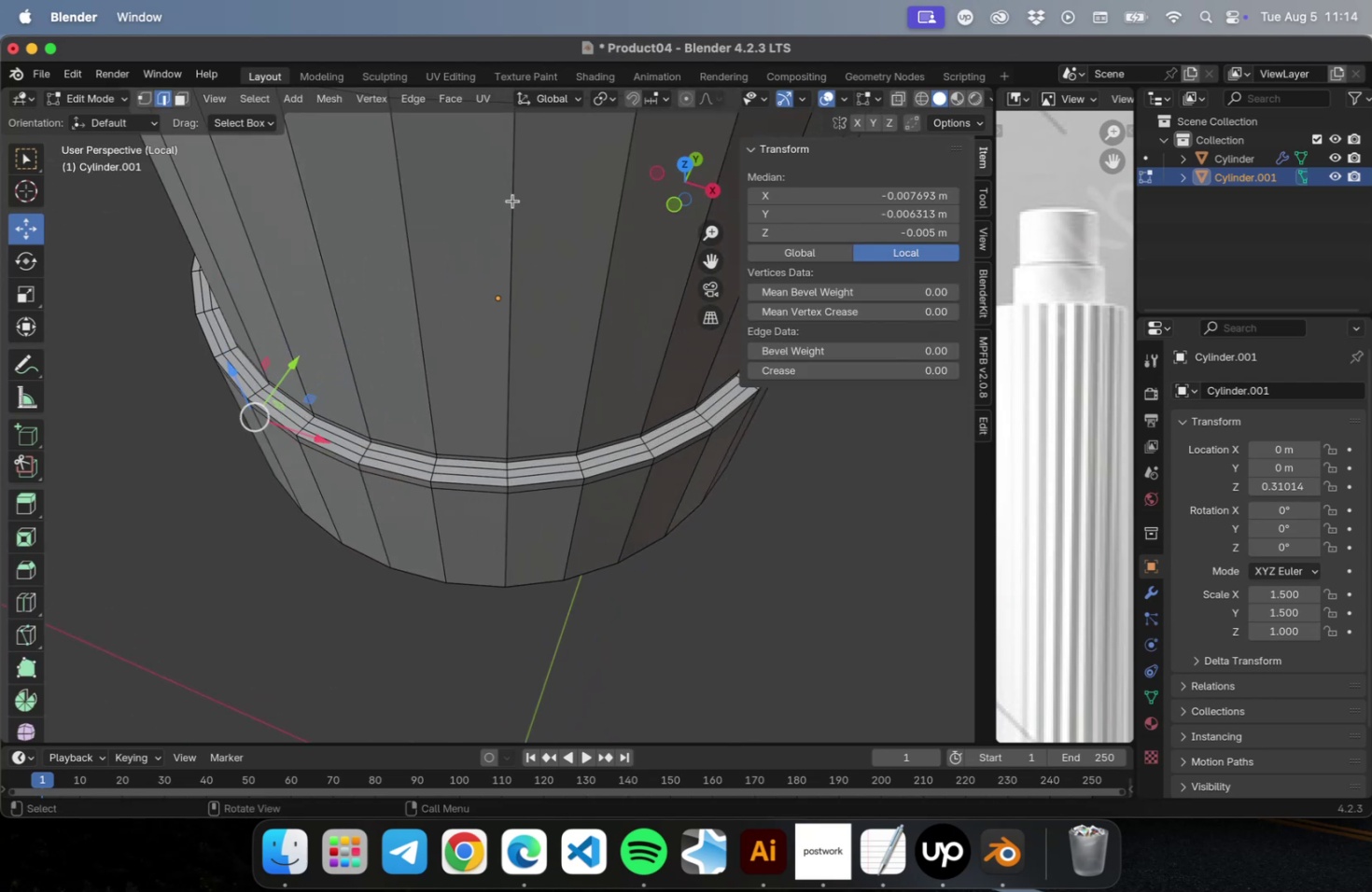 
hold_key(key=ShiftLeft, duration=1.05)
 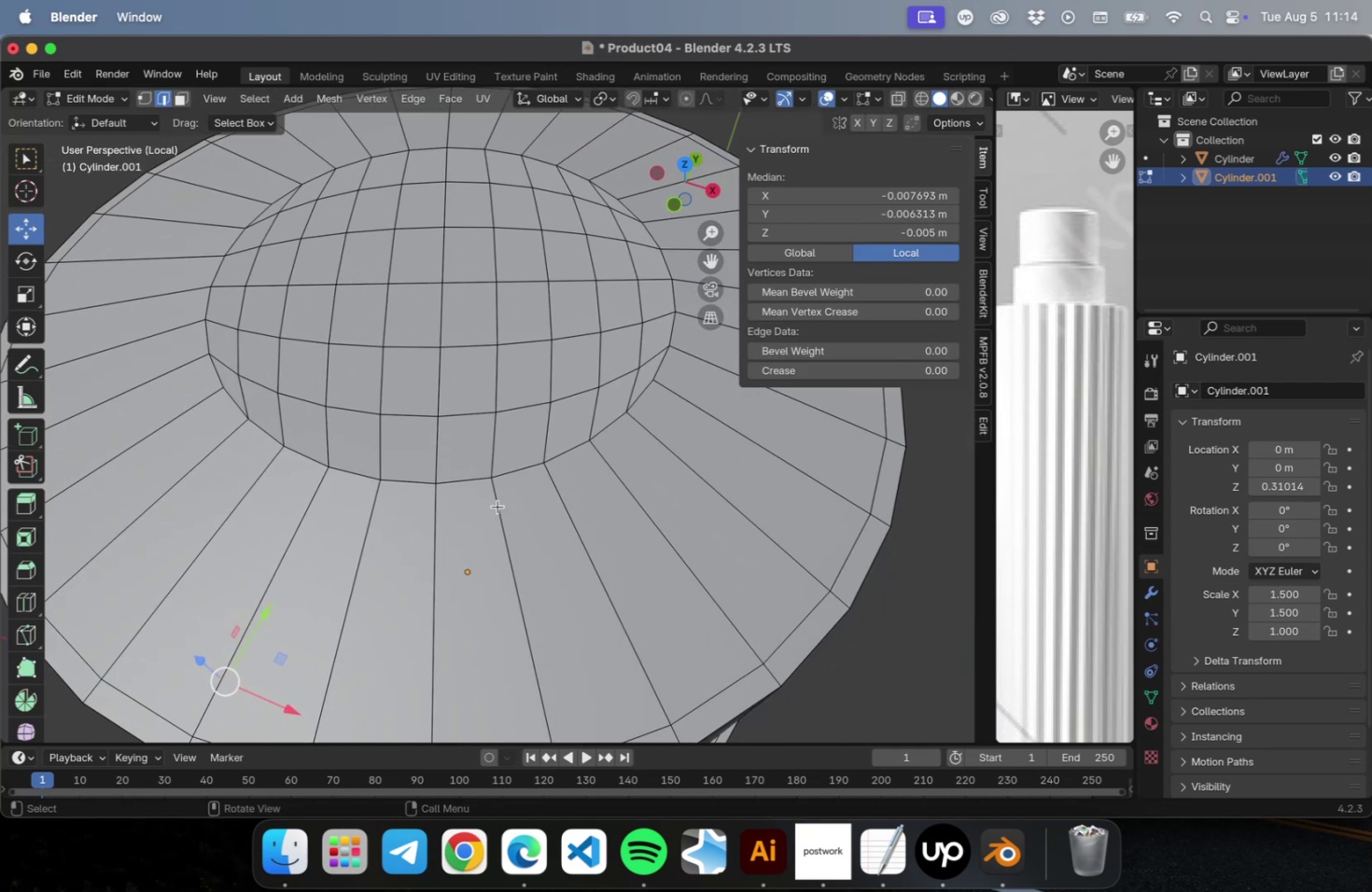 
key(Tab)
 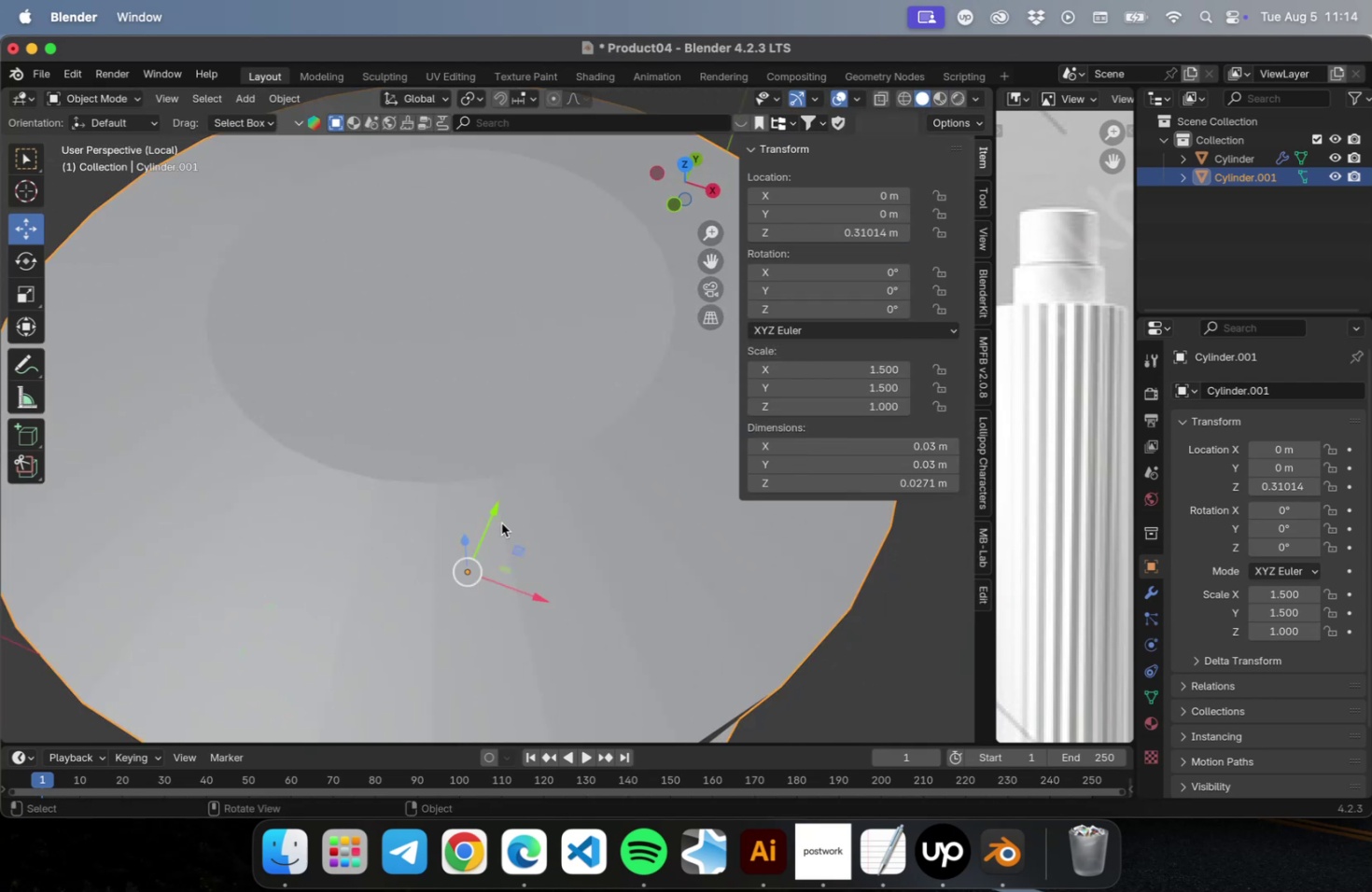 
key(Tab)
 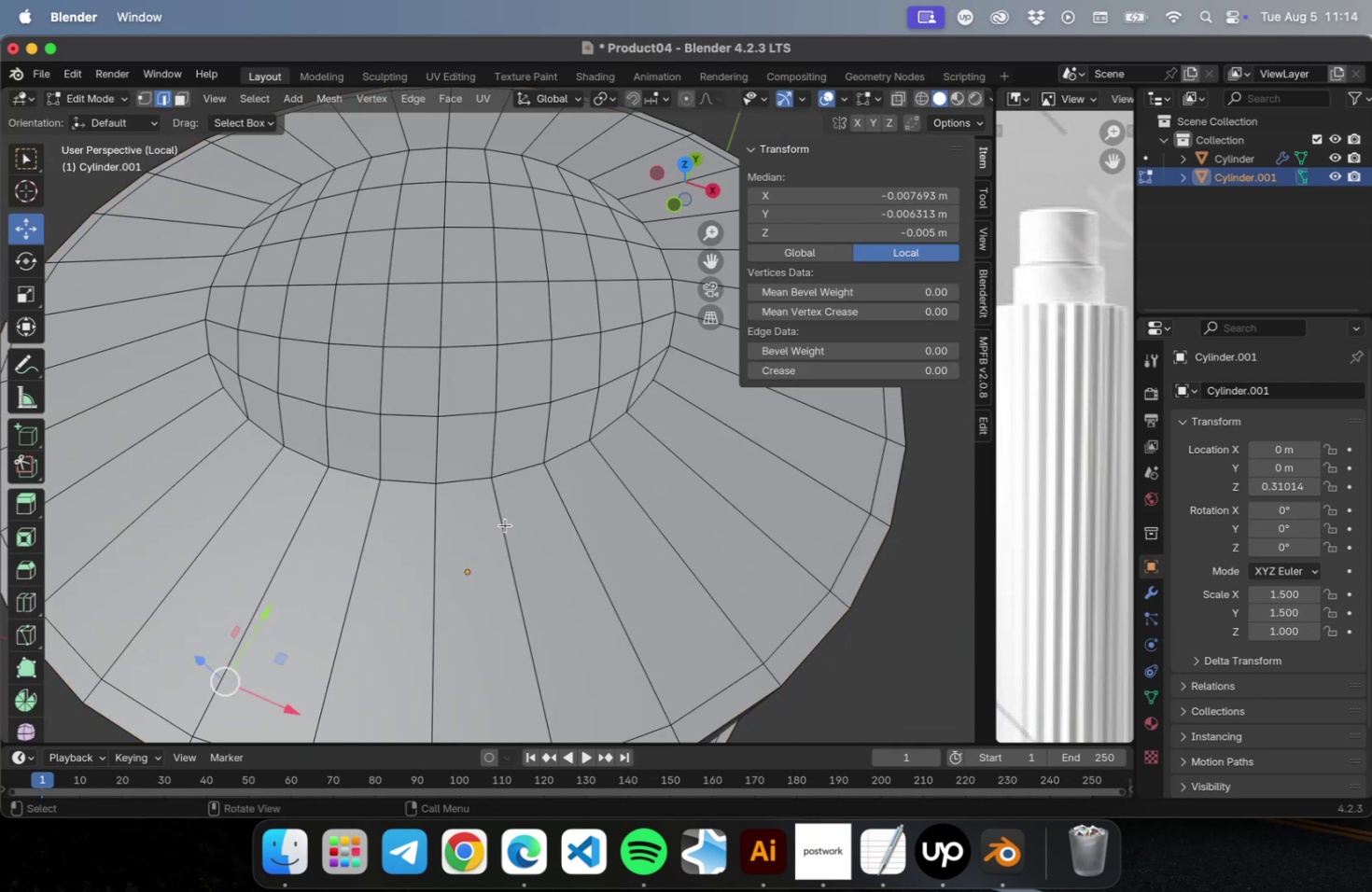 
key(2)
 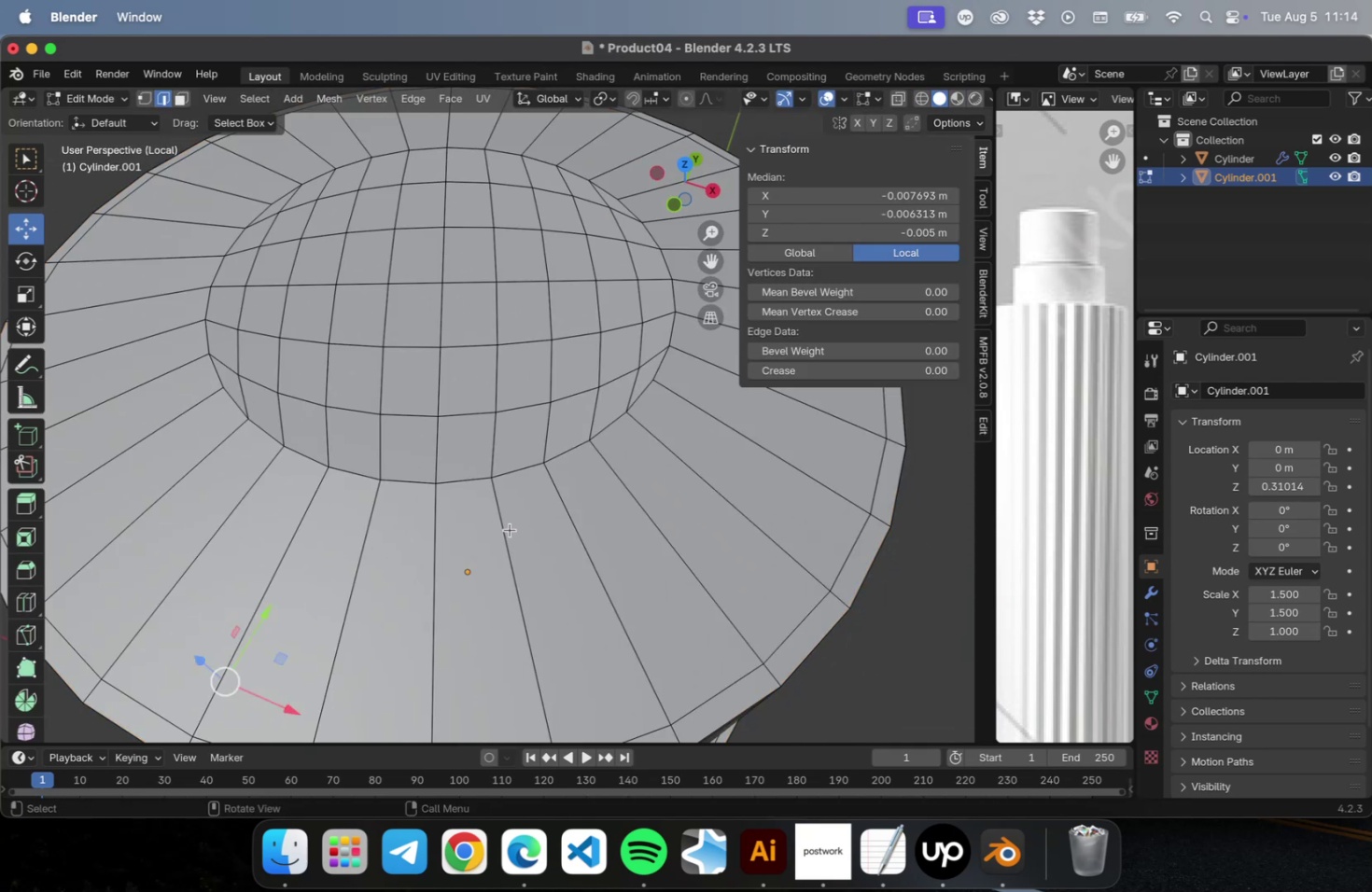 
key(Meta+CommandLeft)
 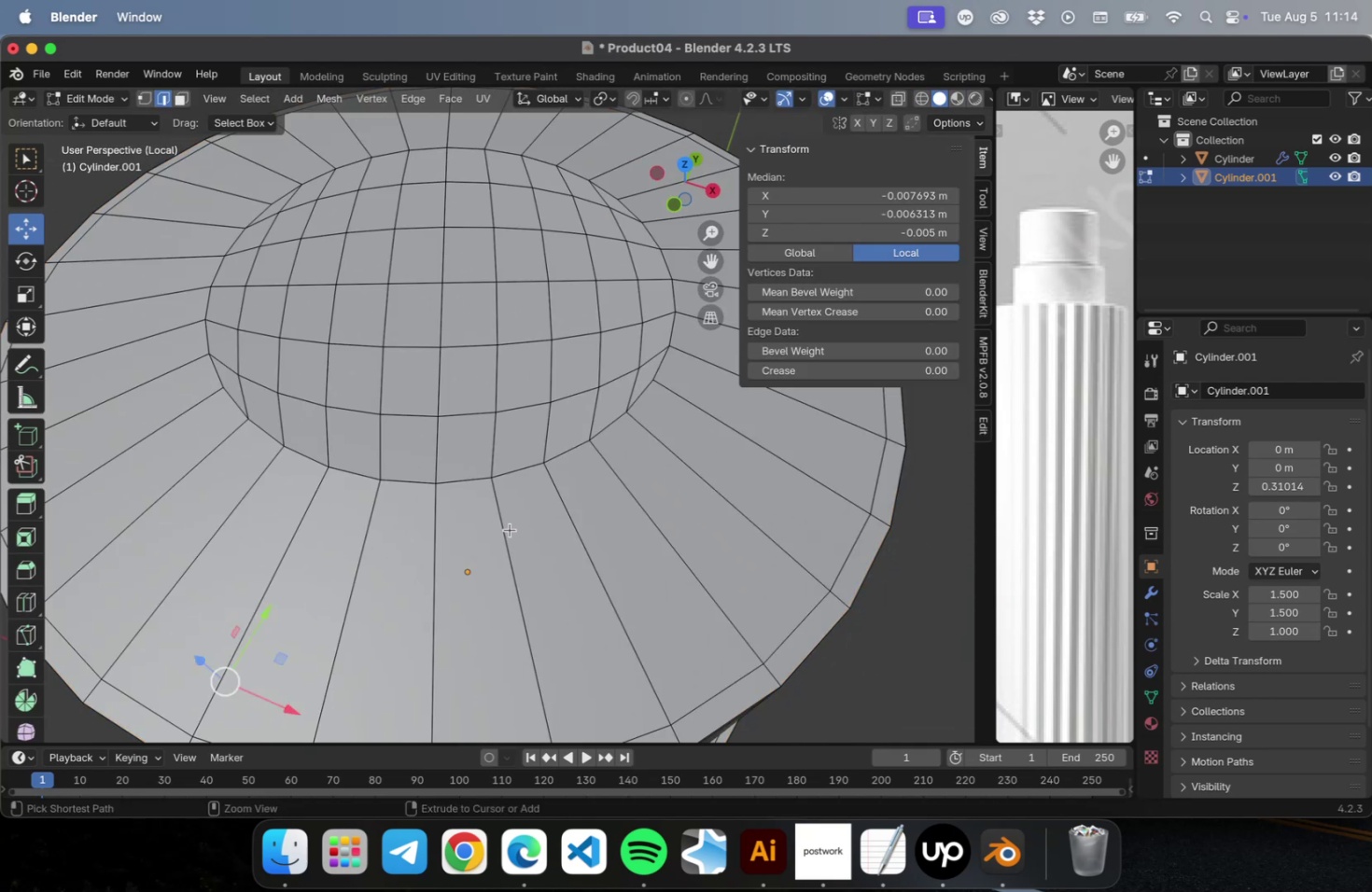 
key(Meta+R)
 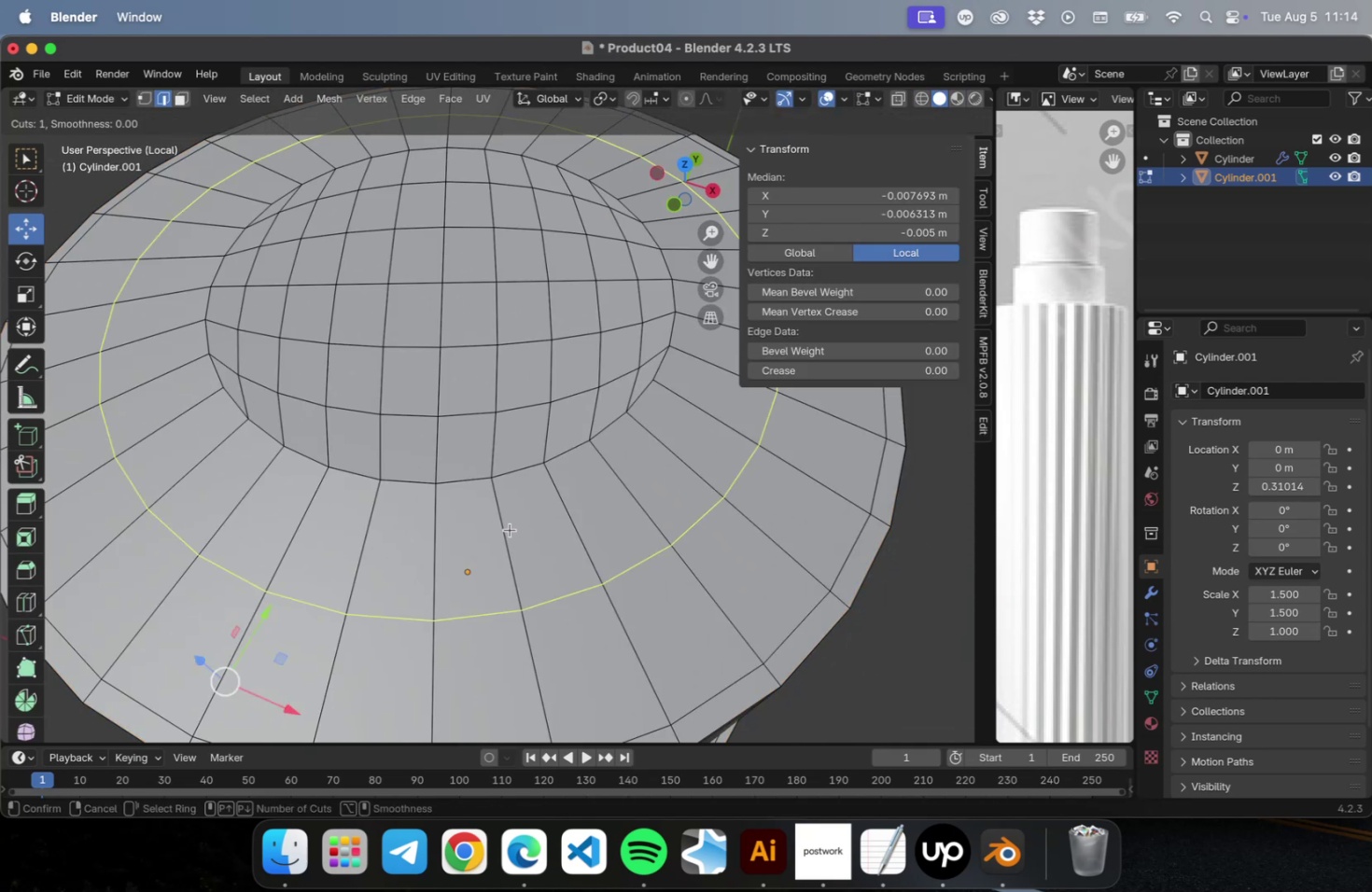 
left_click([510, 529])
 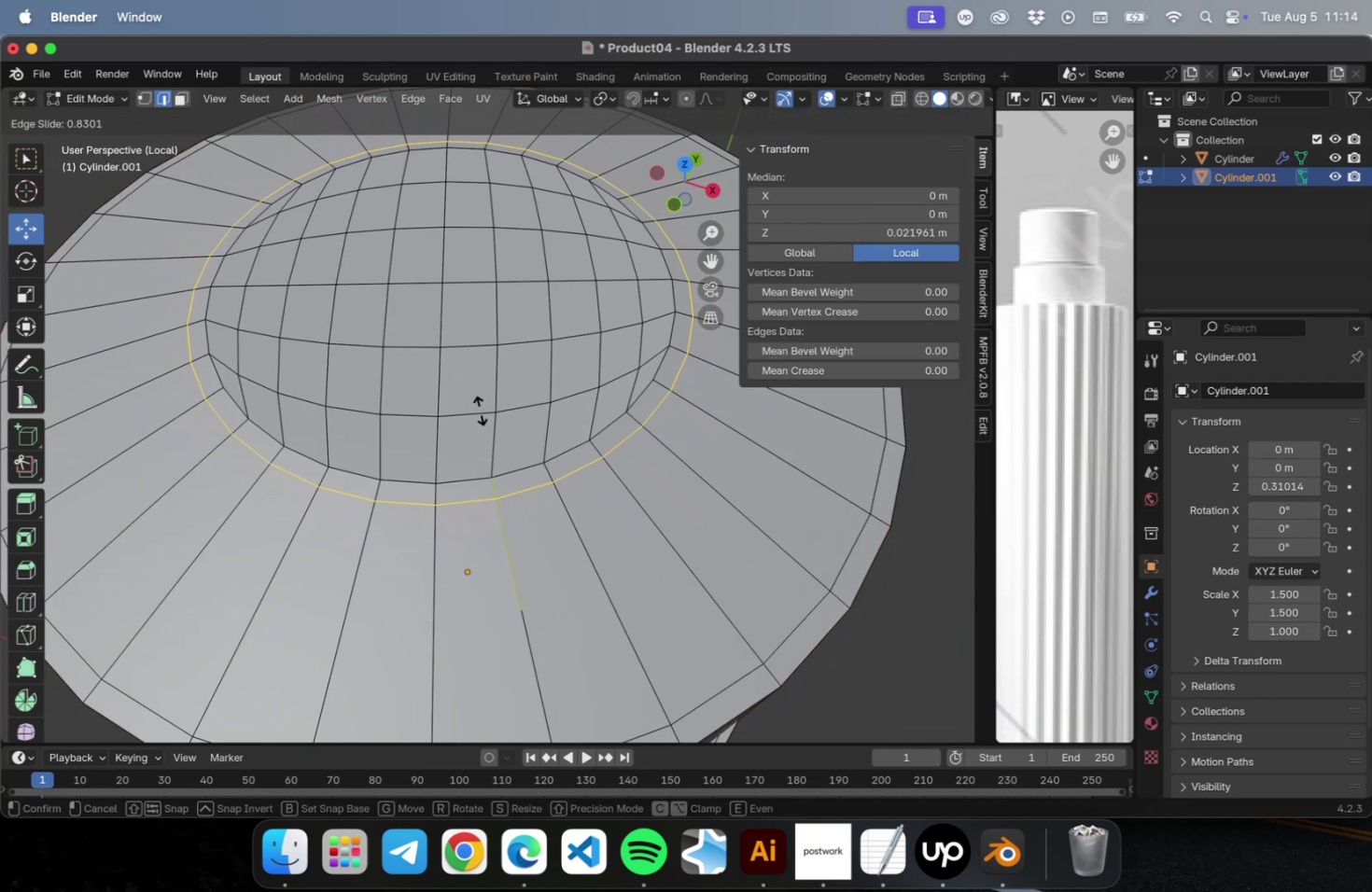 
key(PlayPause)
 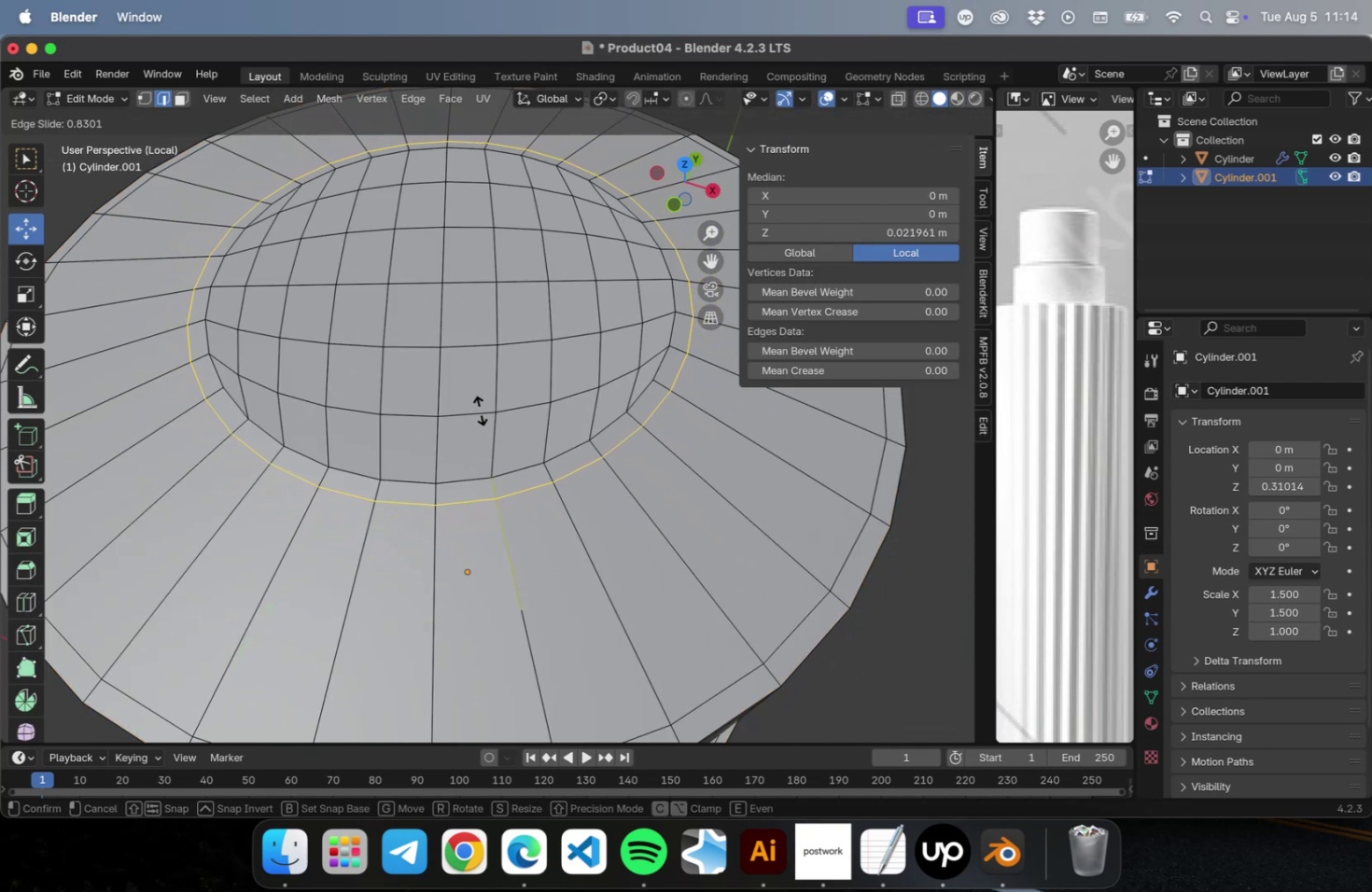 
left_click([480, 410])
 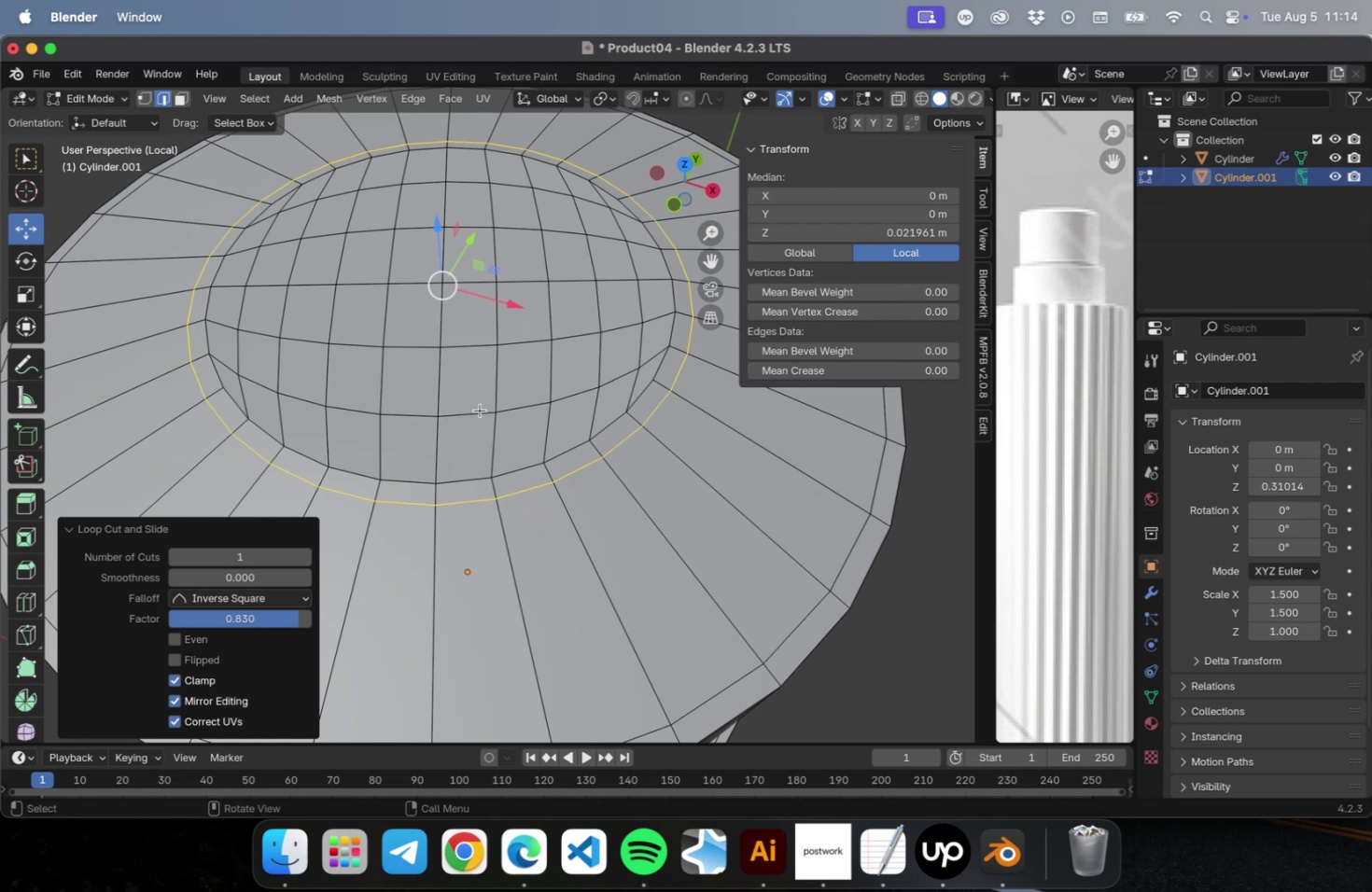 
scroll: coordinate [599, 619], scroll_direction: down, amount: 3.0
 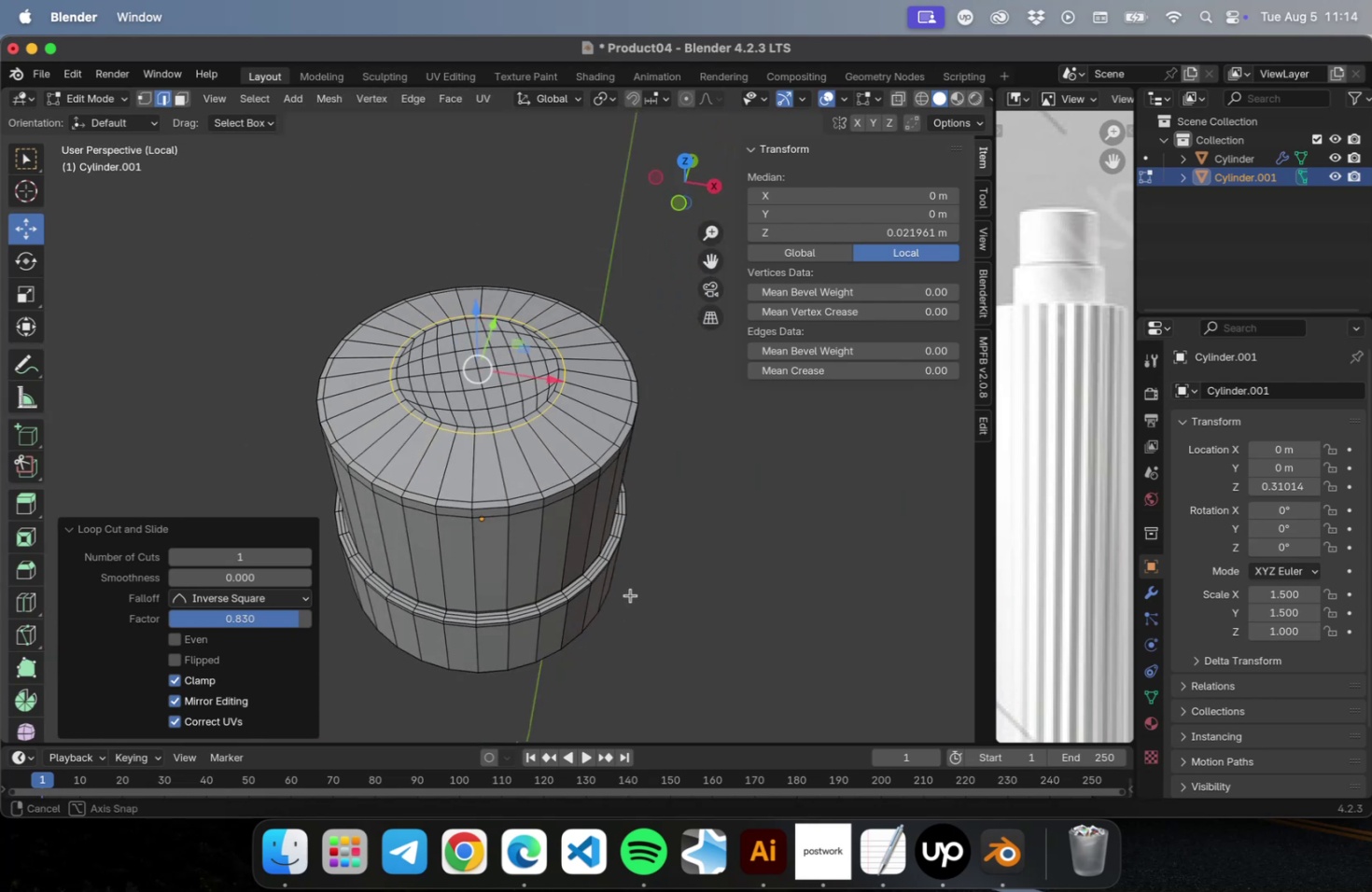 
key(Tab)
 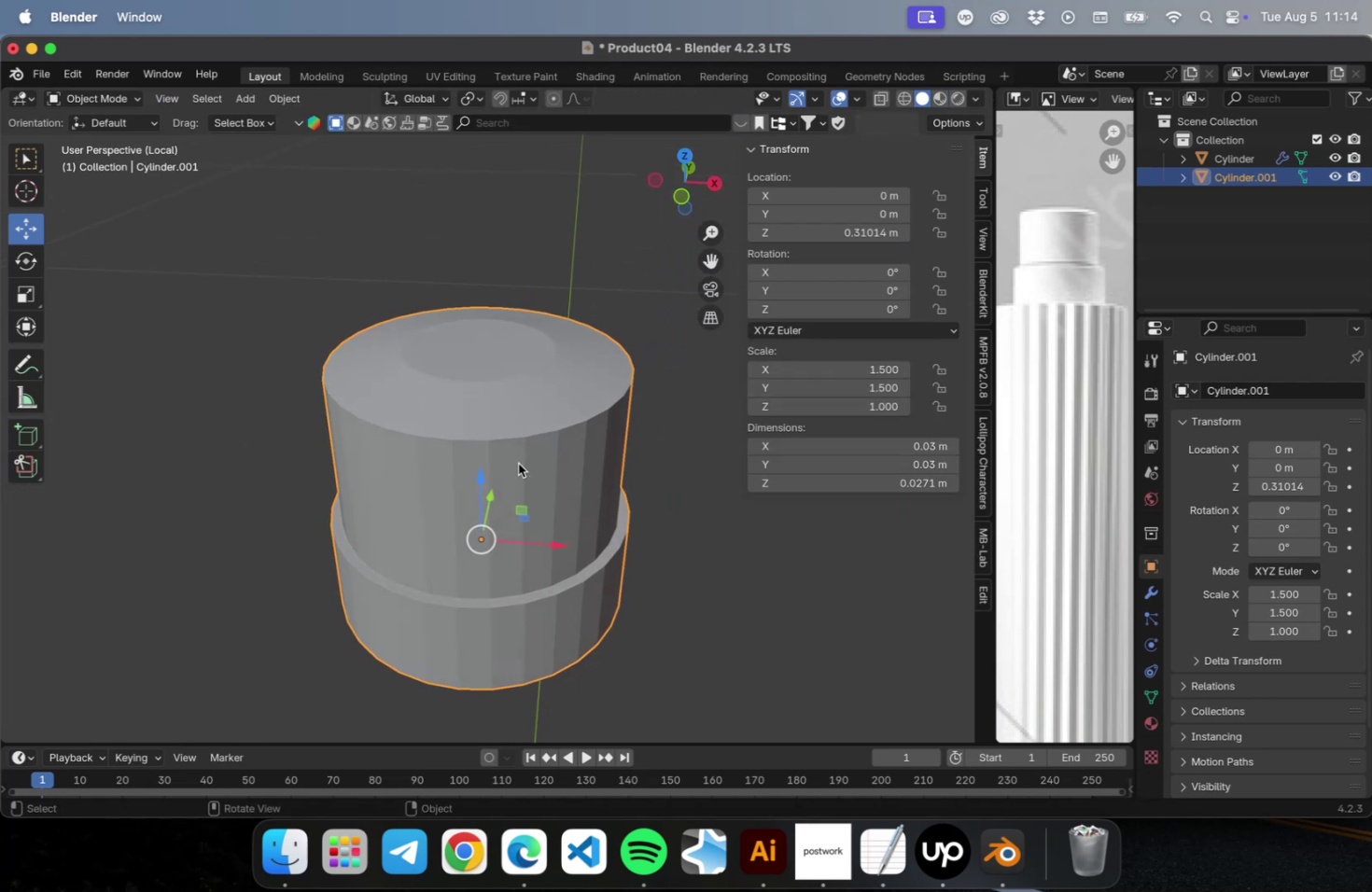 
left_click([518, 463])
 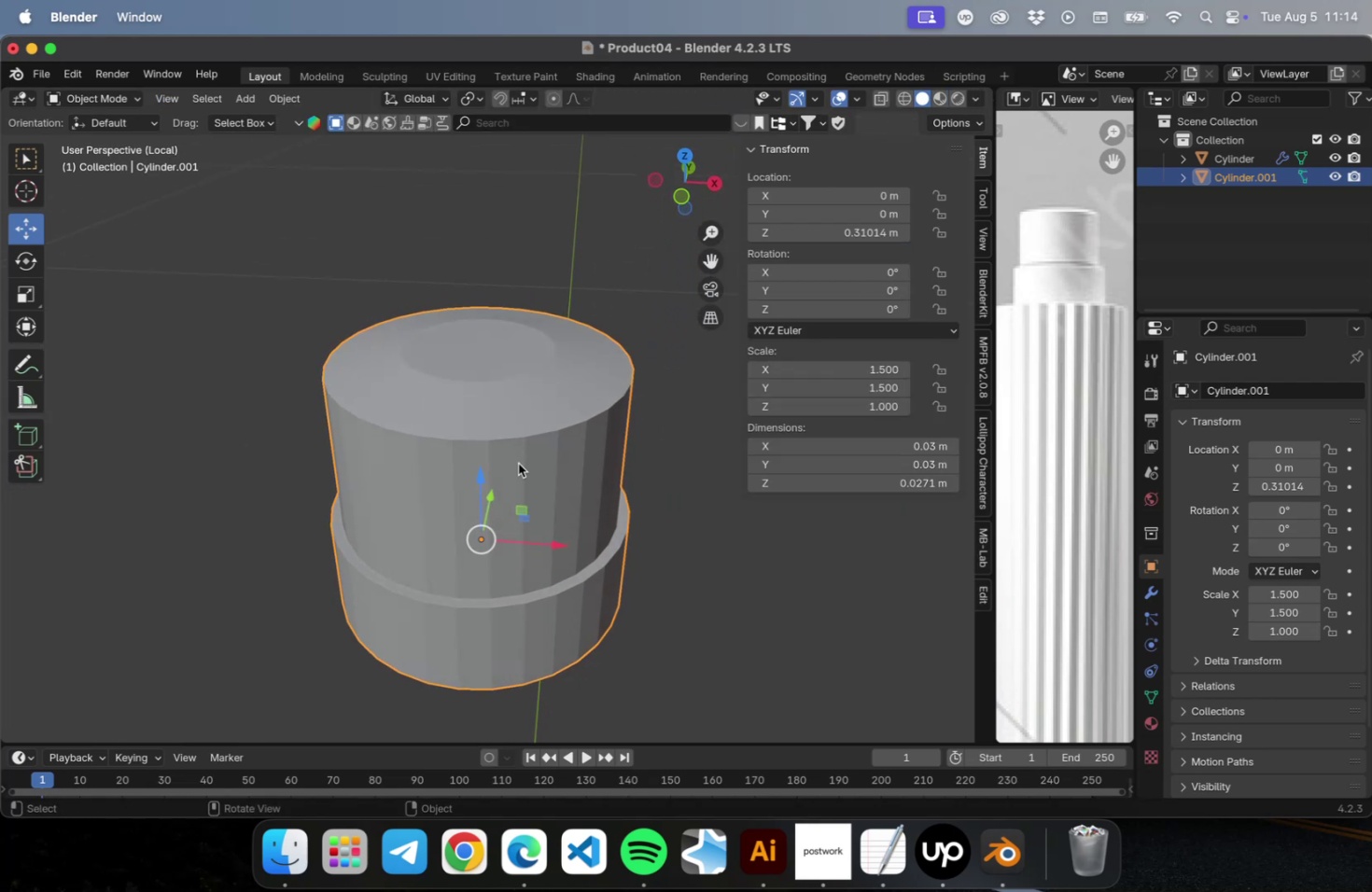 
right_click([518, 463])
 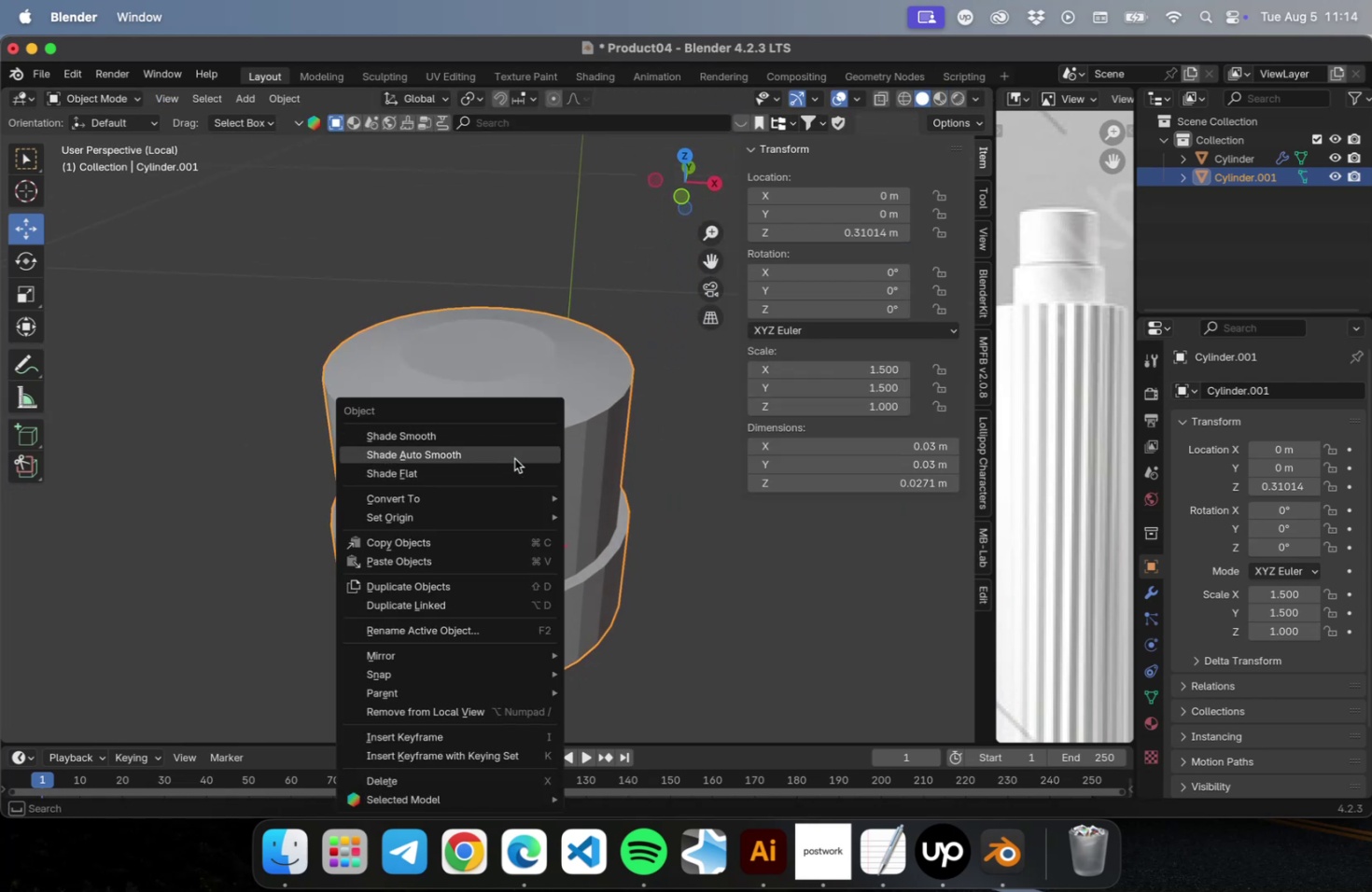 
left_click([514, 457])
 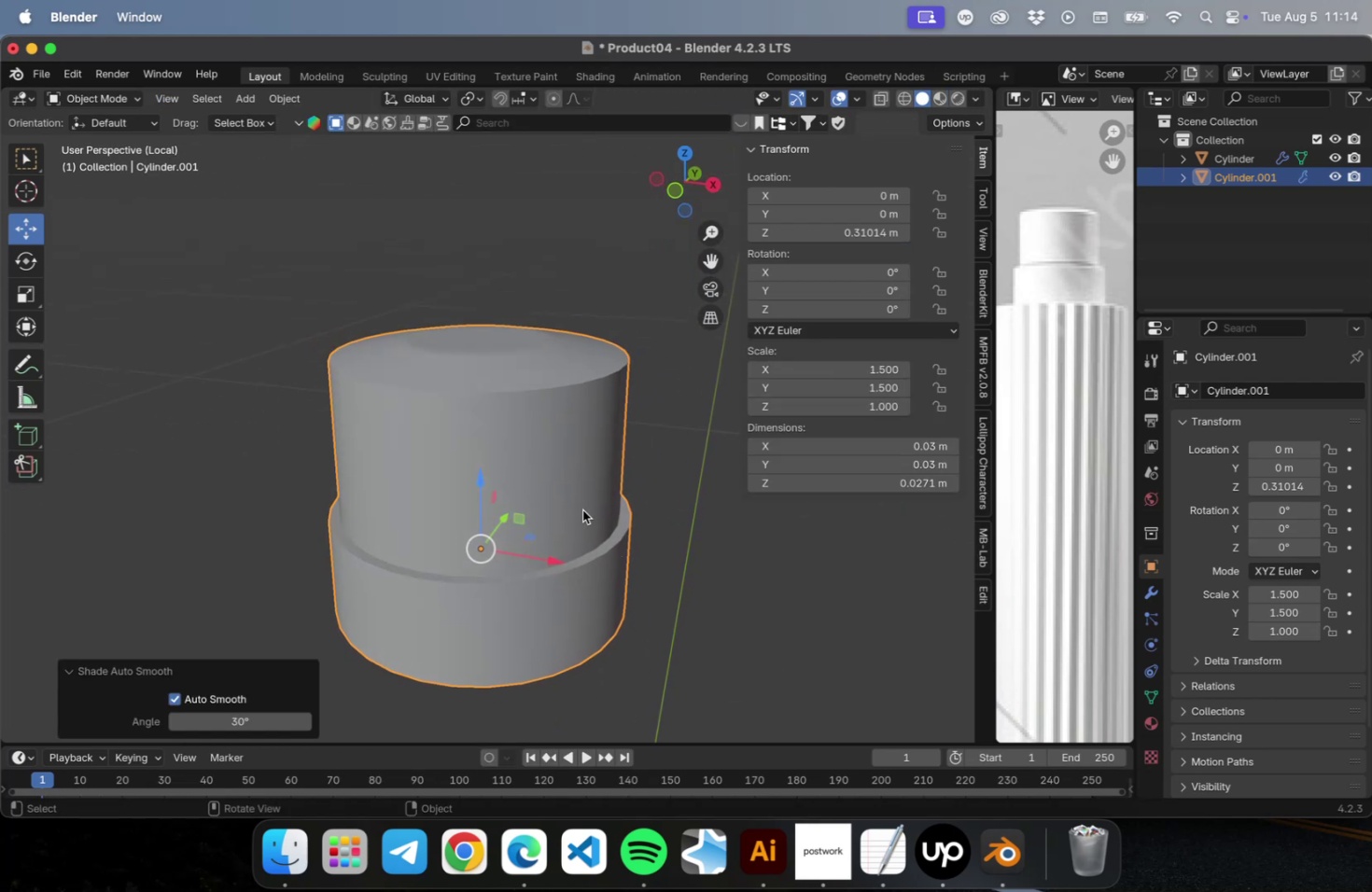 
key(Meta+CommandLeft)
 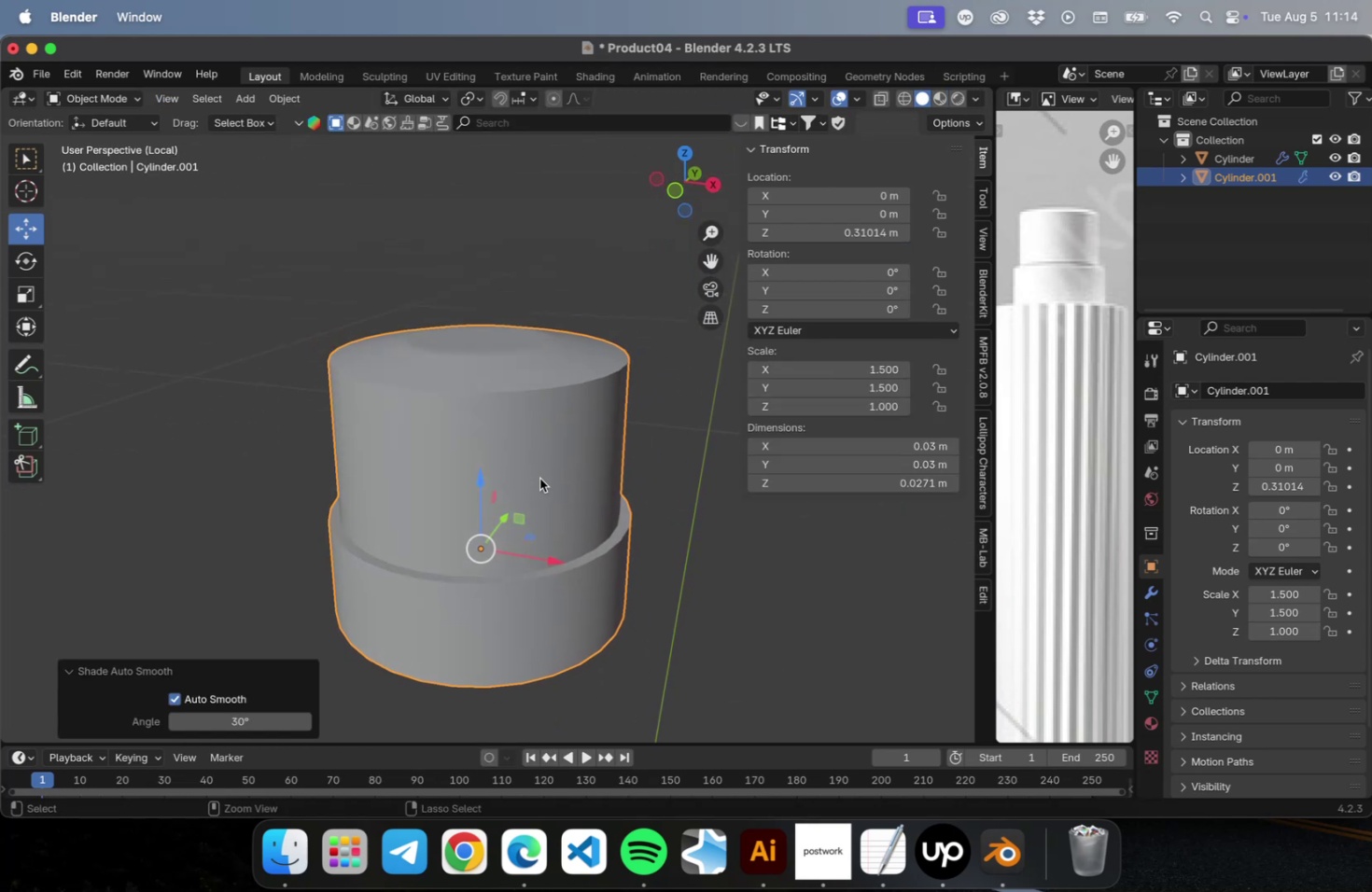 
key(Meta+1)
 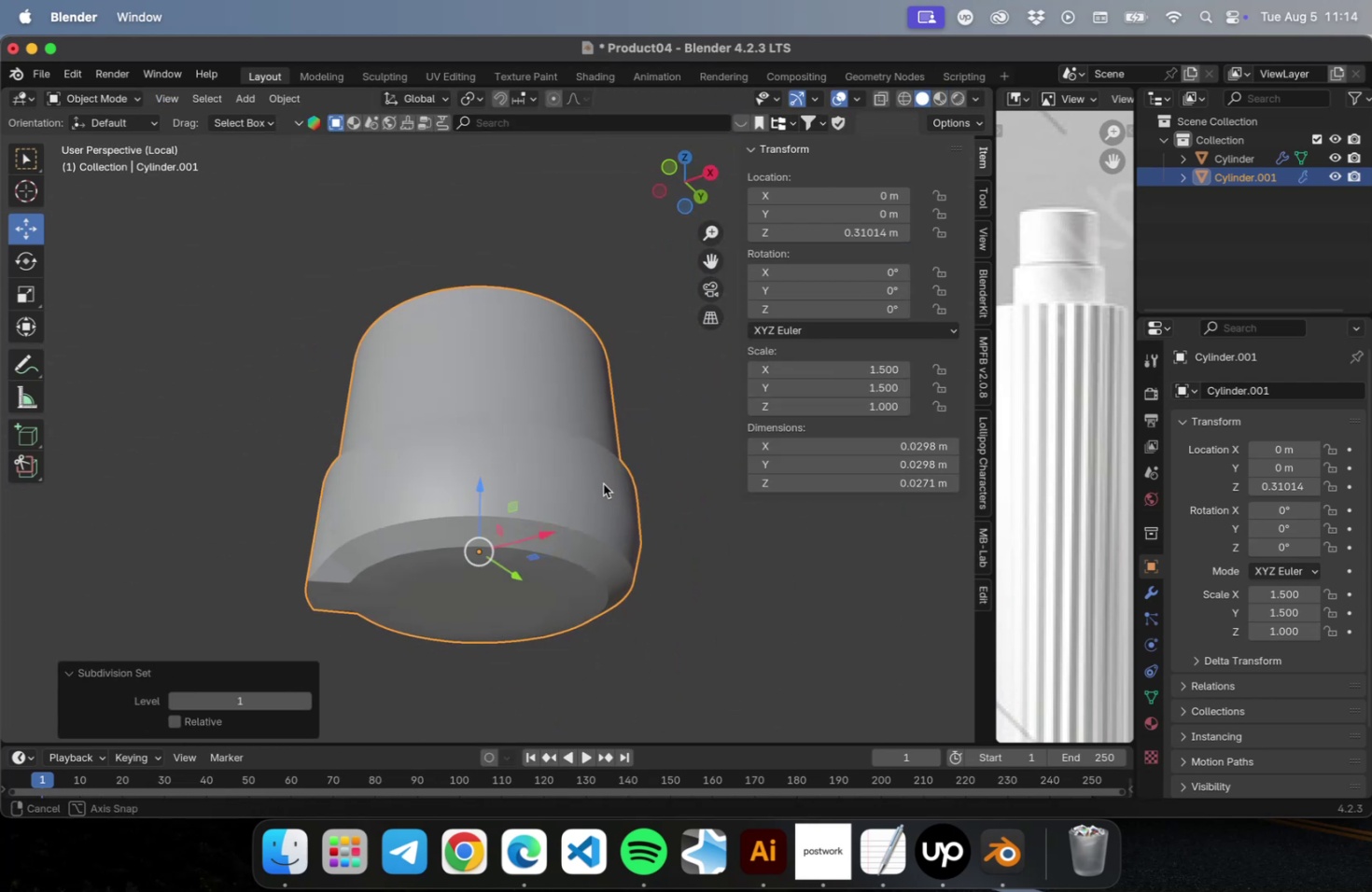 
key(Meta+CommandLeft)
 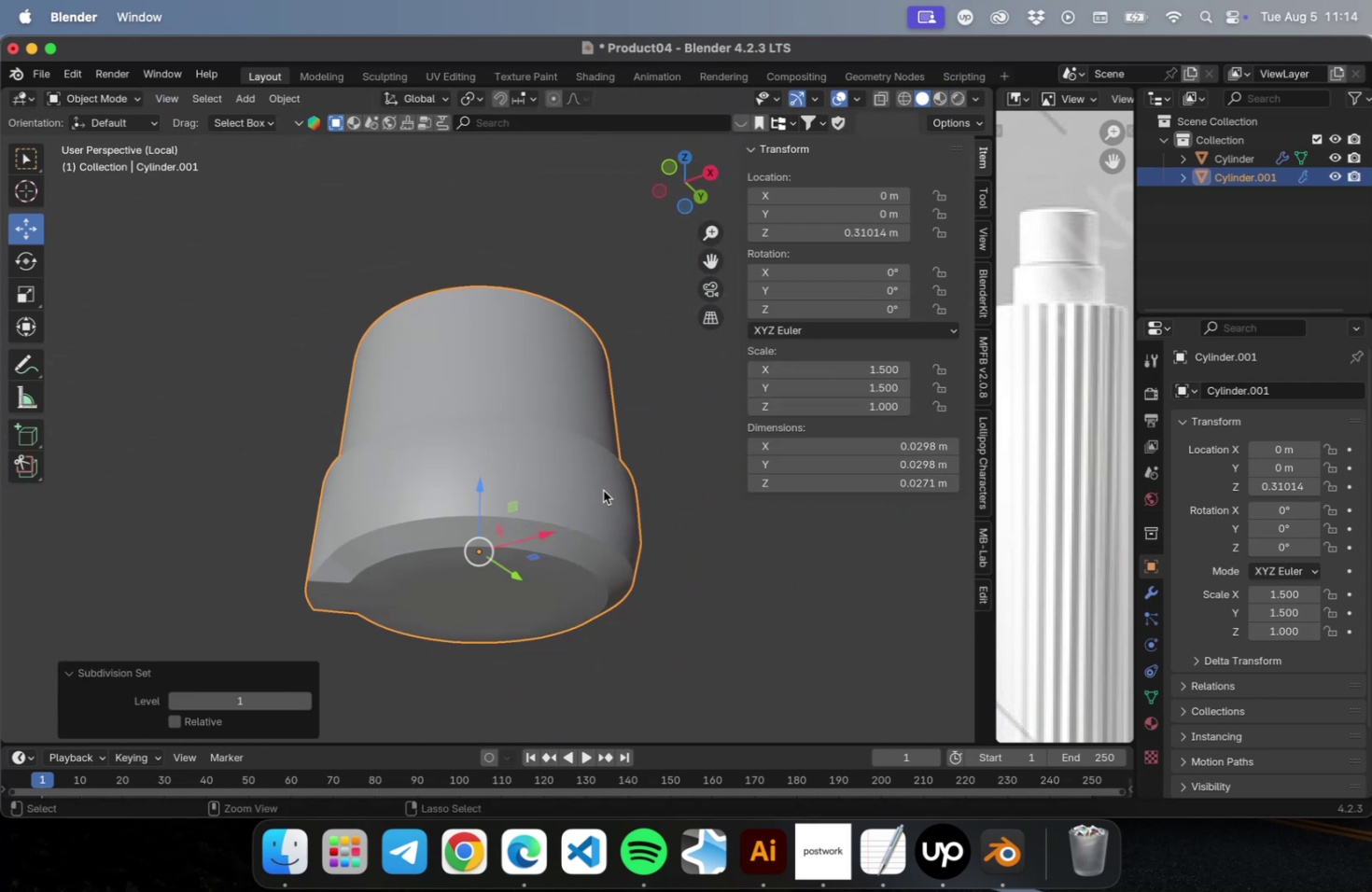 
key(Meta+Z)
 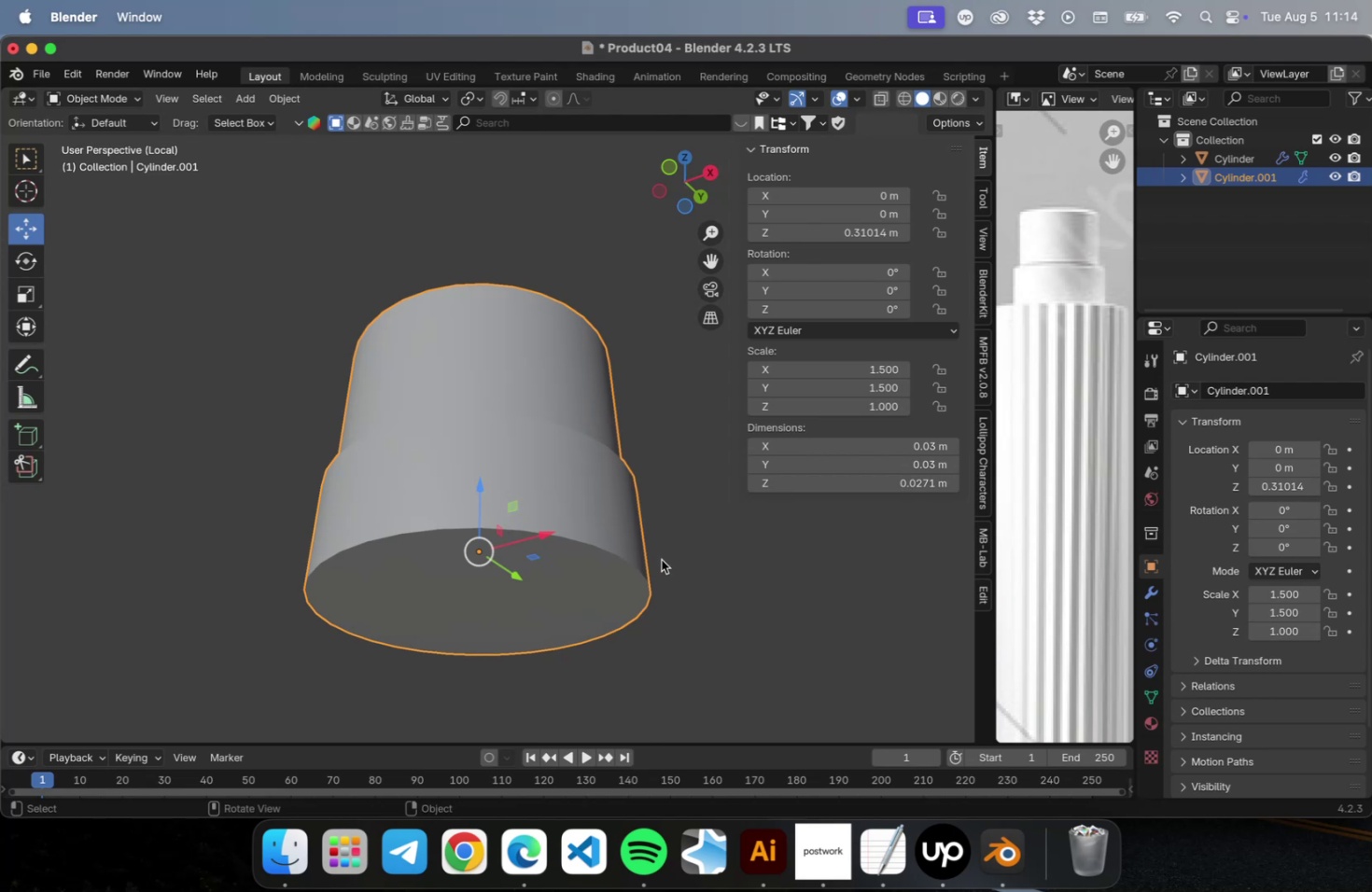 
key(Tab)
 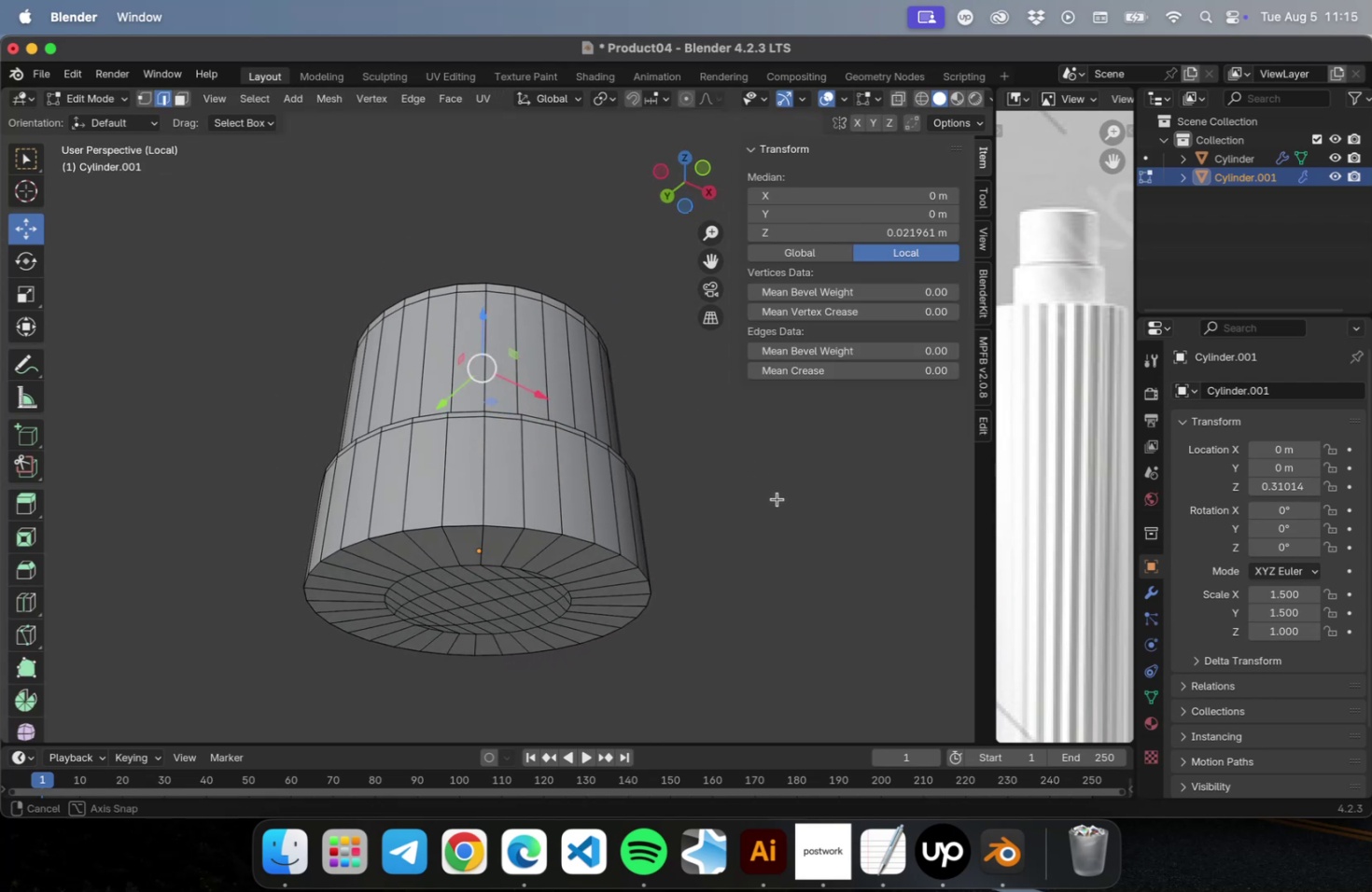 
scroll: coordinate [527, 318], scroll_direction: up, amount: 4.0
 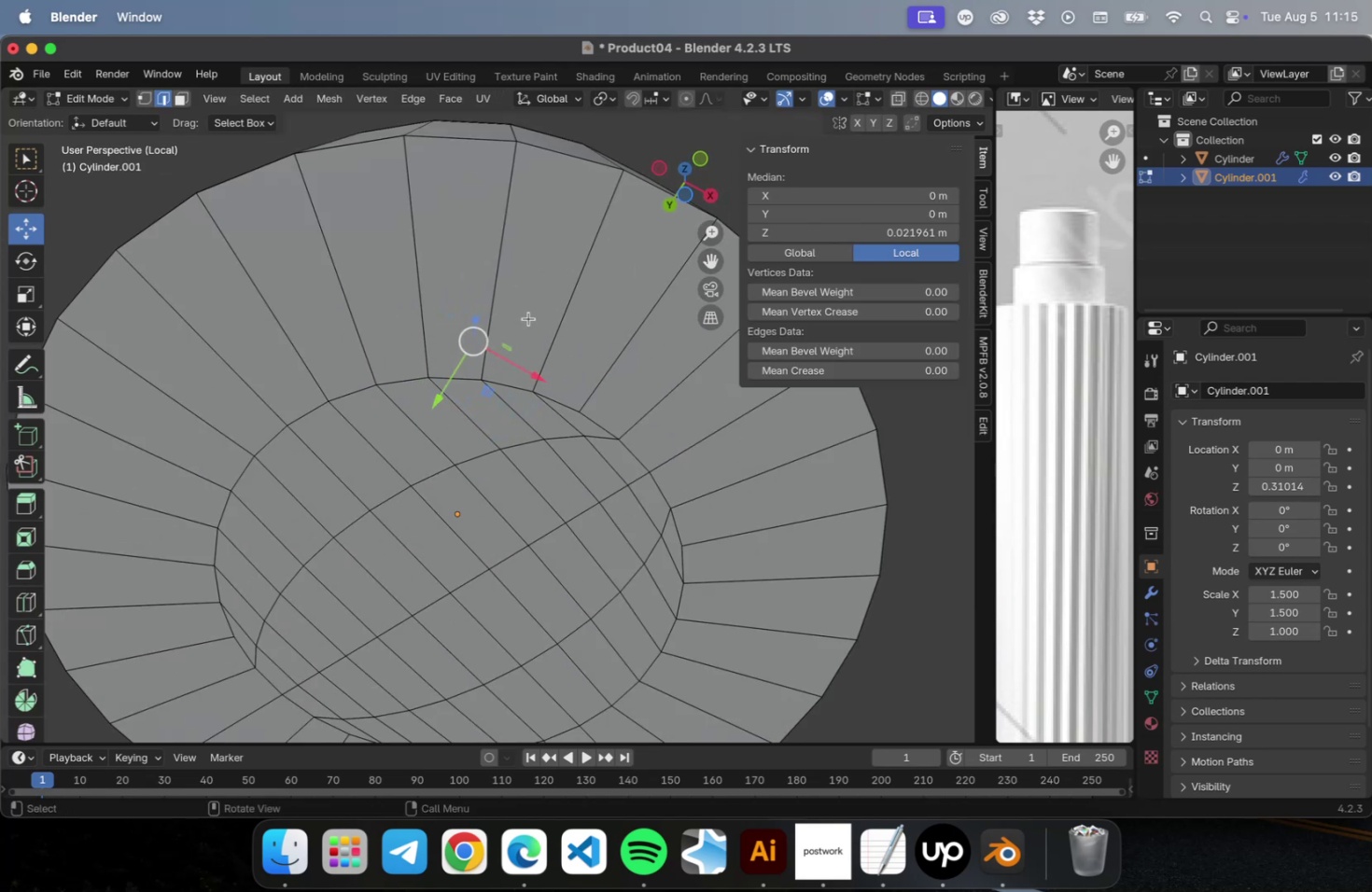 
hold_key(key=ShiftLeft, duration=0.44)
 